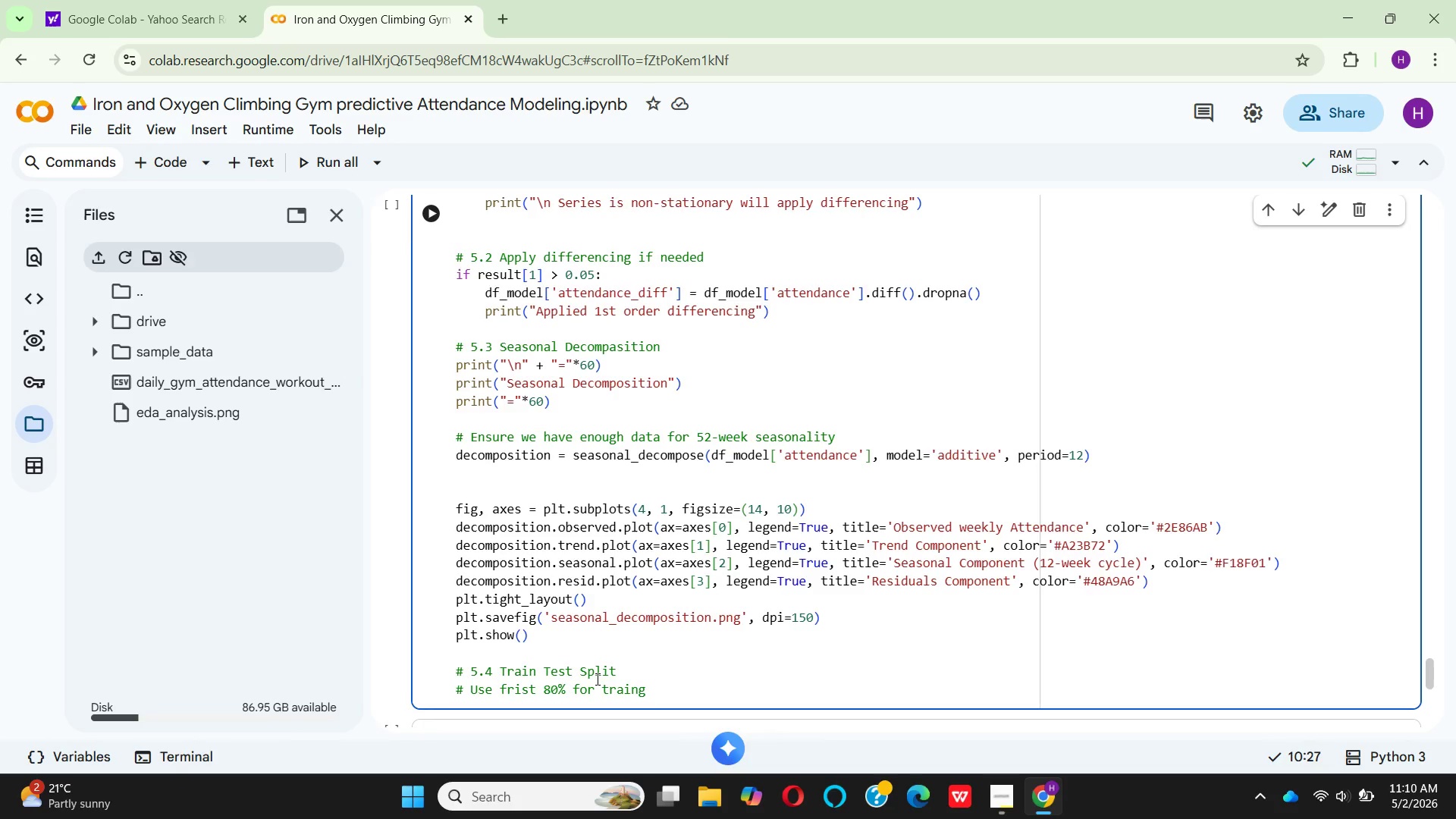 
hold_key(key=I, duration=0.31)
 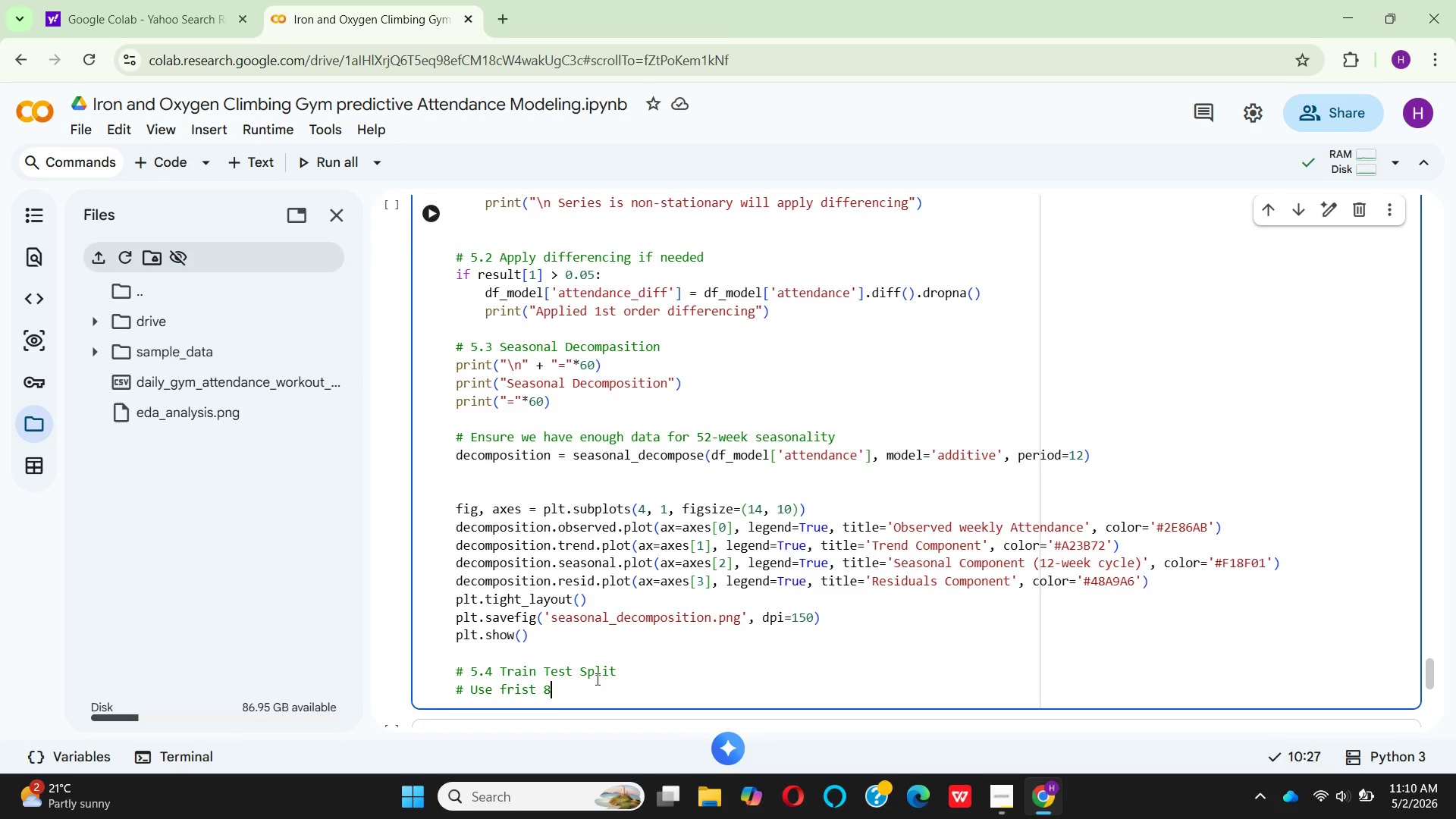 
hold_key(key=I, duration=0.31)
 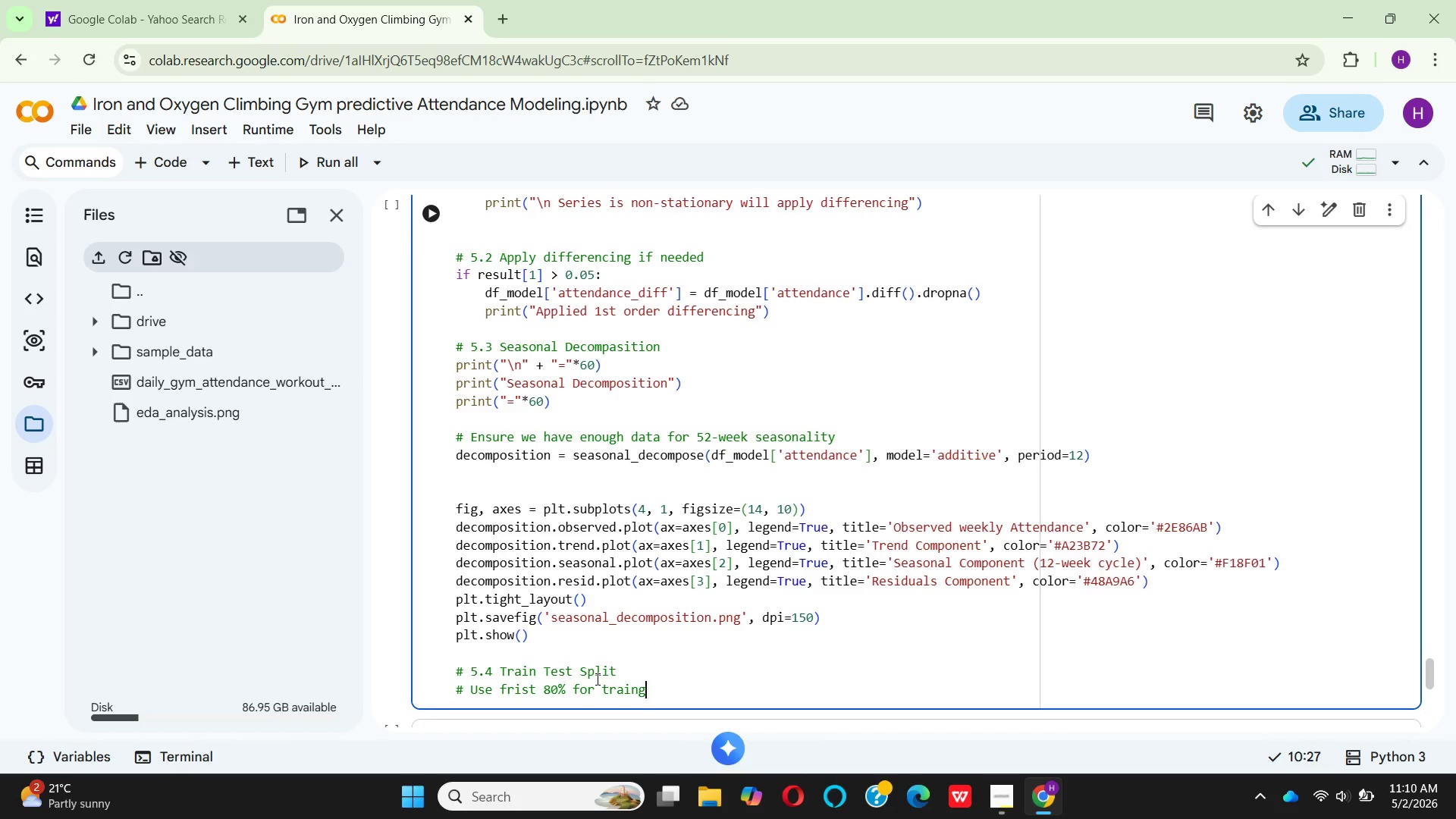 
key(ArrowLeft)
 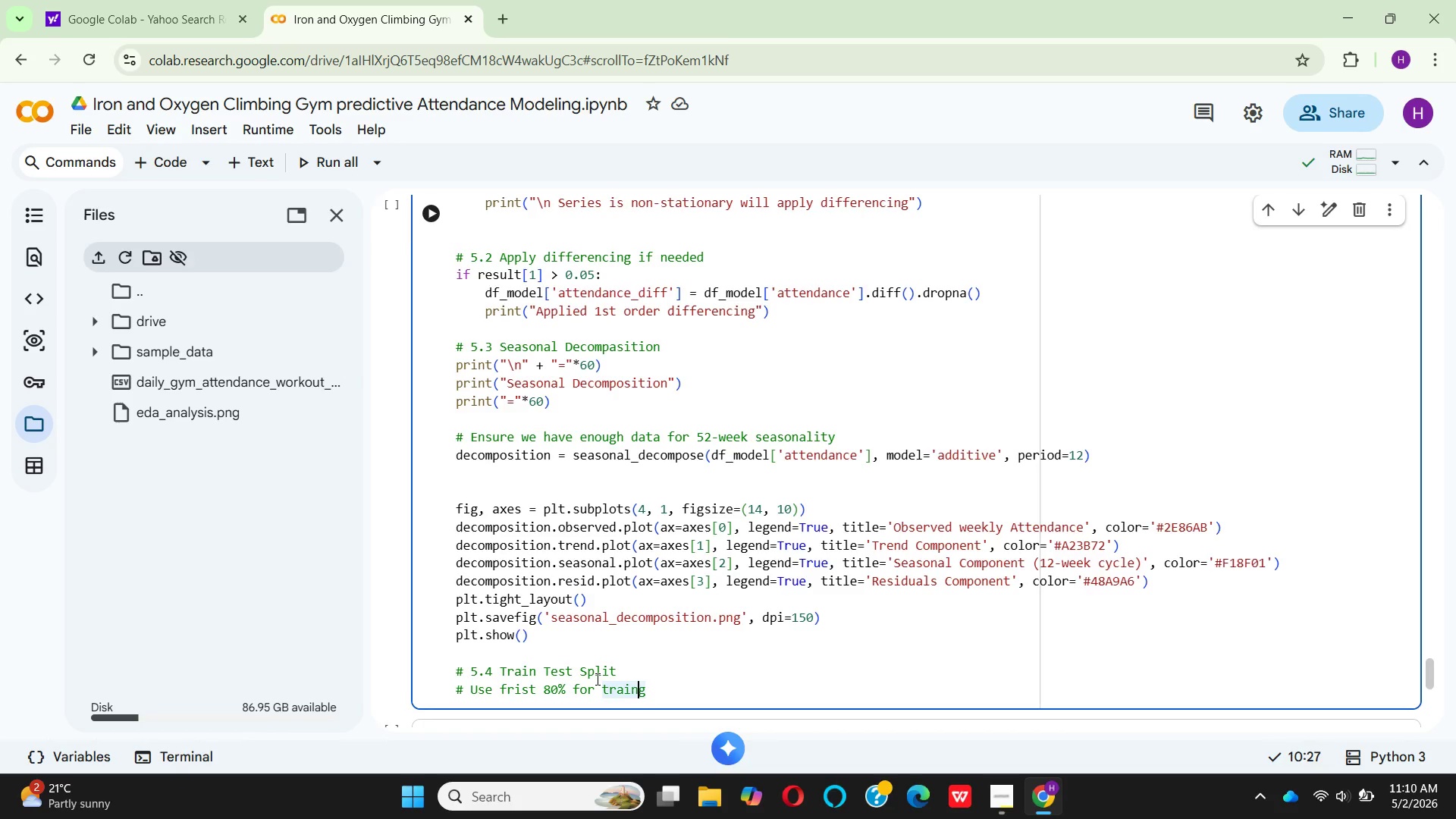 
key(ArrowLeft)
 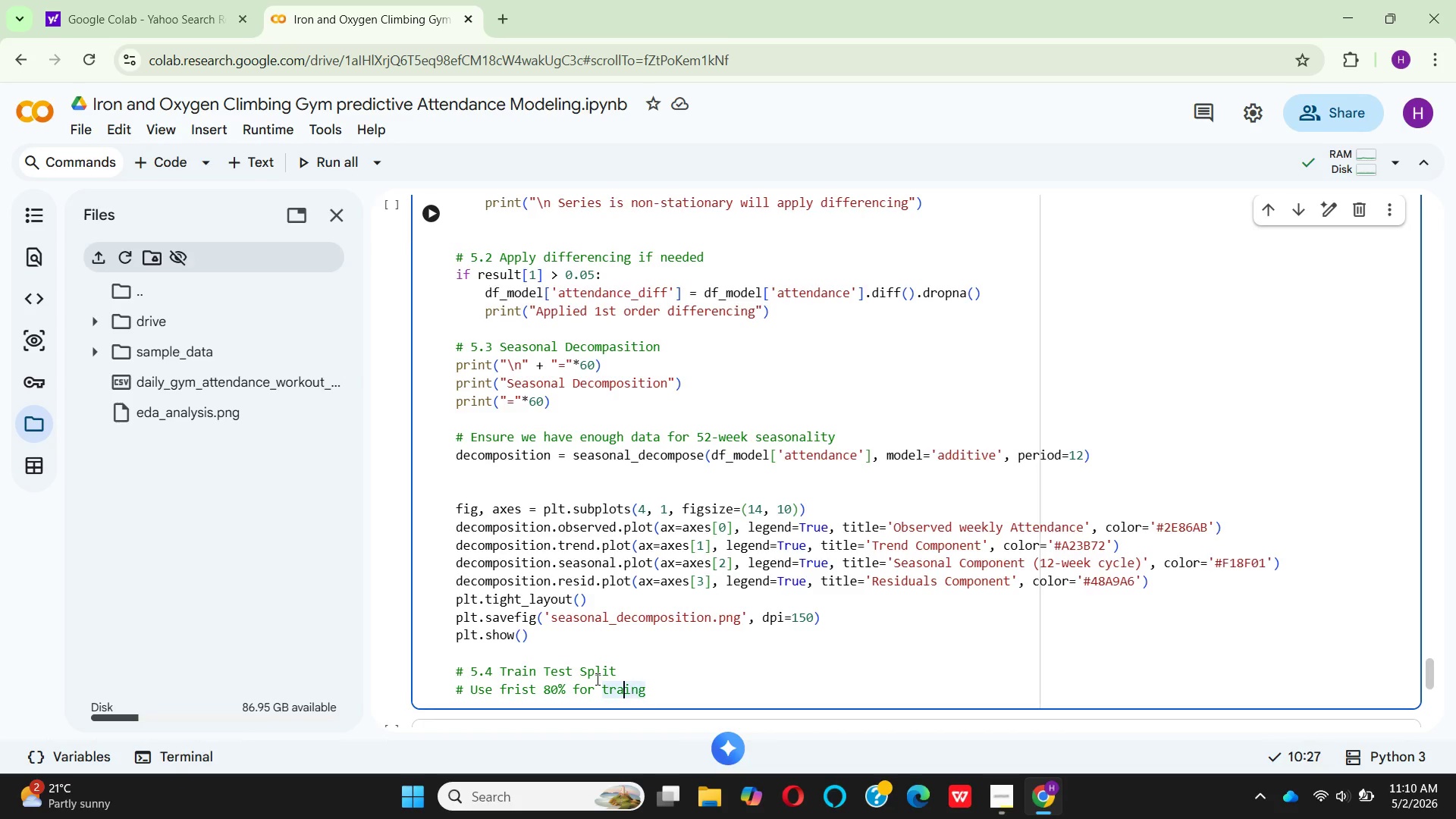 
key(ArrowLeft)
 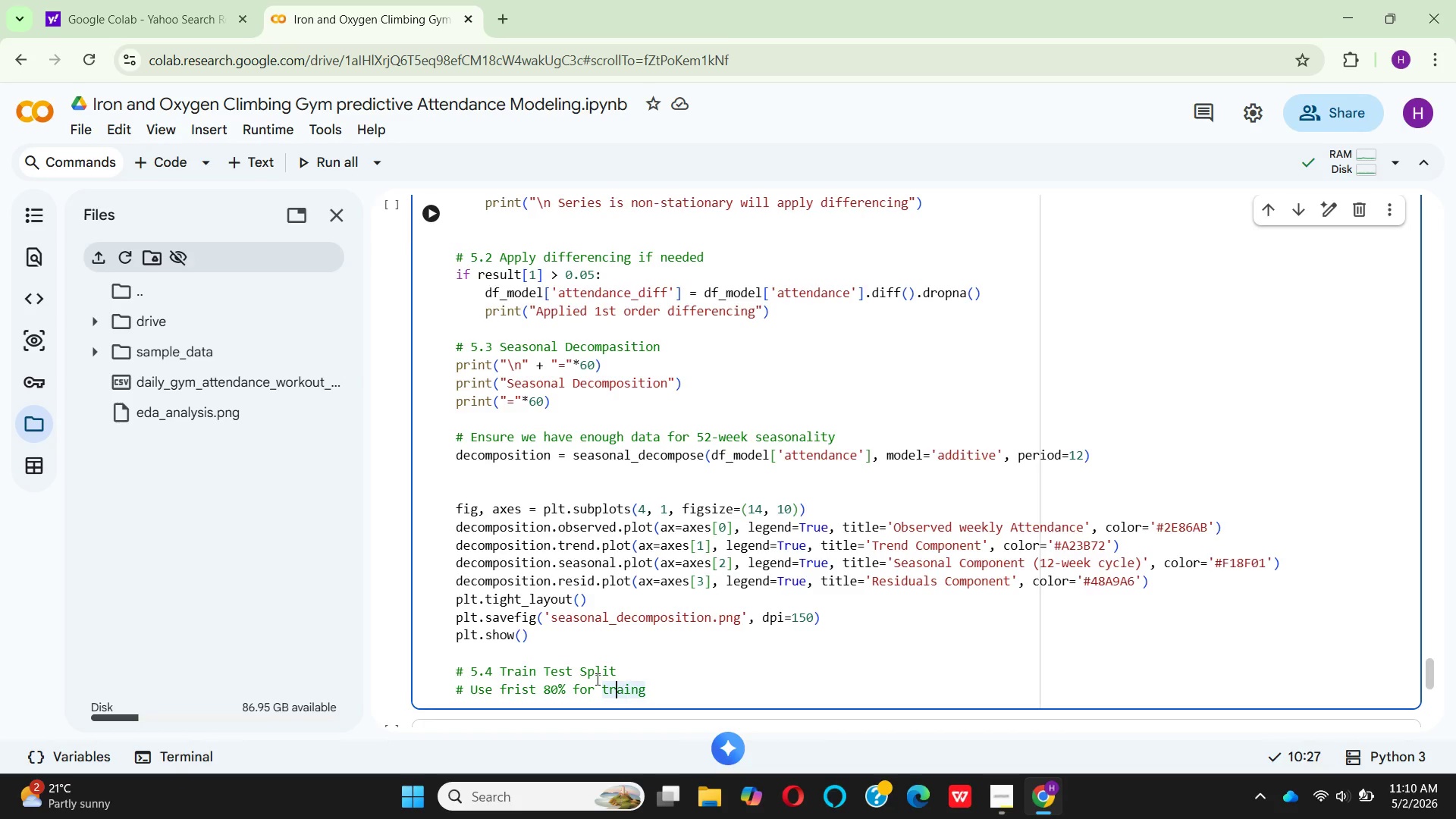 
key(ArrowLeft)
 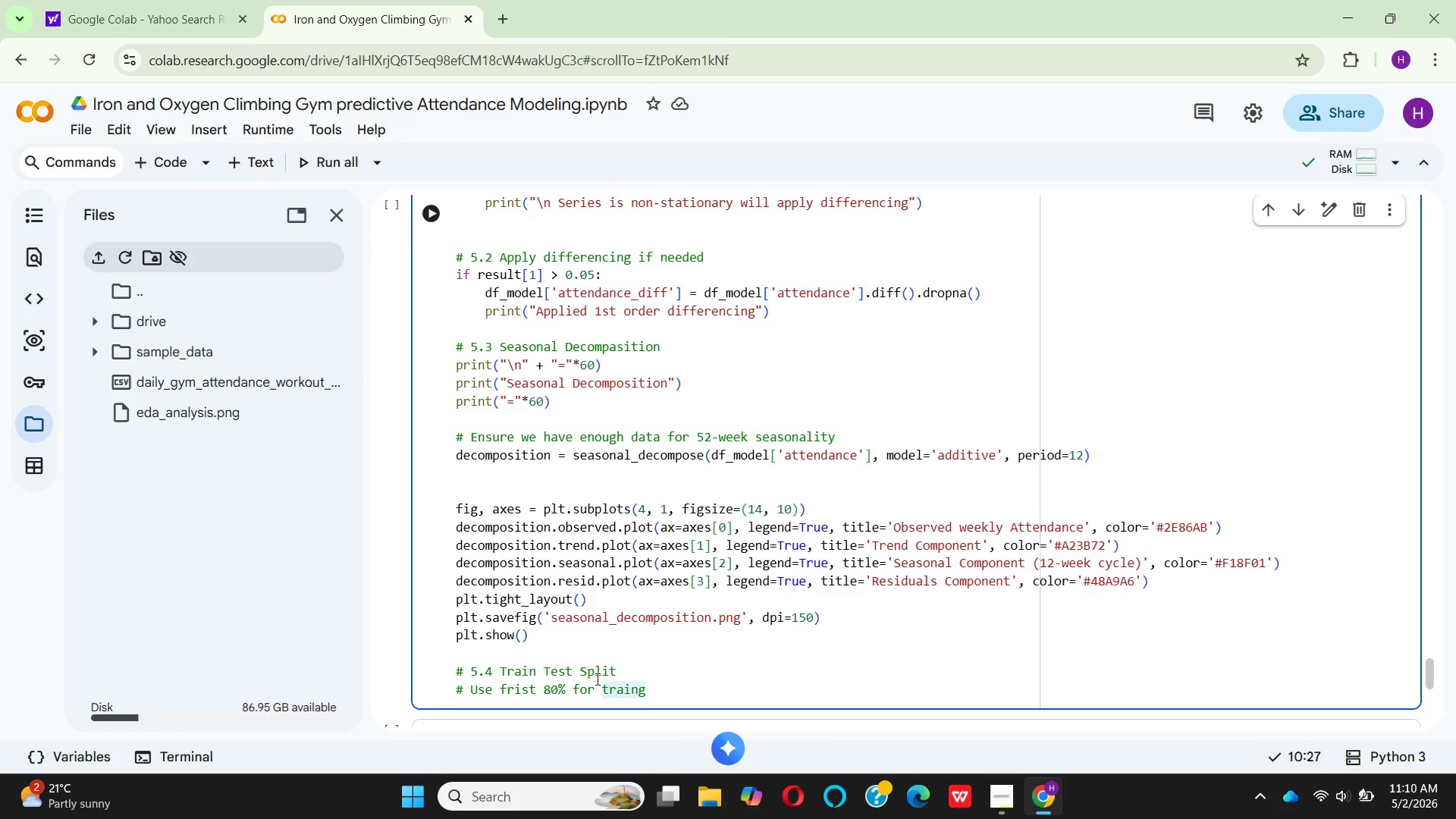 
key(ArrowRight)
 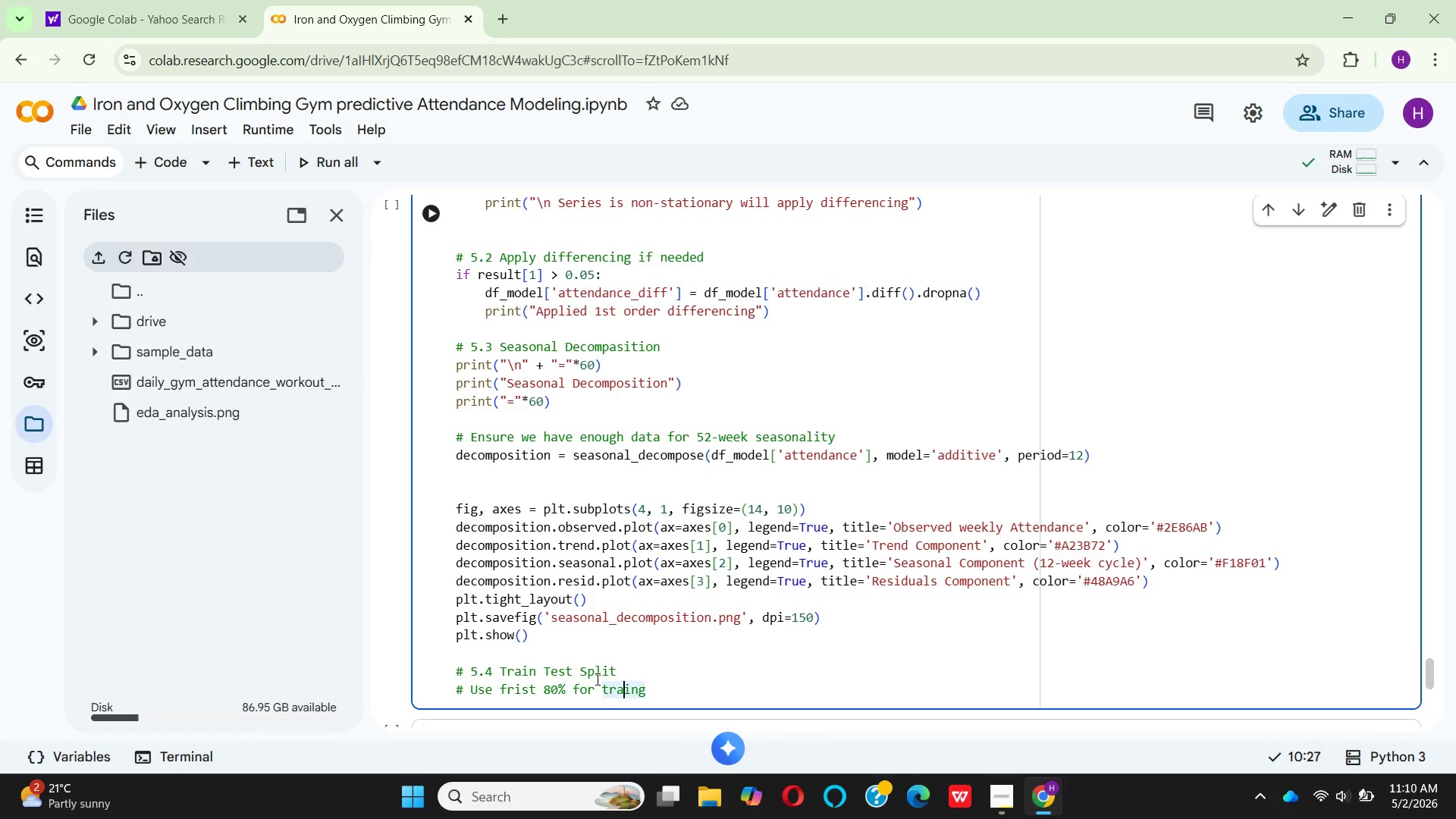 
key(N)
 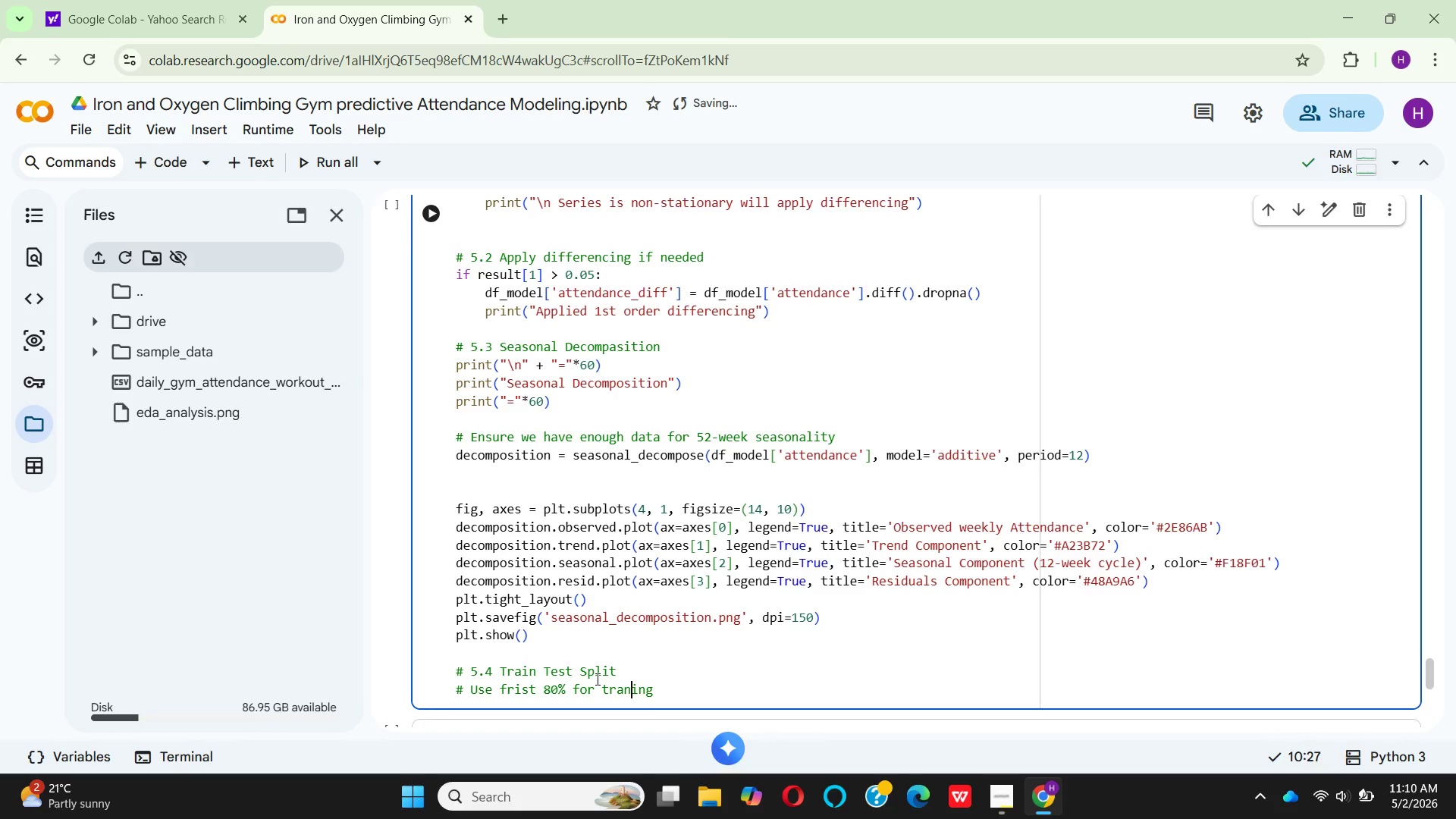 
key(ArrowRight)
 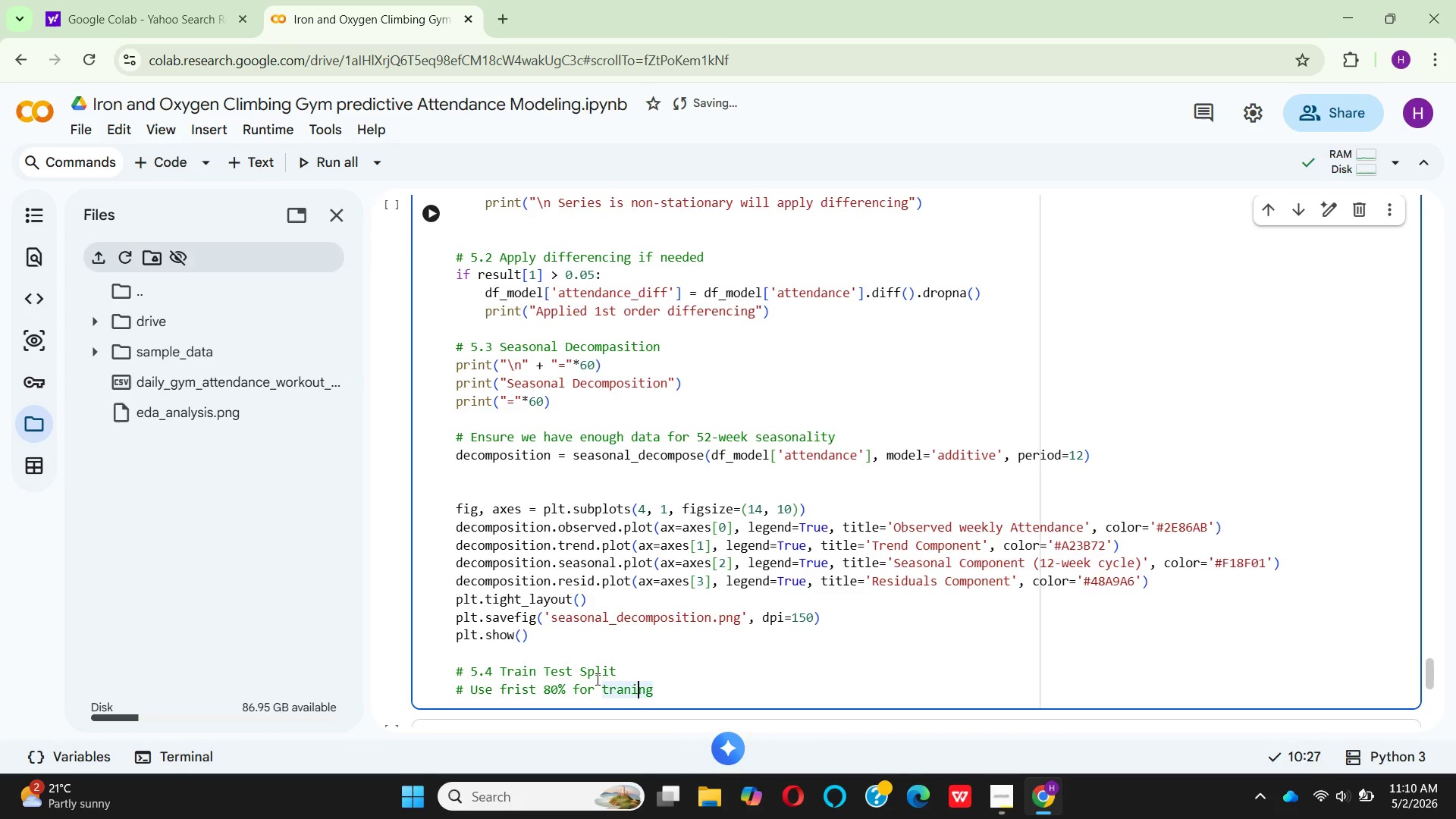 
key(ArrowRight)
 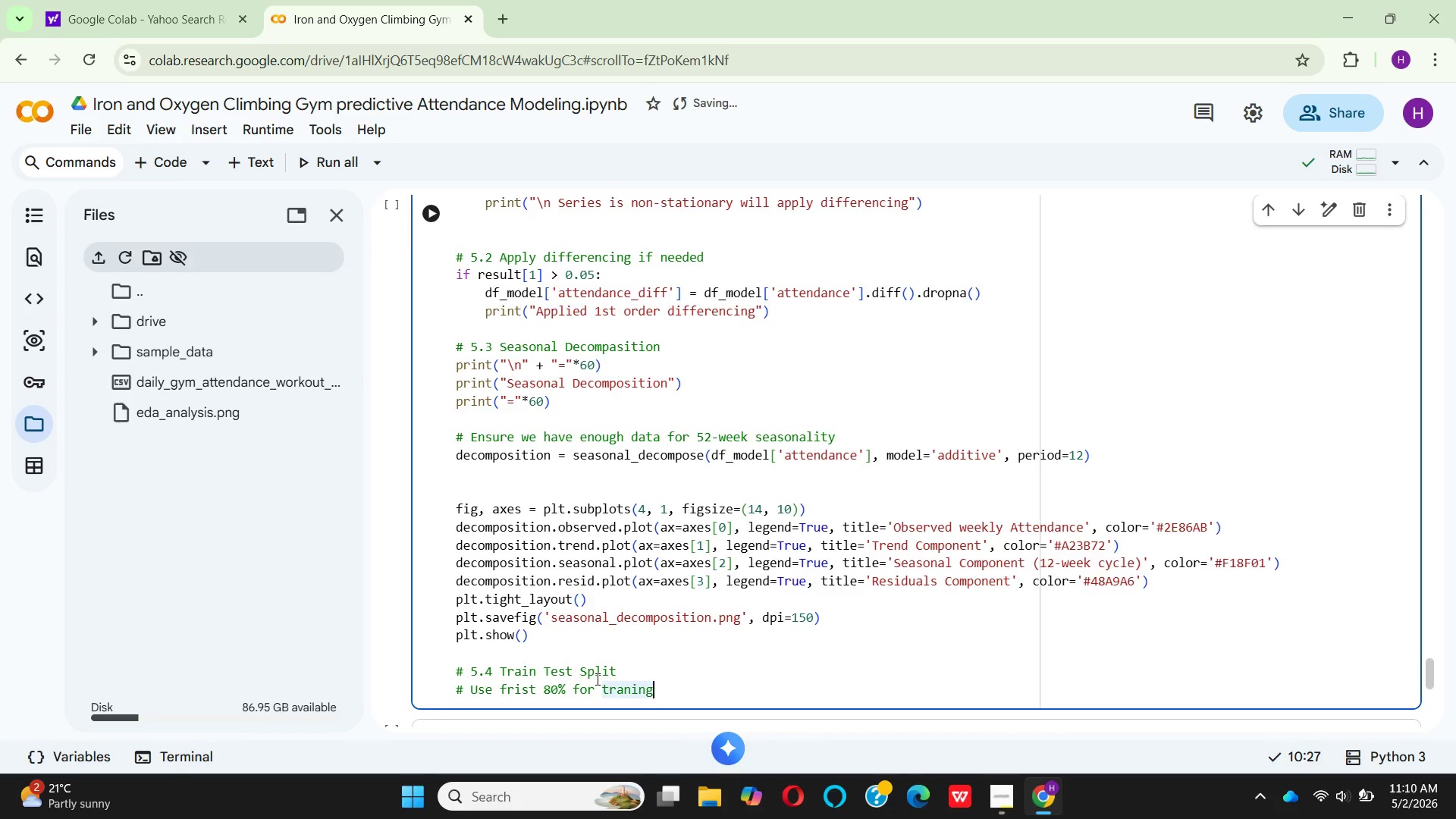 
key(ArrowRight)
 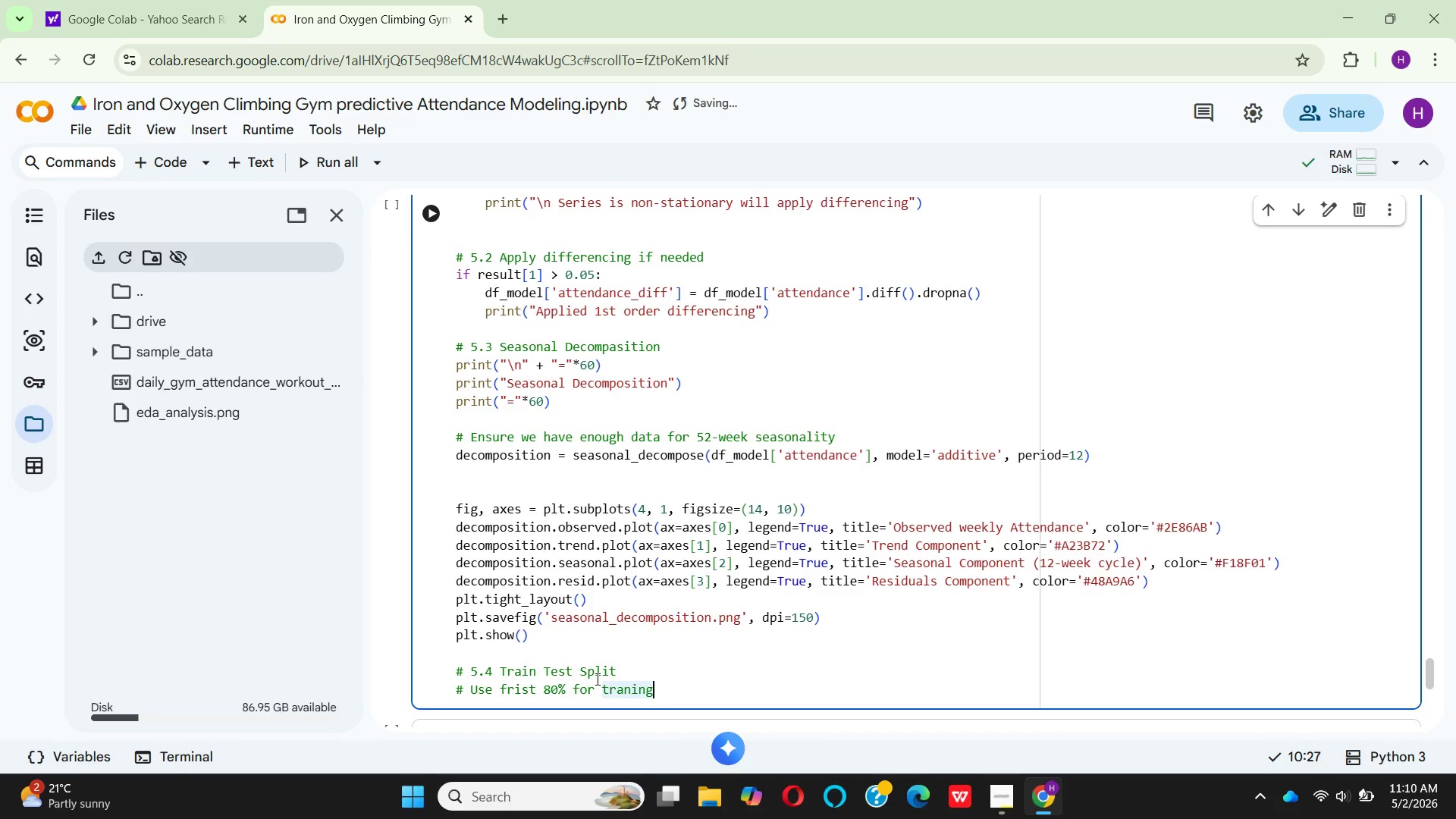 
key(ArrowRight)
 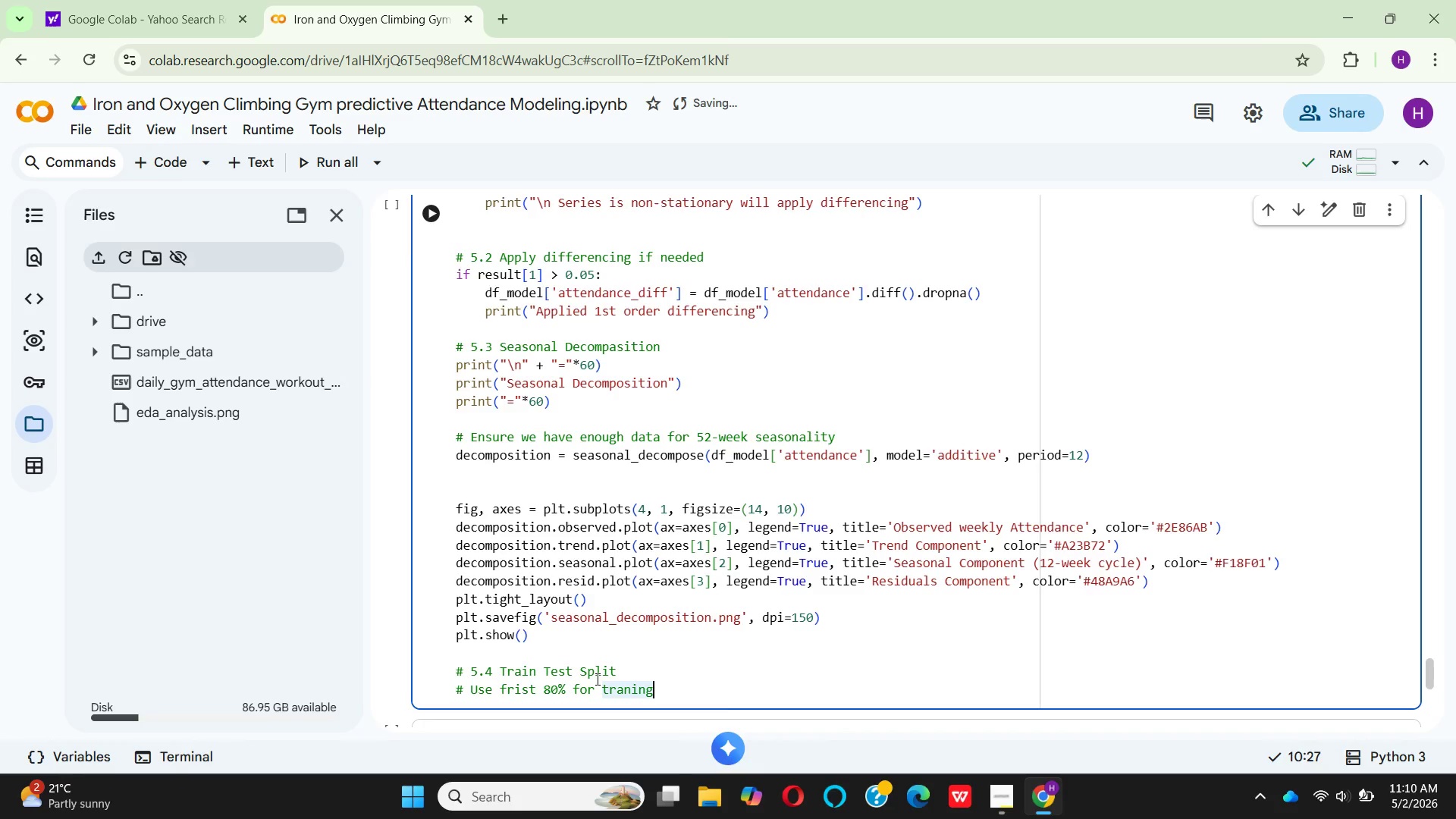 
type(, last 12 )
 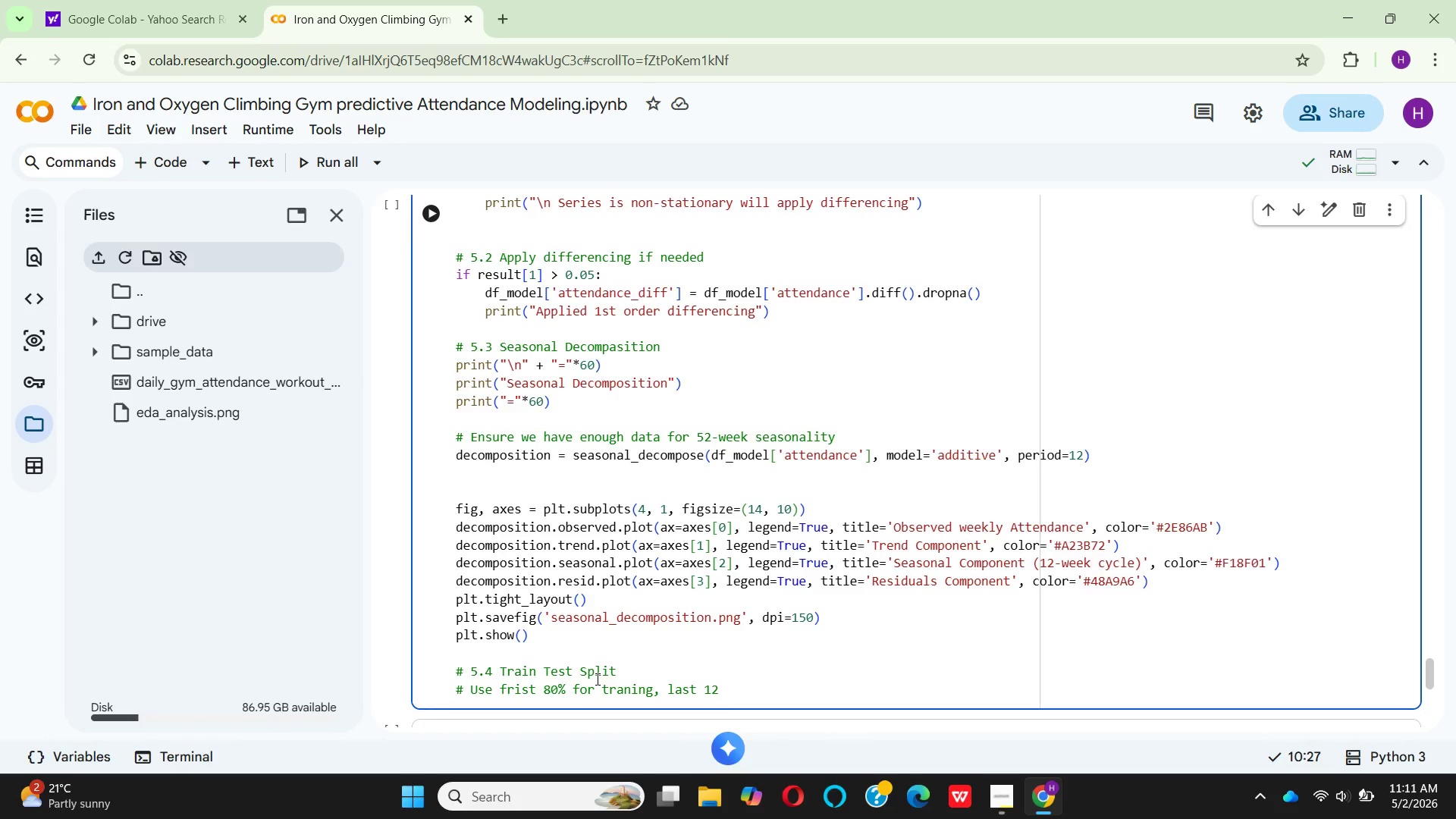 
wait(69.62)
 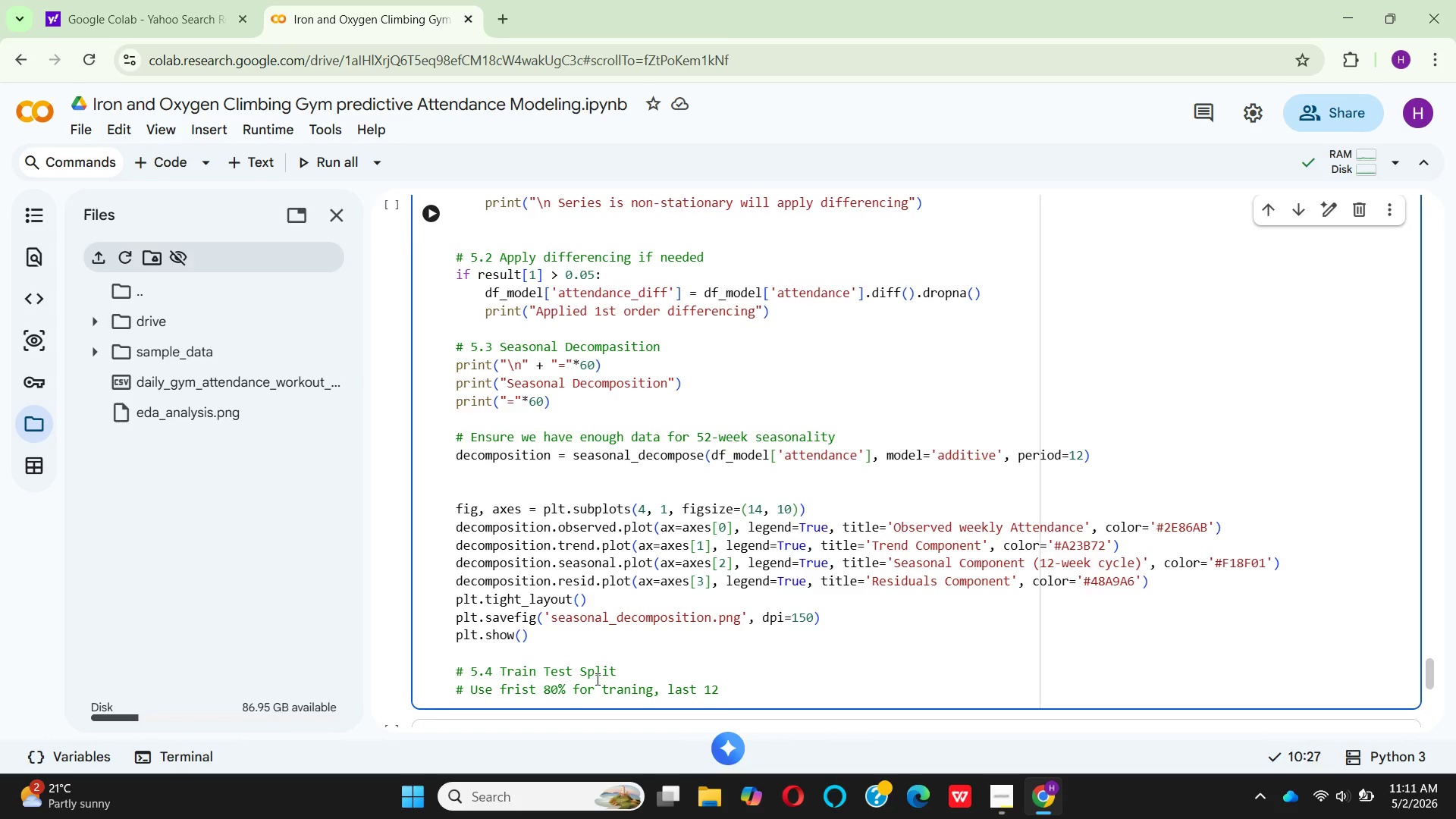 
type(weeks for testng)
 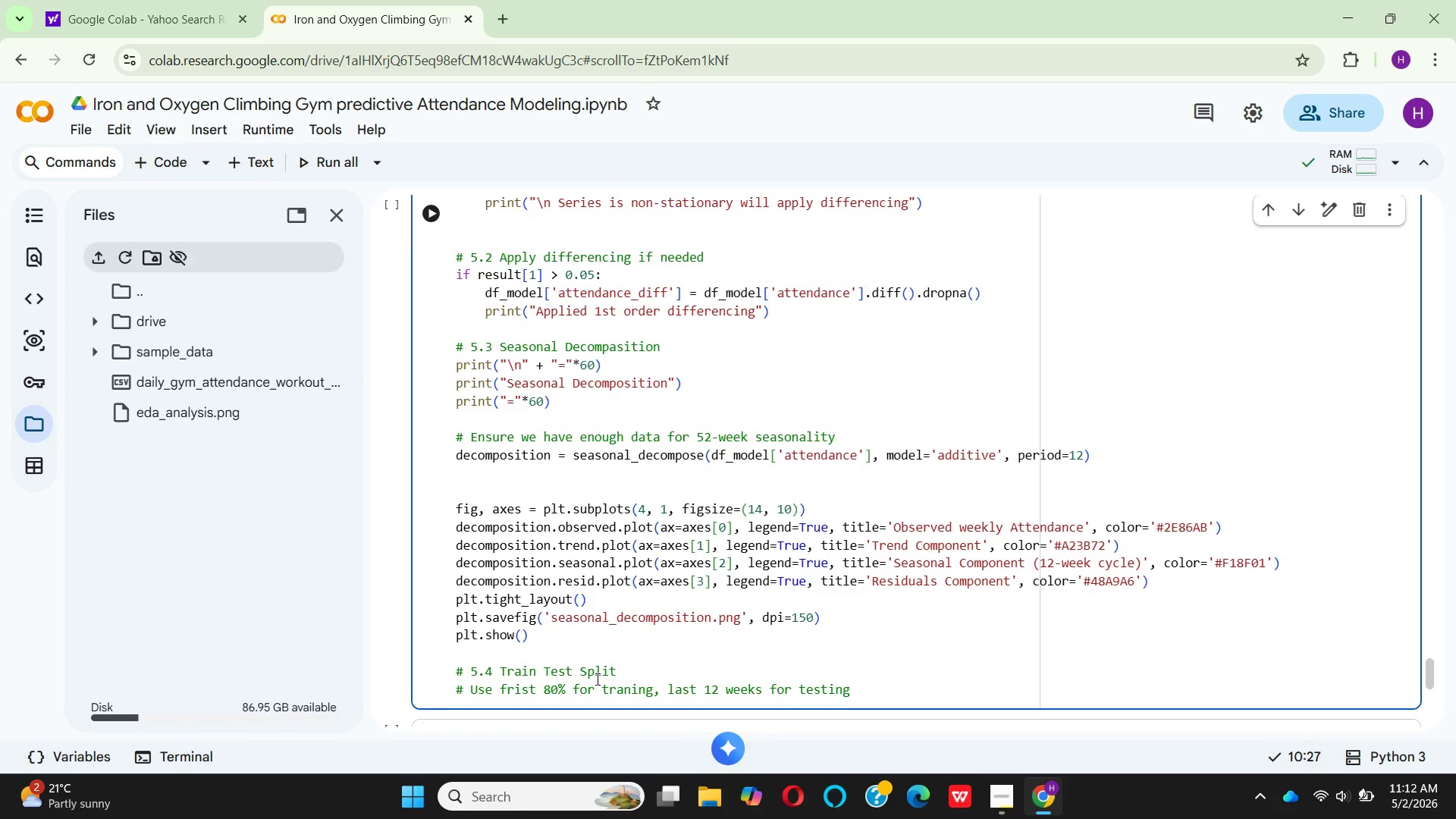 
hold_key(key=I, duration=0.34)
 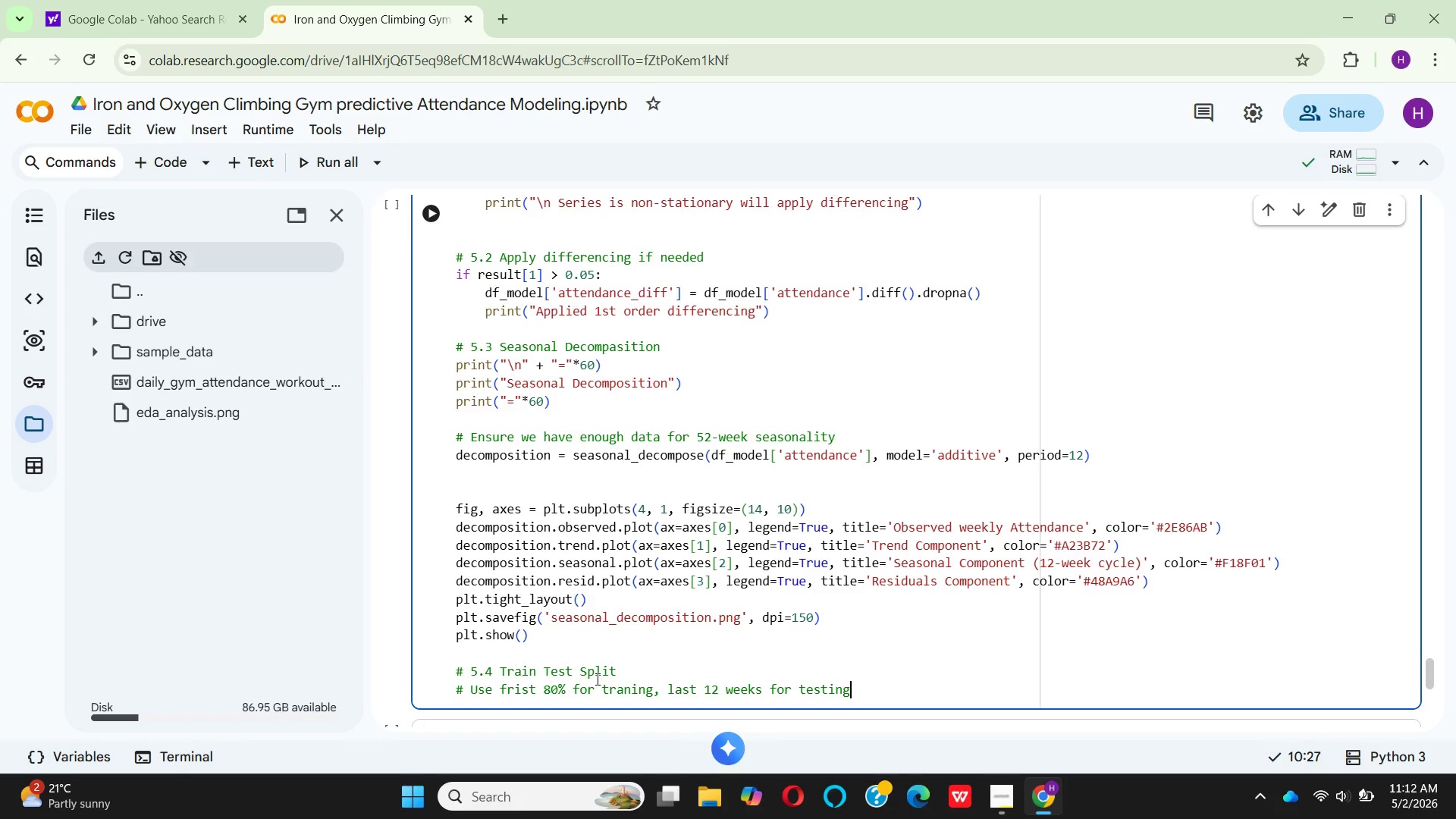 
key(Enter)
 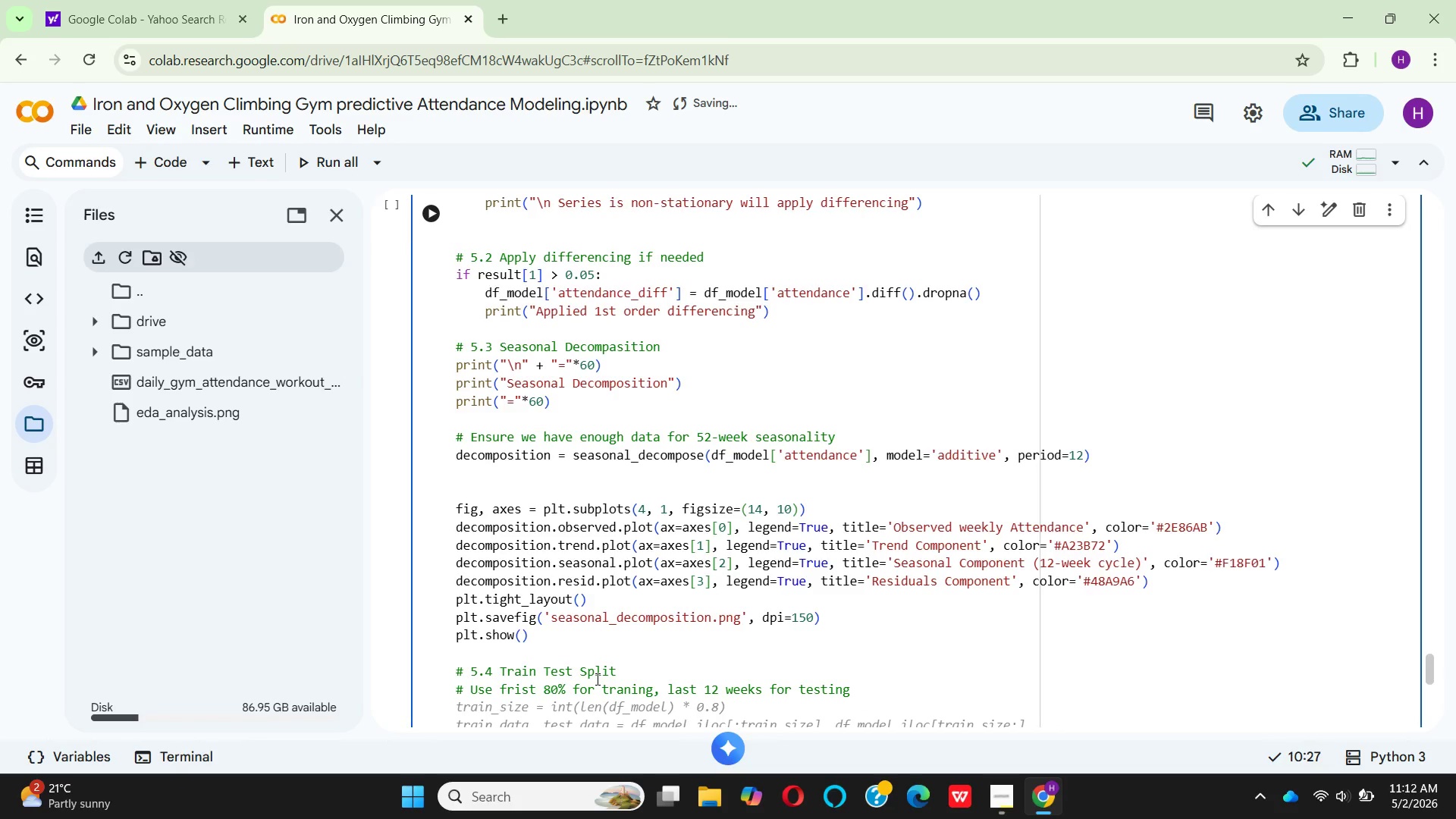 
wait(8.06)
 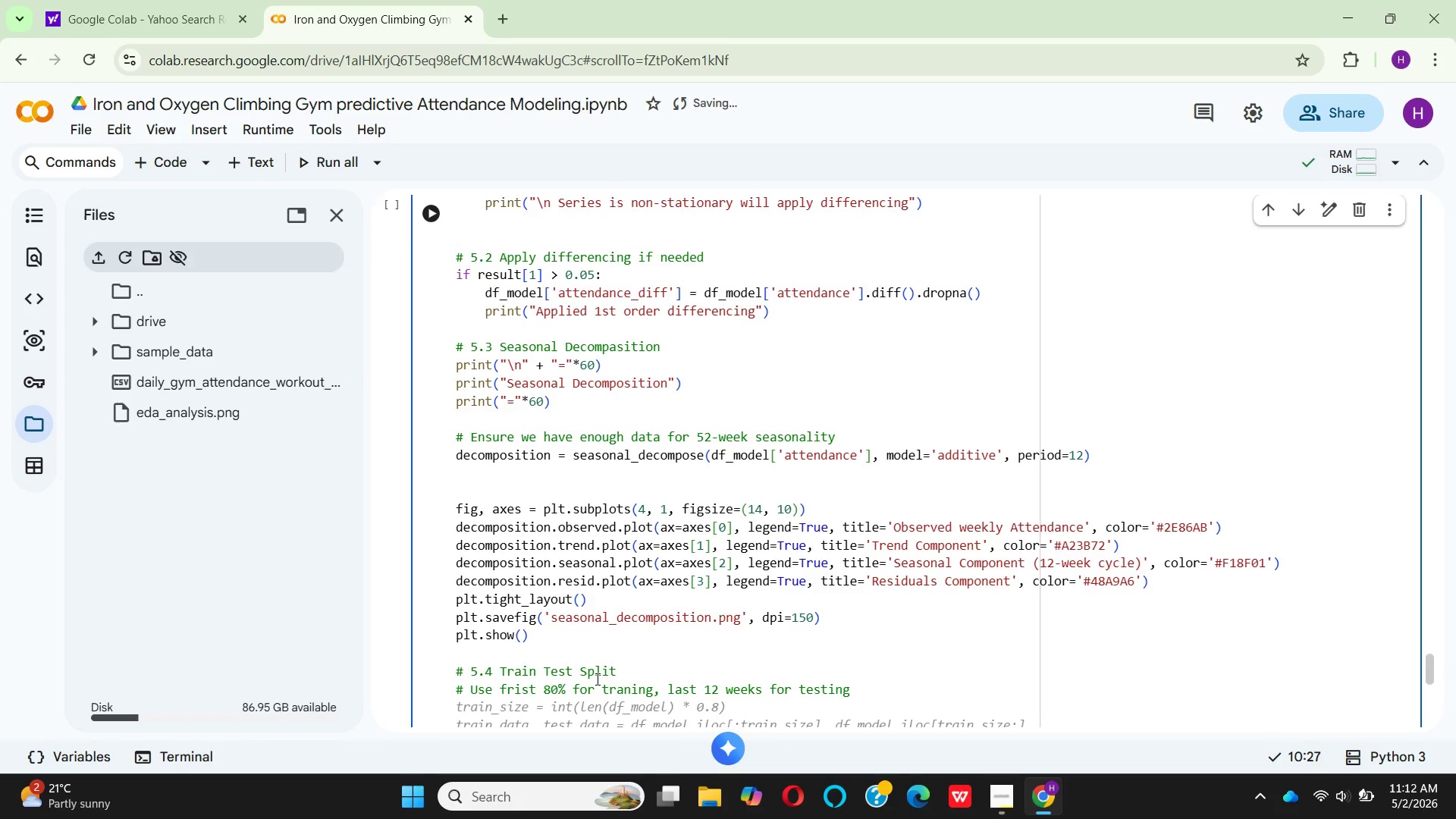 
scroll: coordinate [485, 686], scroll_direction: down, amount: 1.0
 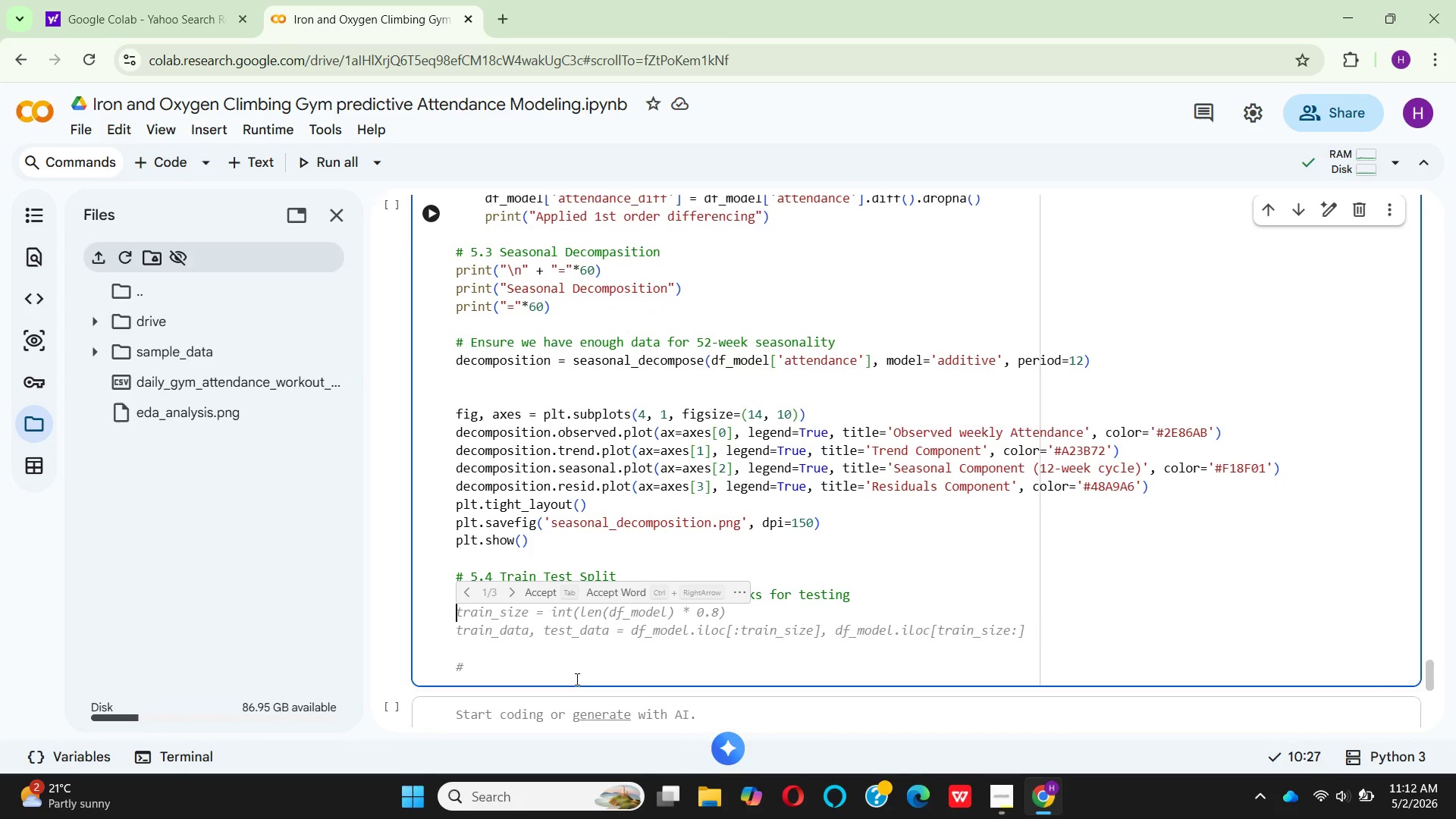 
wait(8.02)
 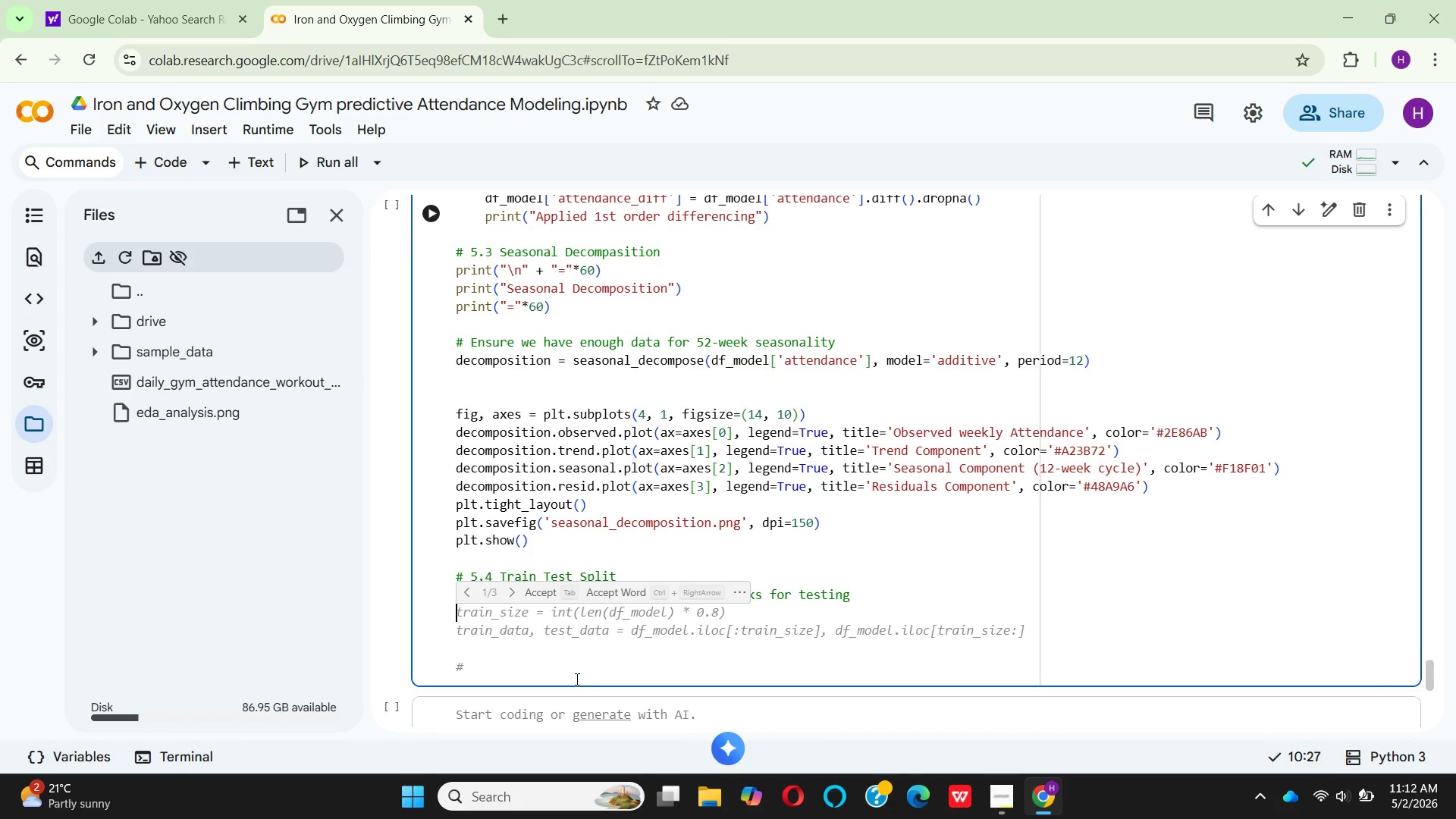 
type(tran_size = len(df_)
 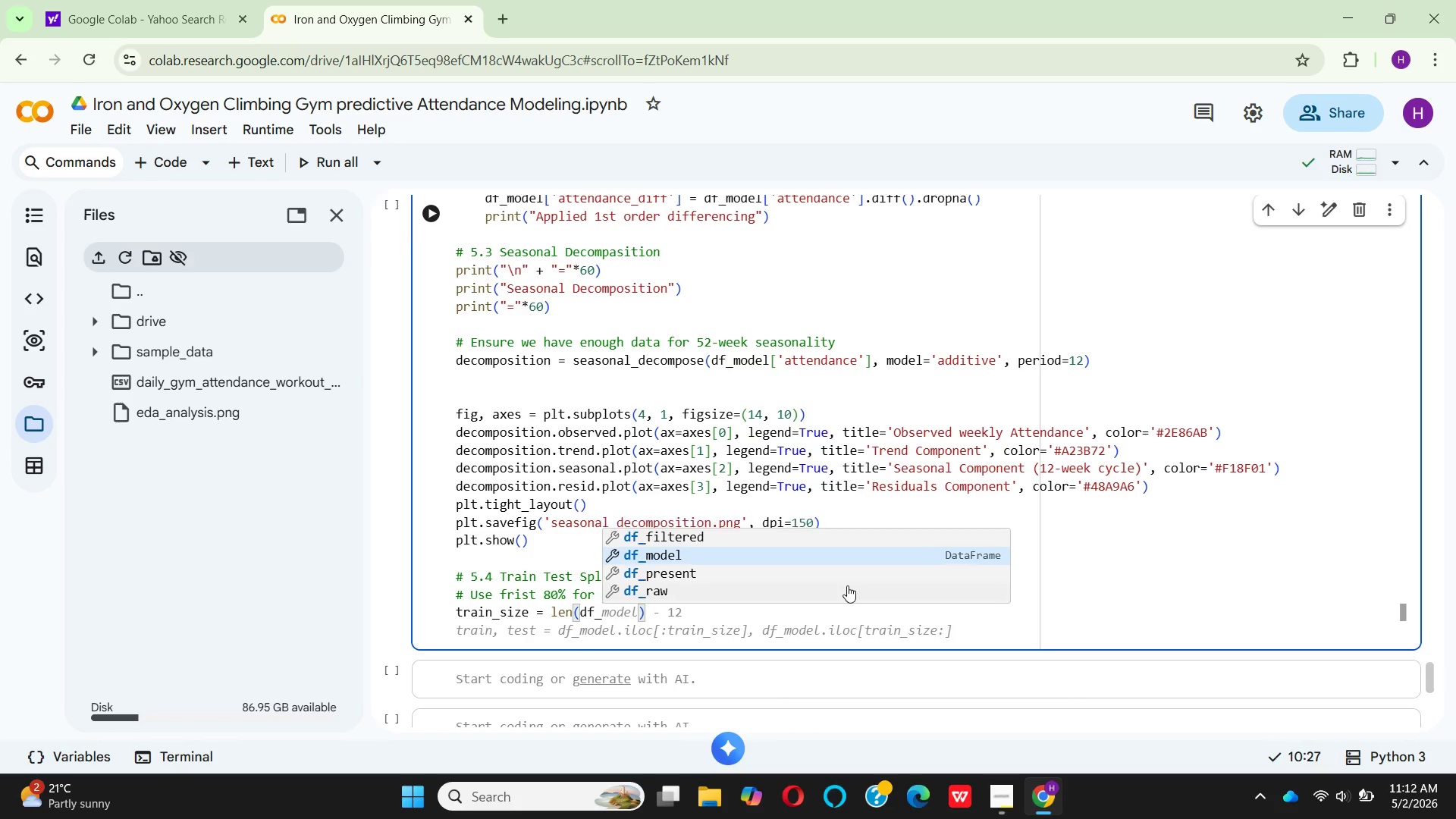 
key(Shift+Enter)
 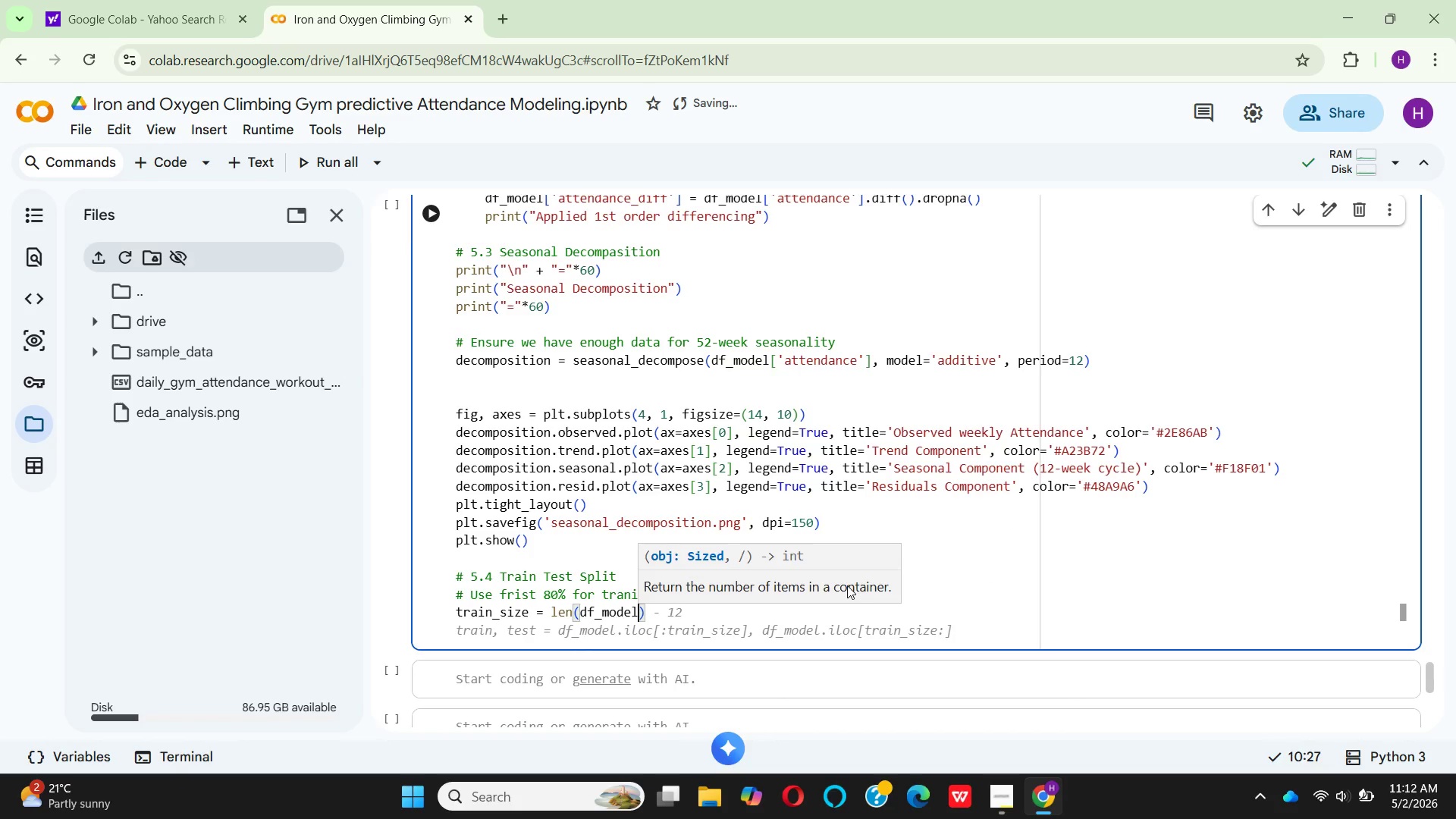 
key(Shift+ArrowRight)
 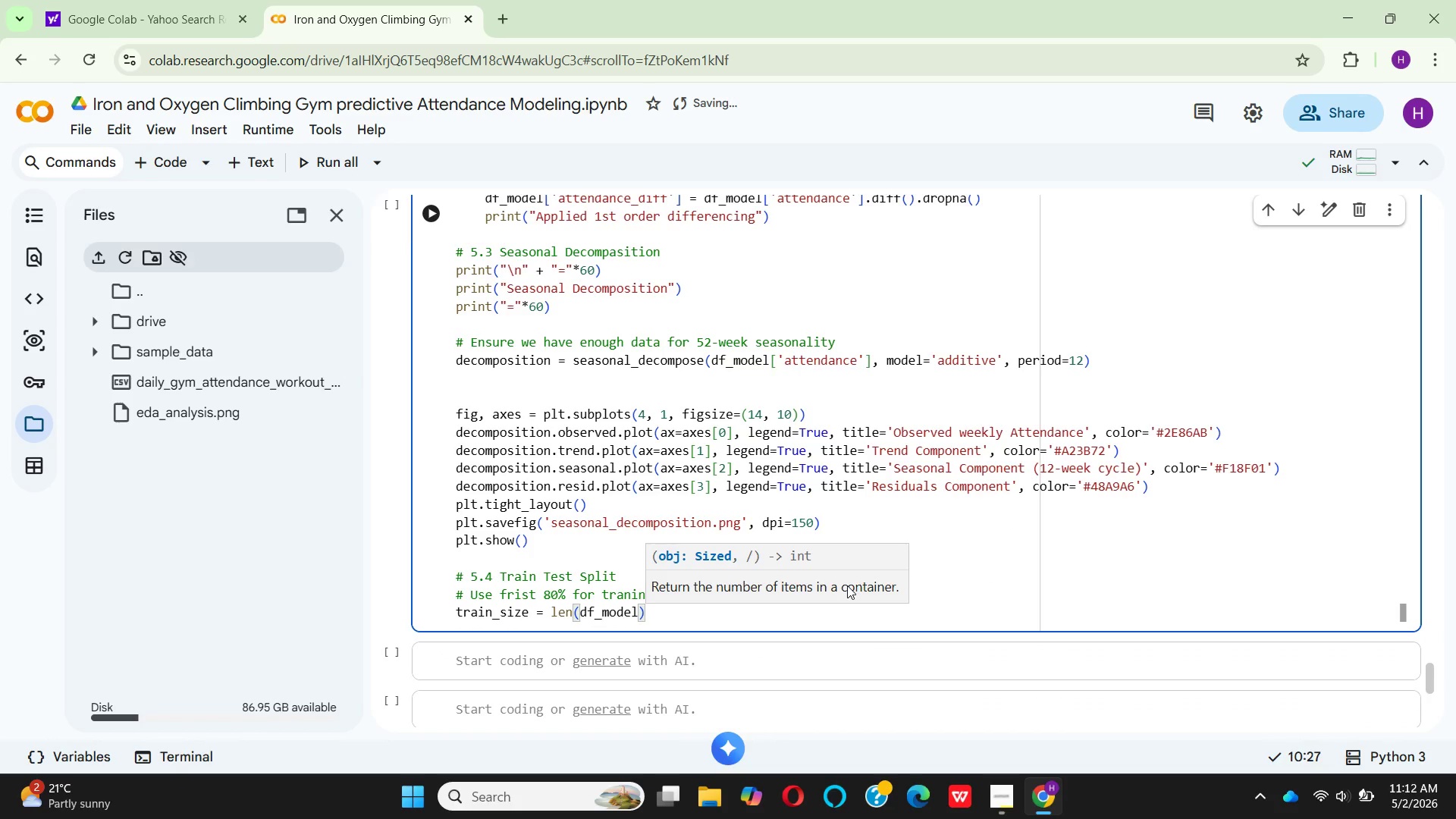 
type( _ !@)
 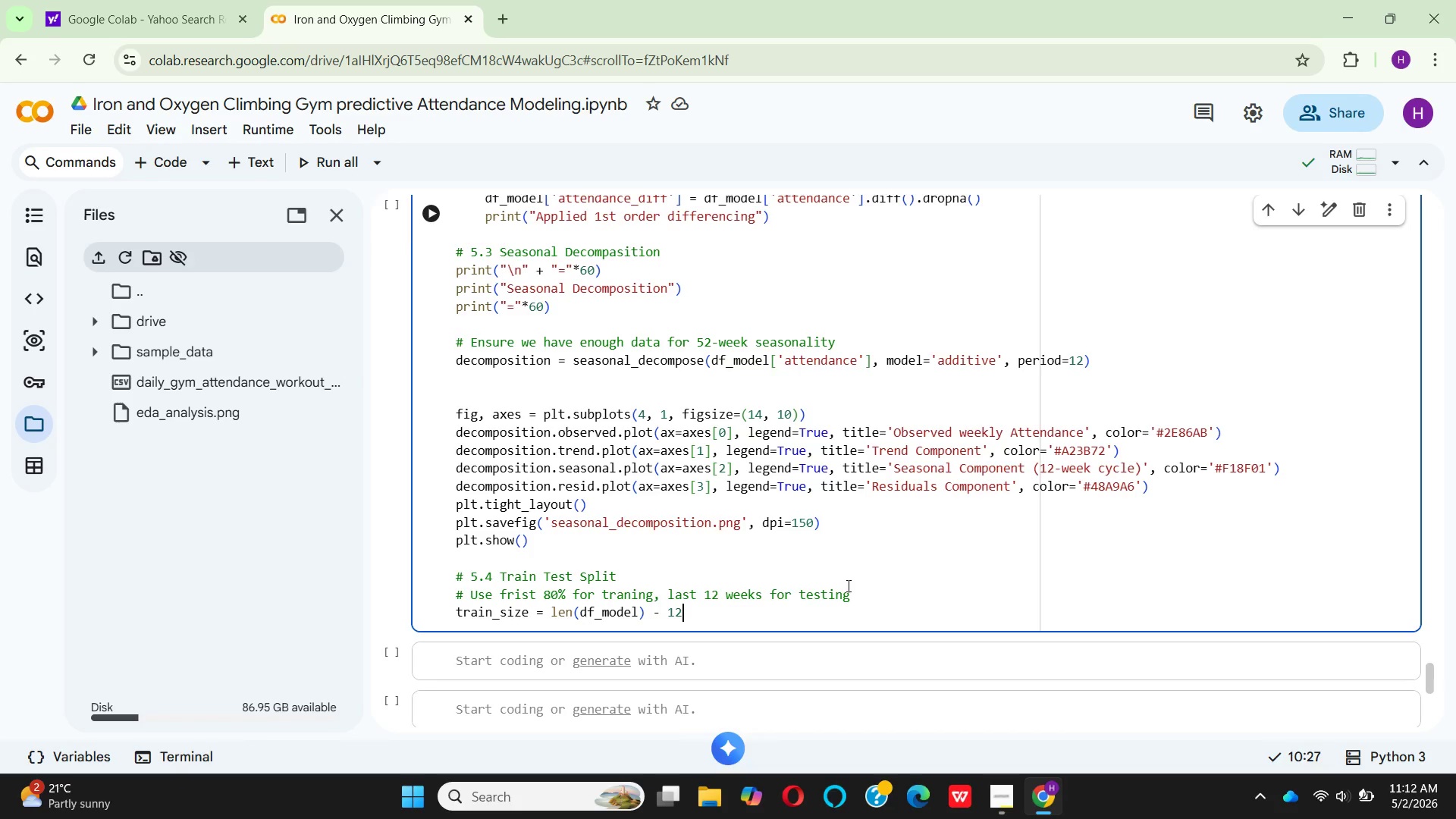 
key(Shift+Enter)
 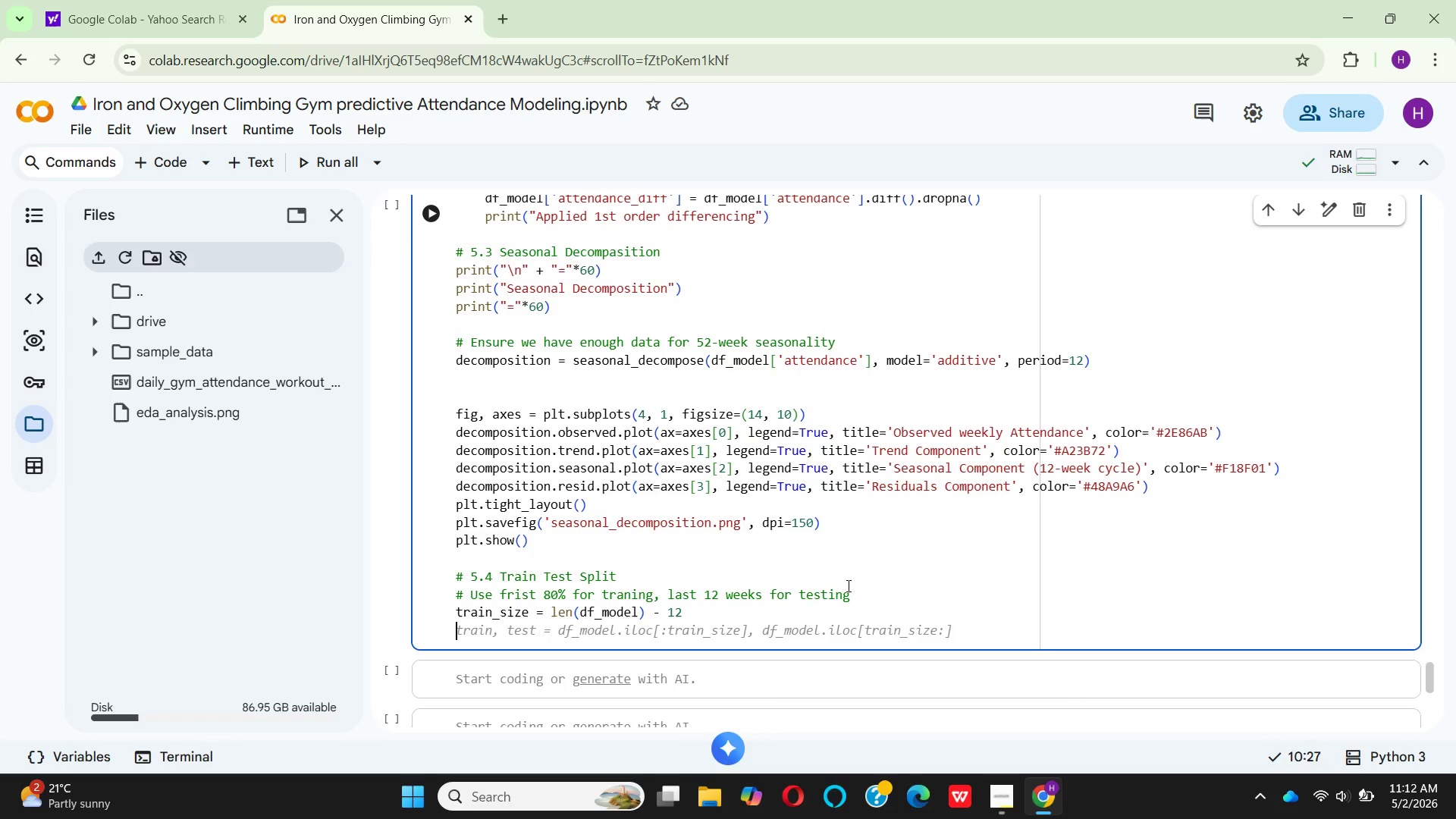 
type(TRAIN + DF_)
 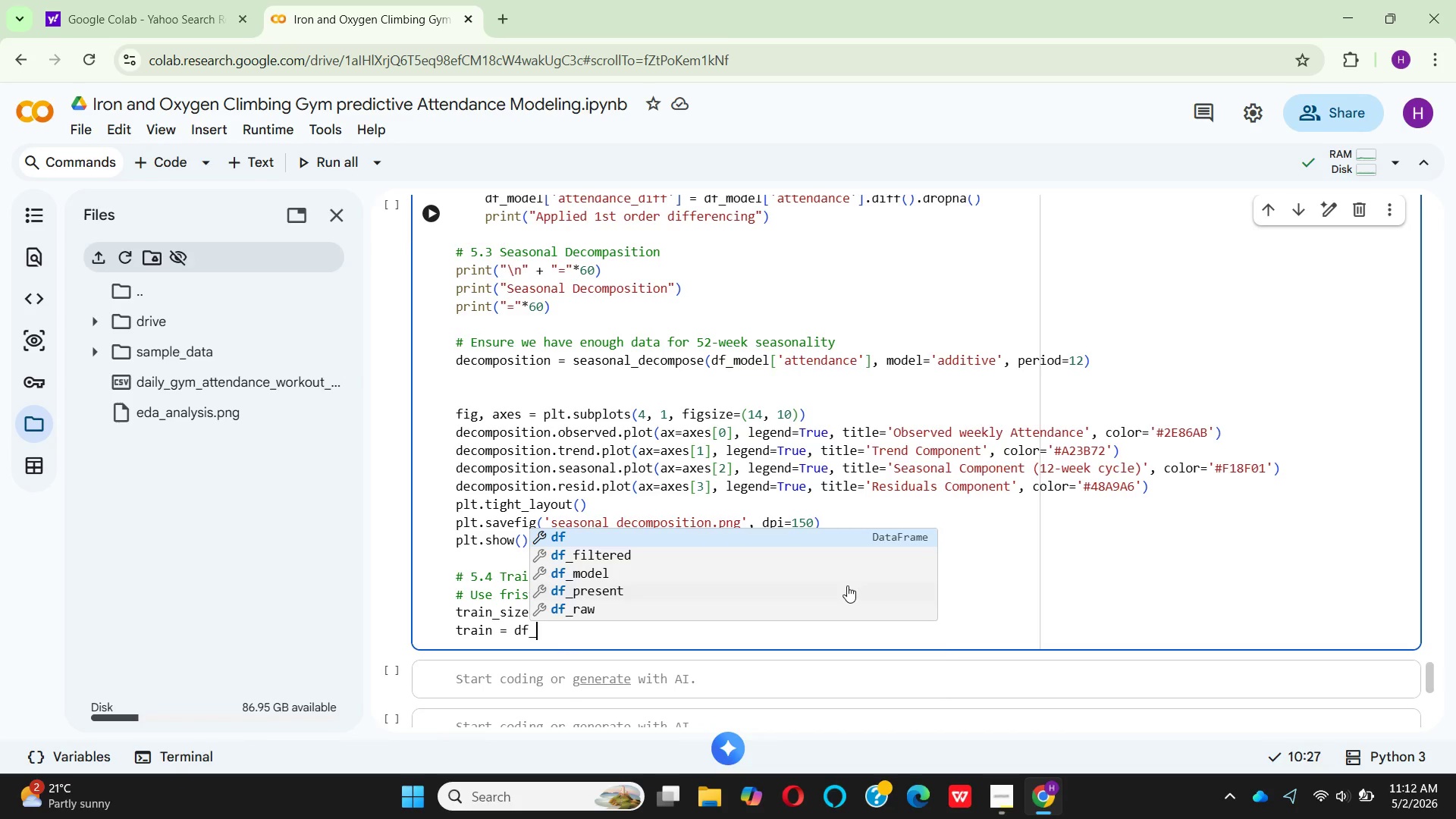 
key(Shift+ArrowDown)
 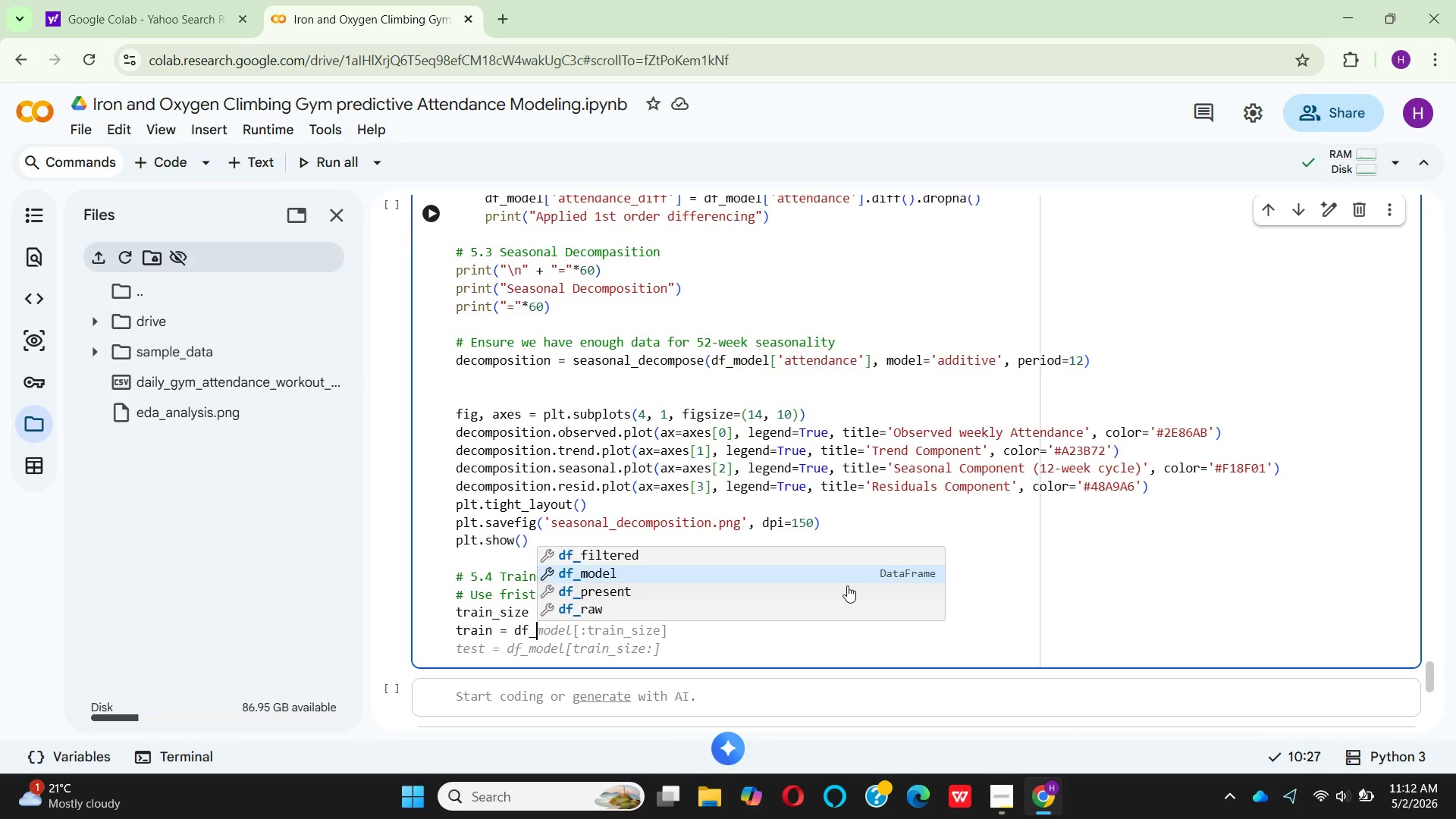 
key(Shift+Enter)
 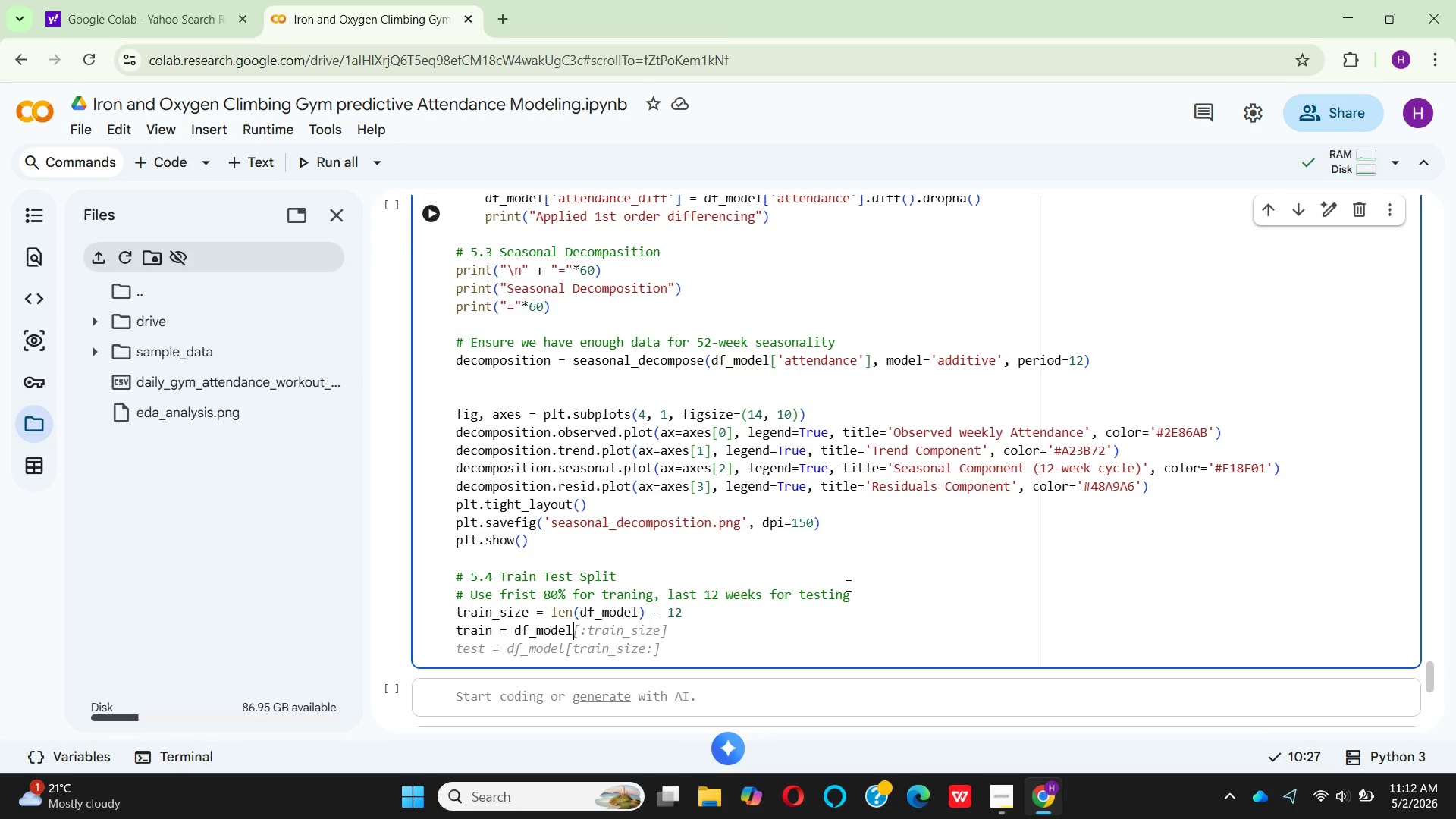 
type(.iloc)
 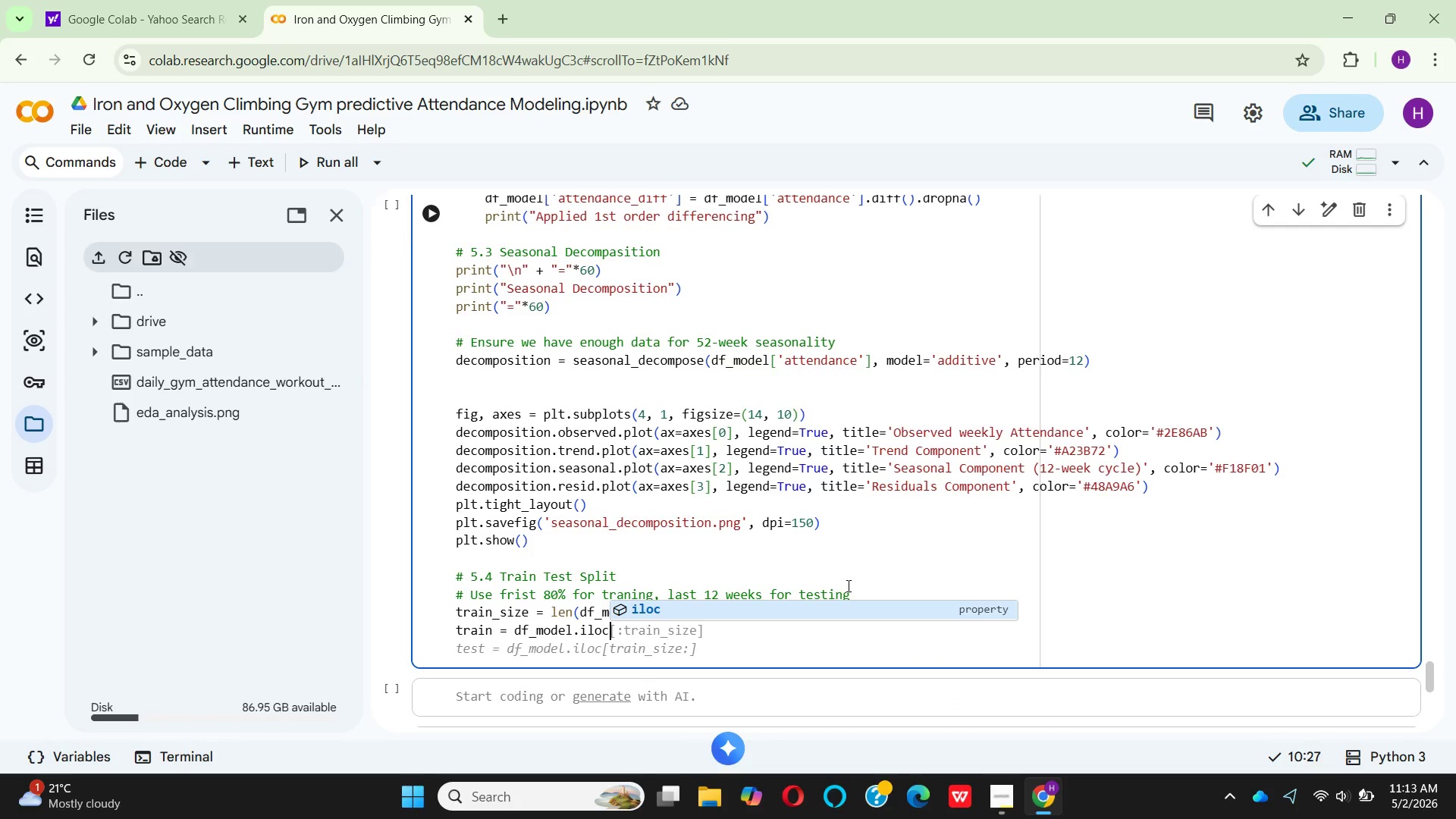 
key(Enter)
 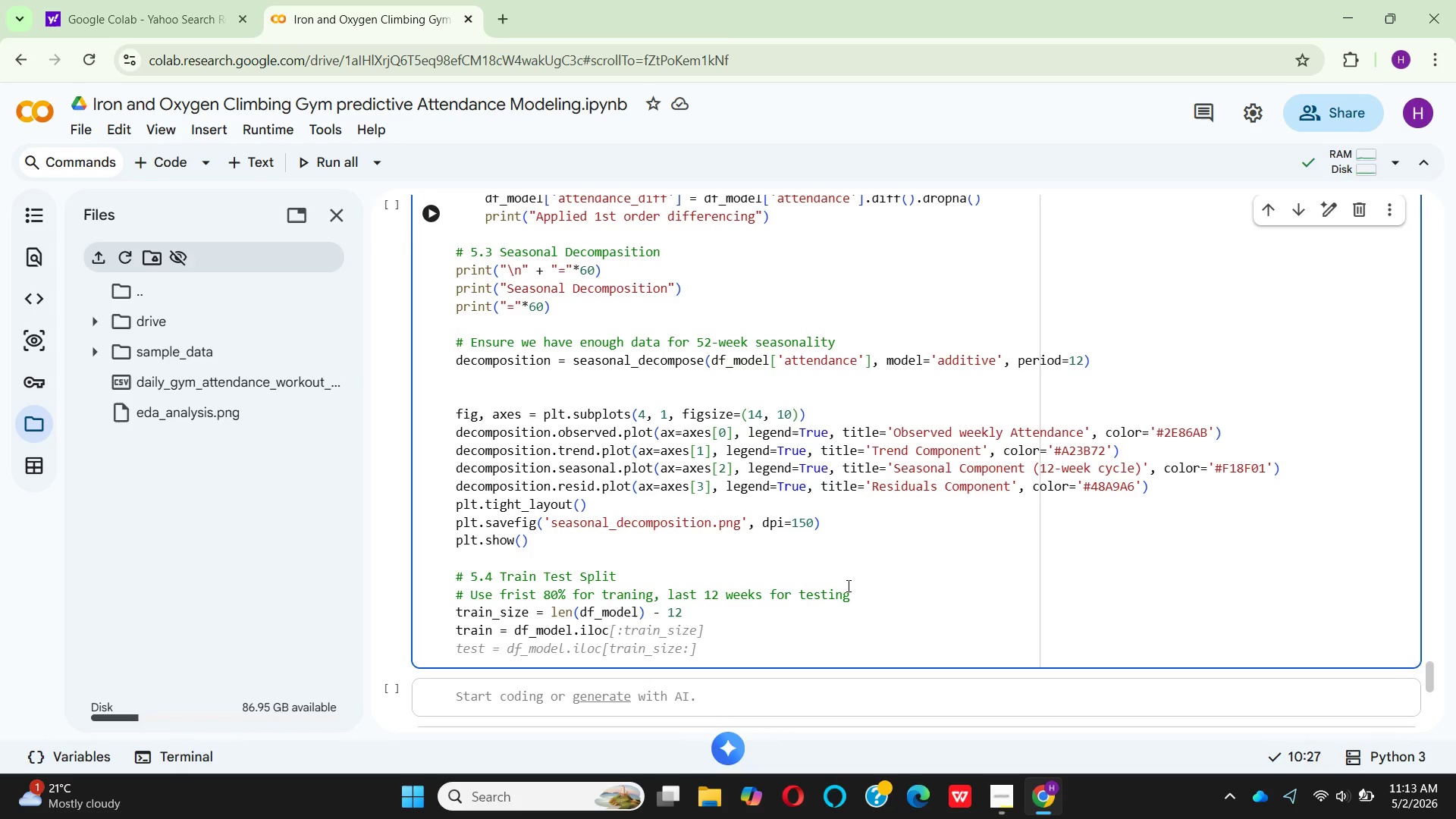 
key(BracketLeft)
 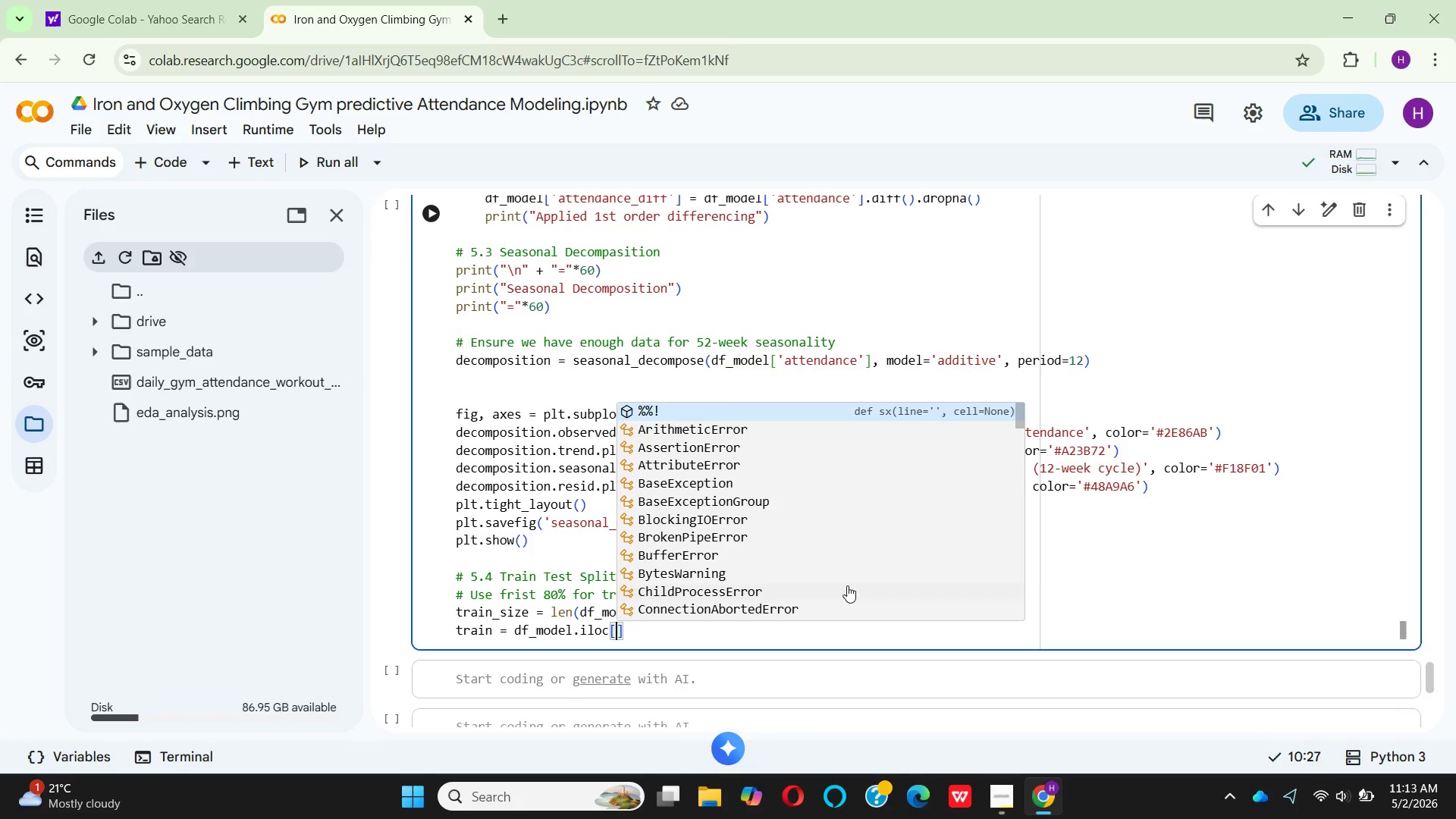 
key(Shift+Semicolon)
 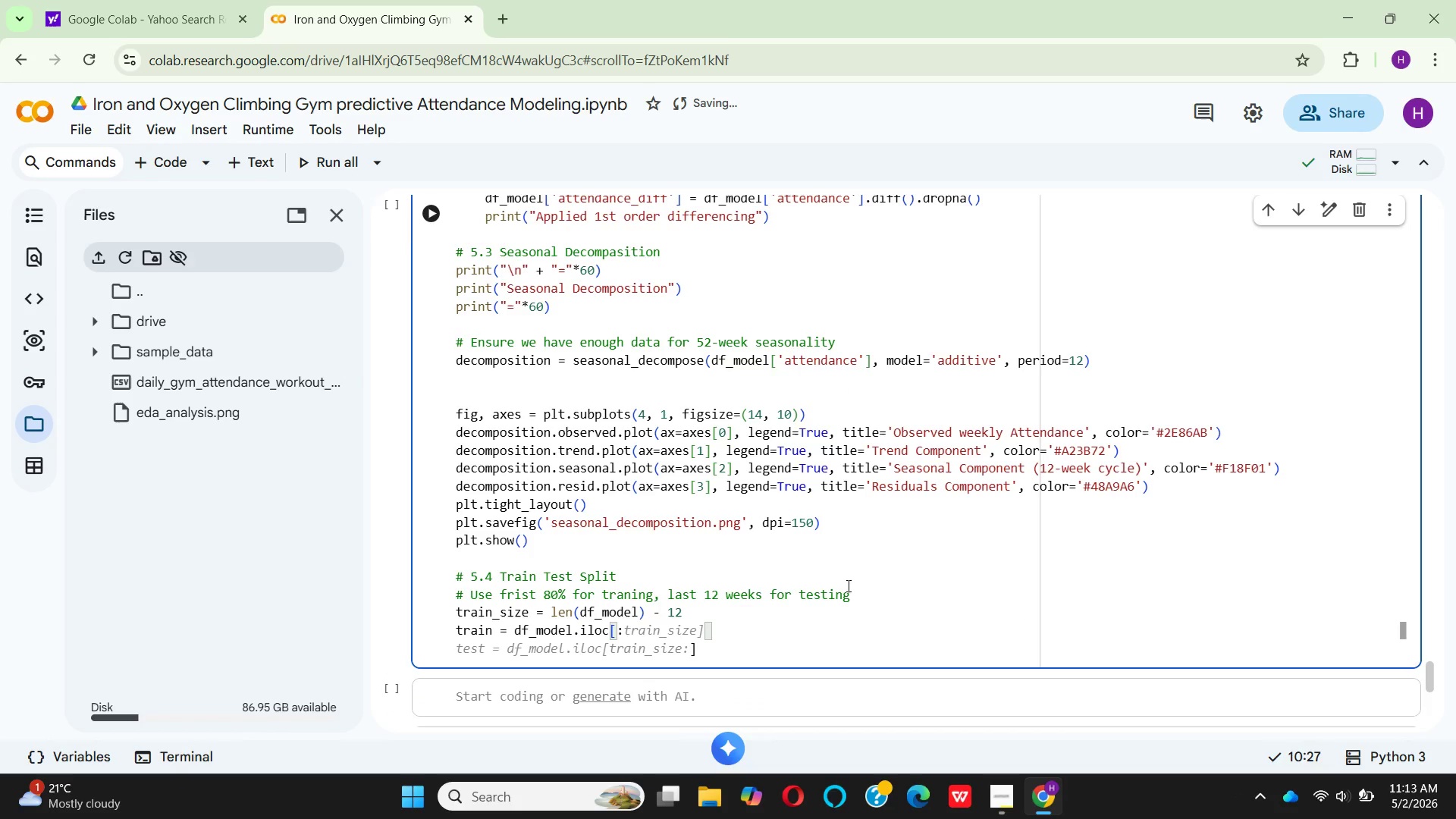 
type(tran_size)
 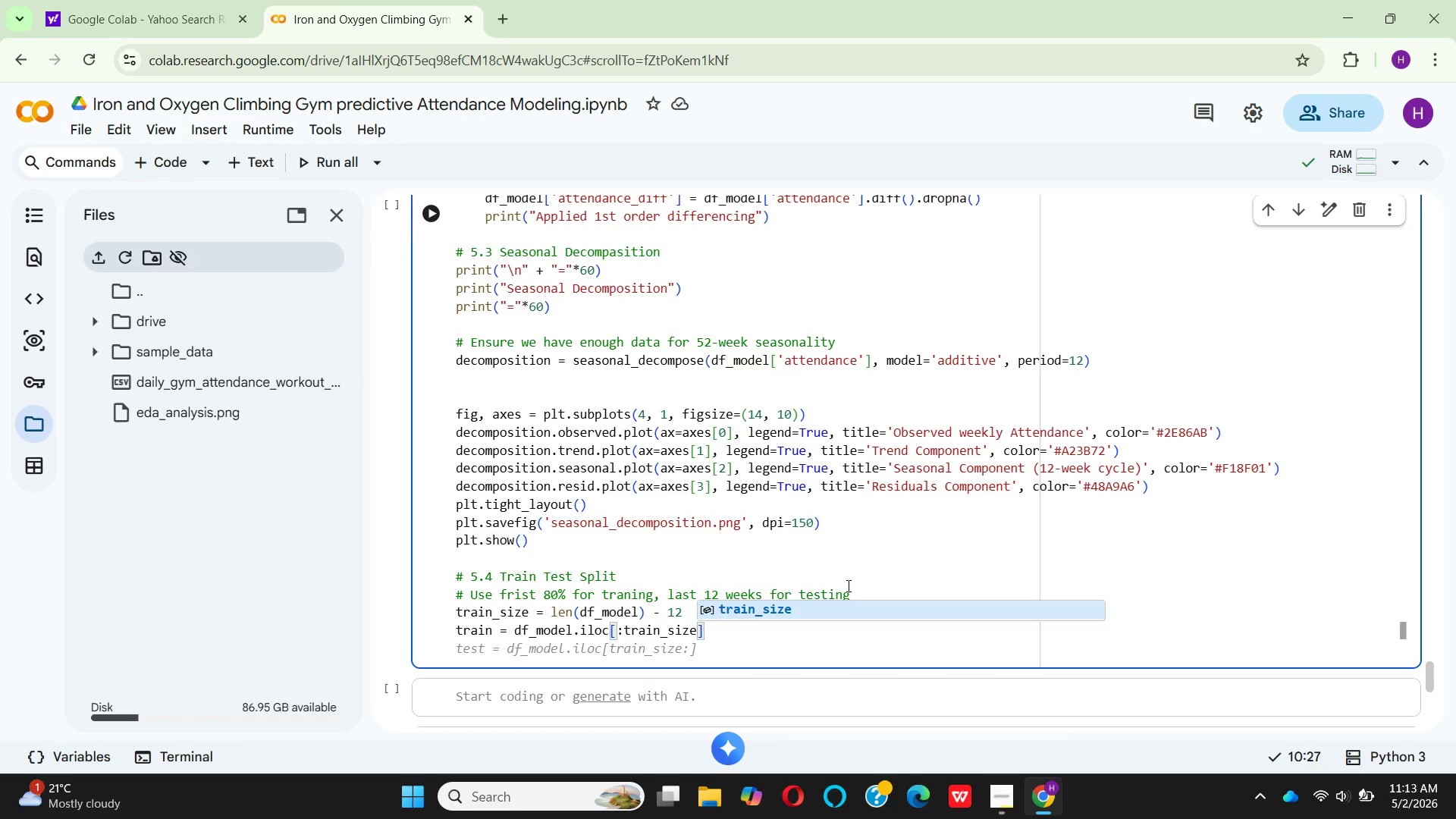 
key(Enter)
 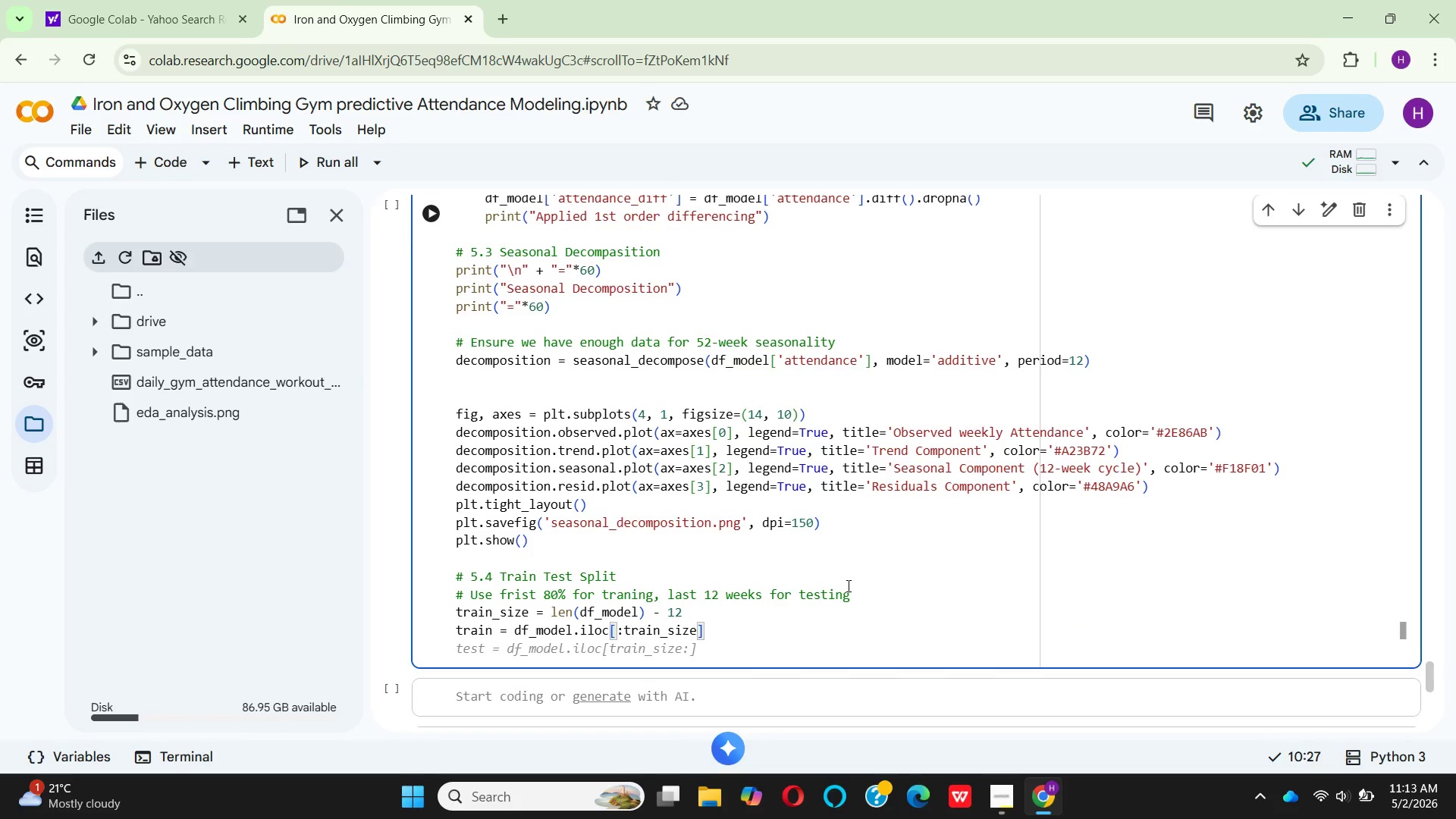 
key(ArrowRight)
 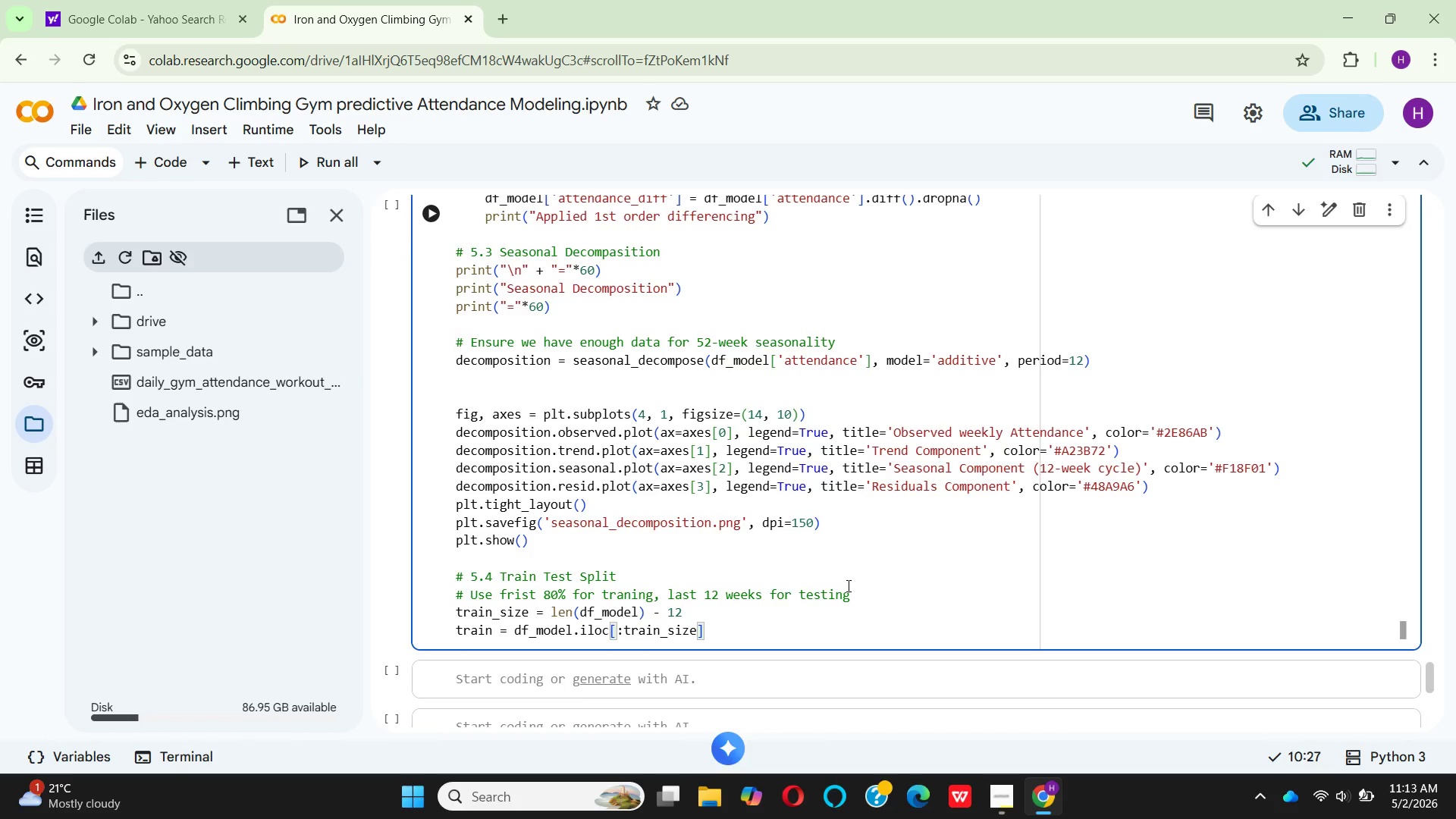 
key(Enter)
 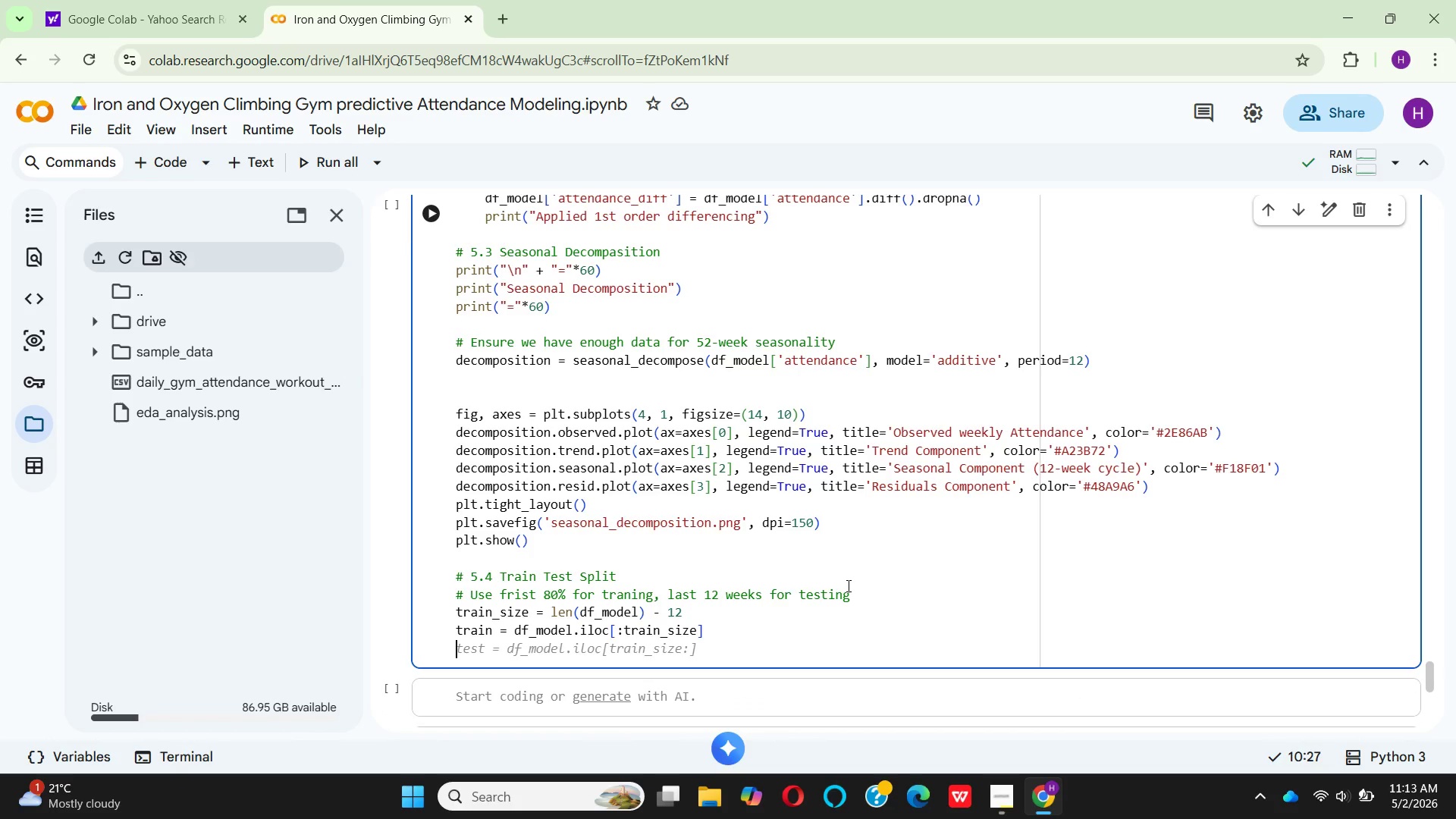 
type(tr)
key(Backspace)
type(est = )
 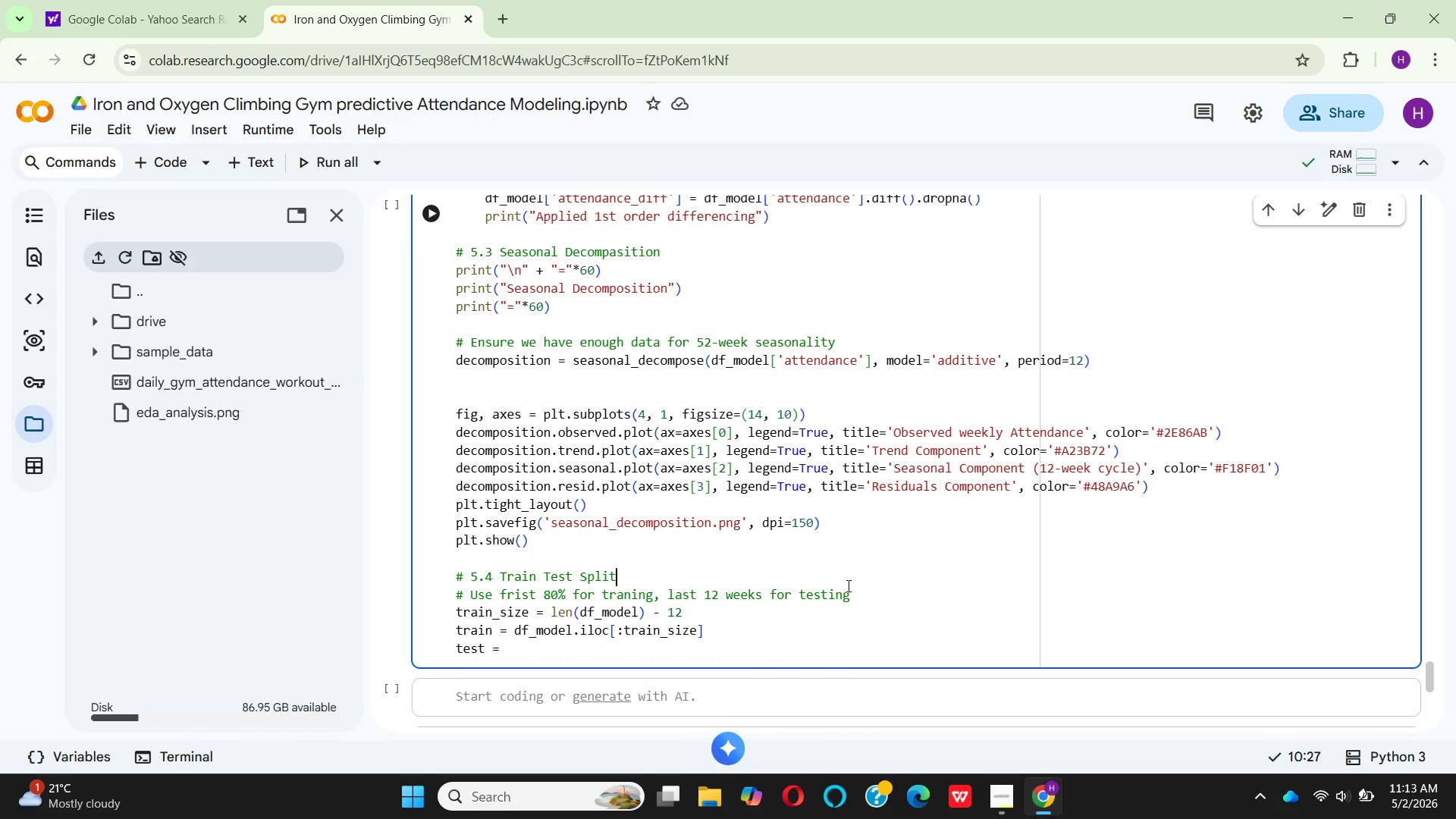 
double_click([847, 585])
 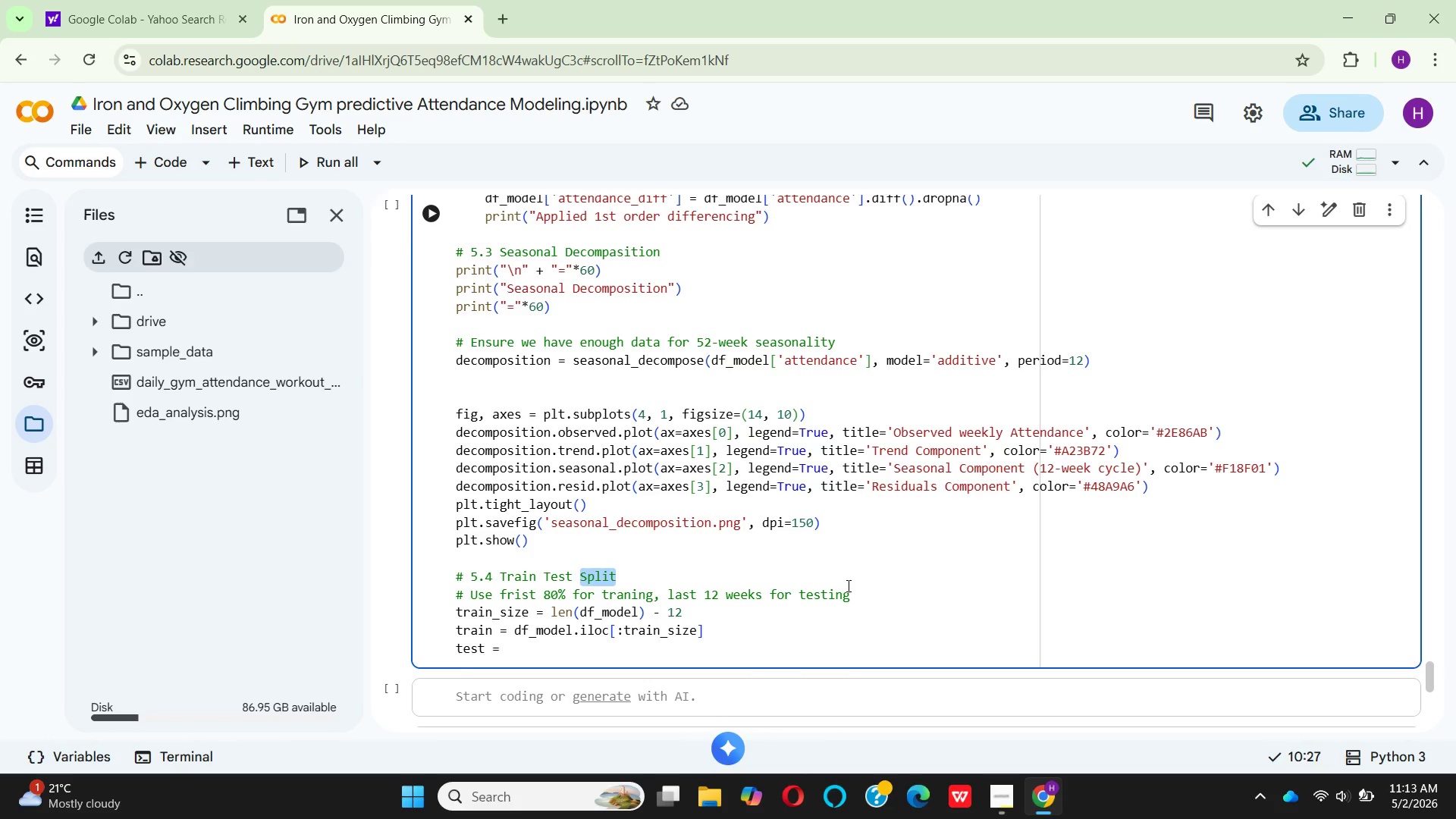 
type(df)
 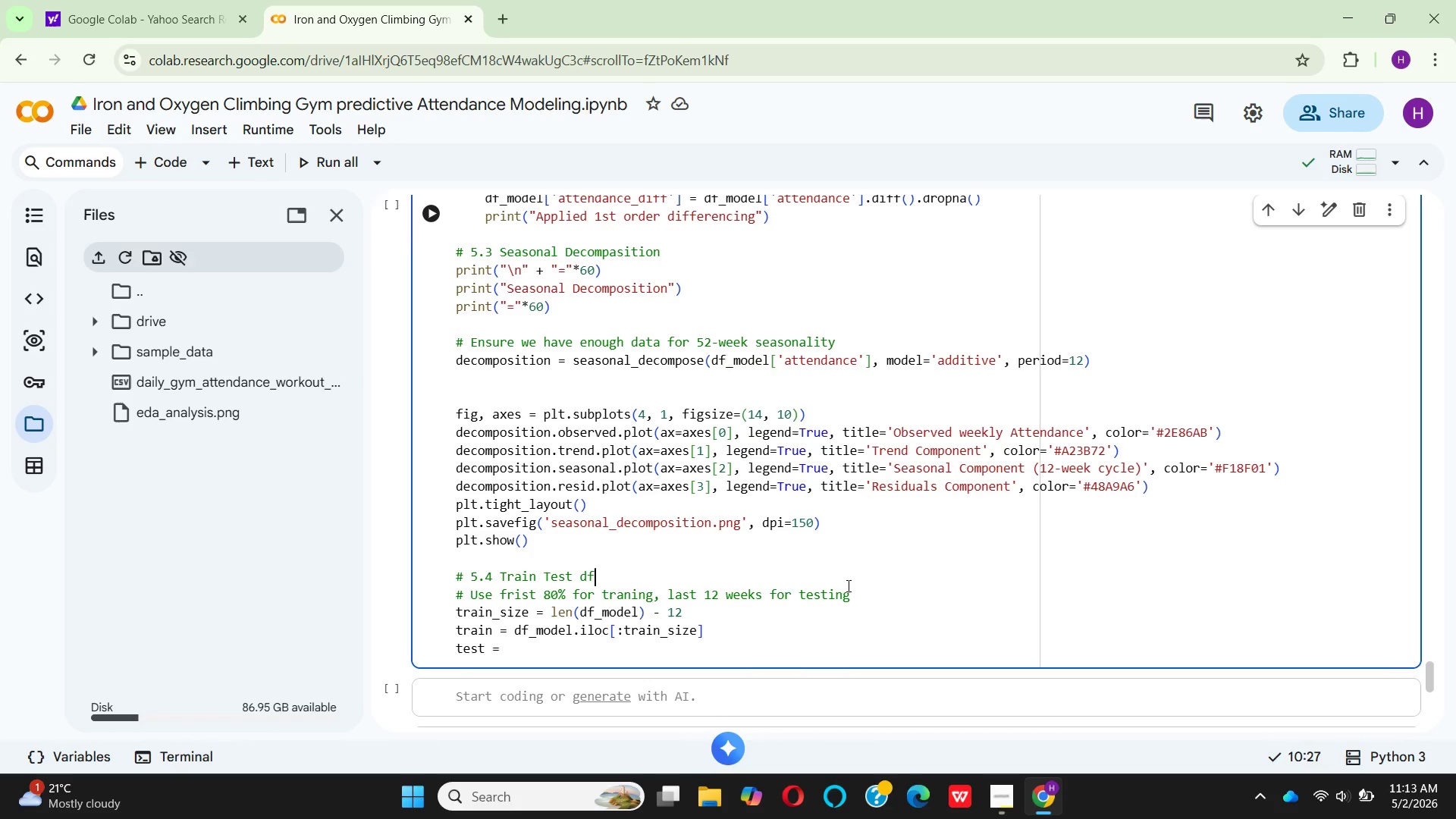 
wait(5.86)
 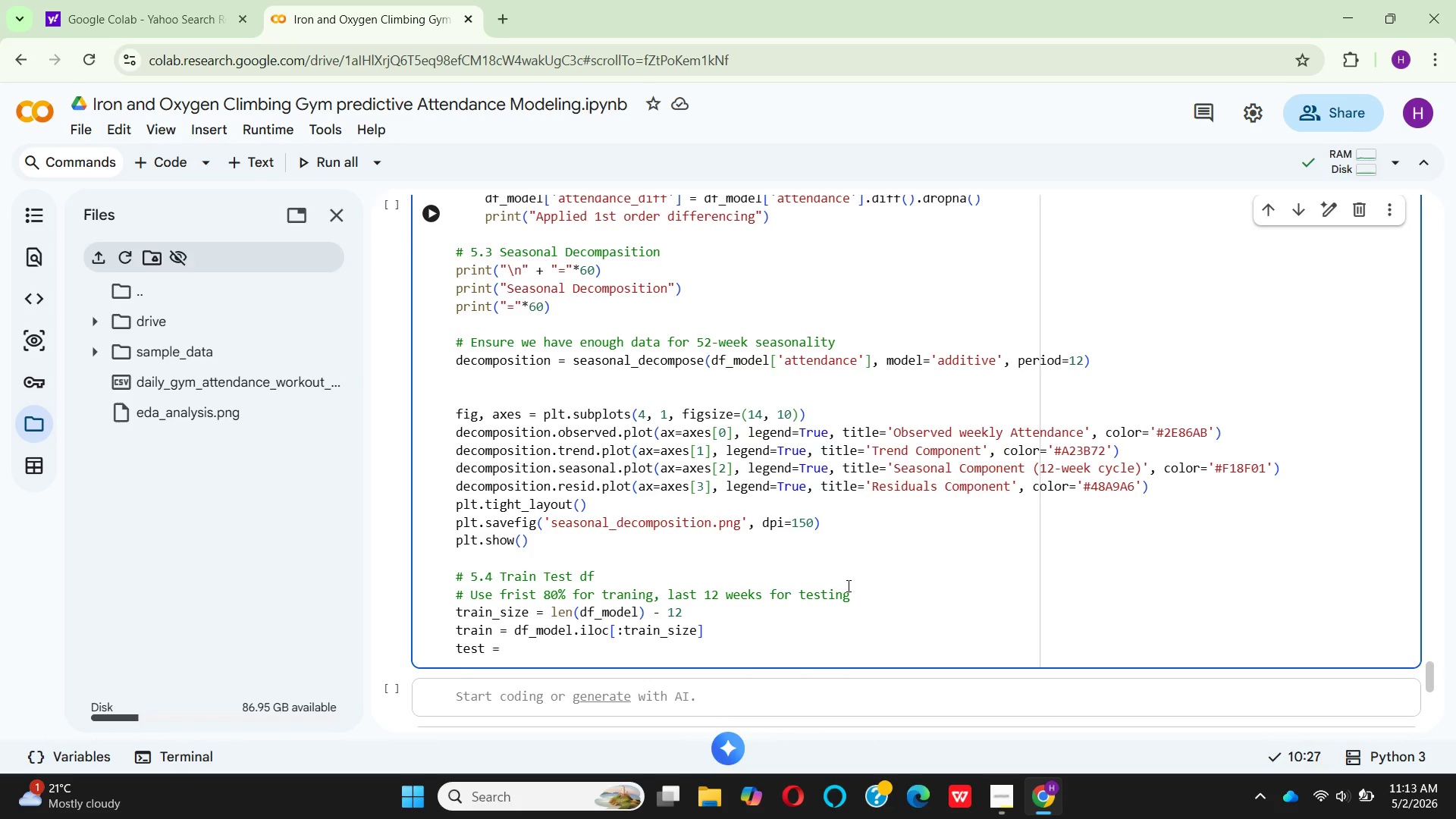 
key(Control+Z)
 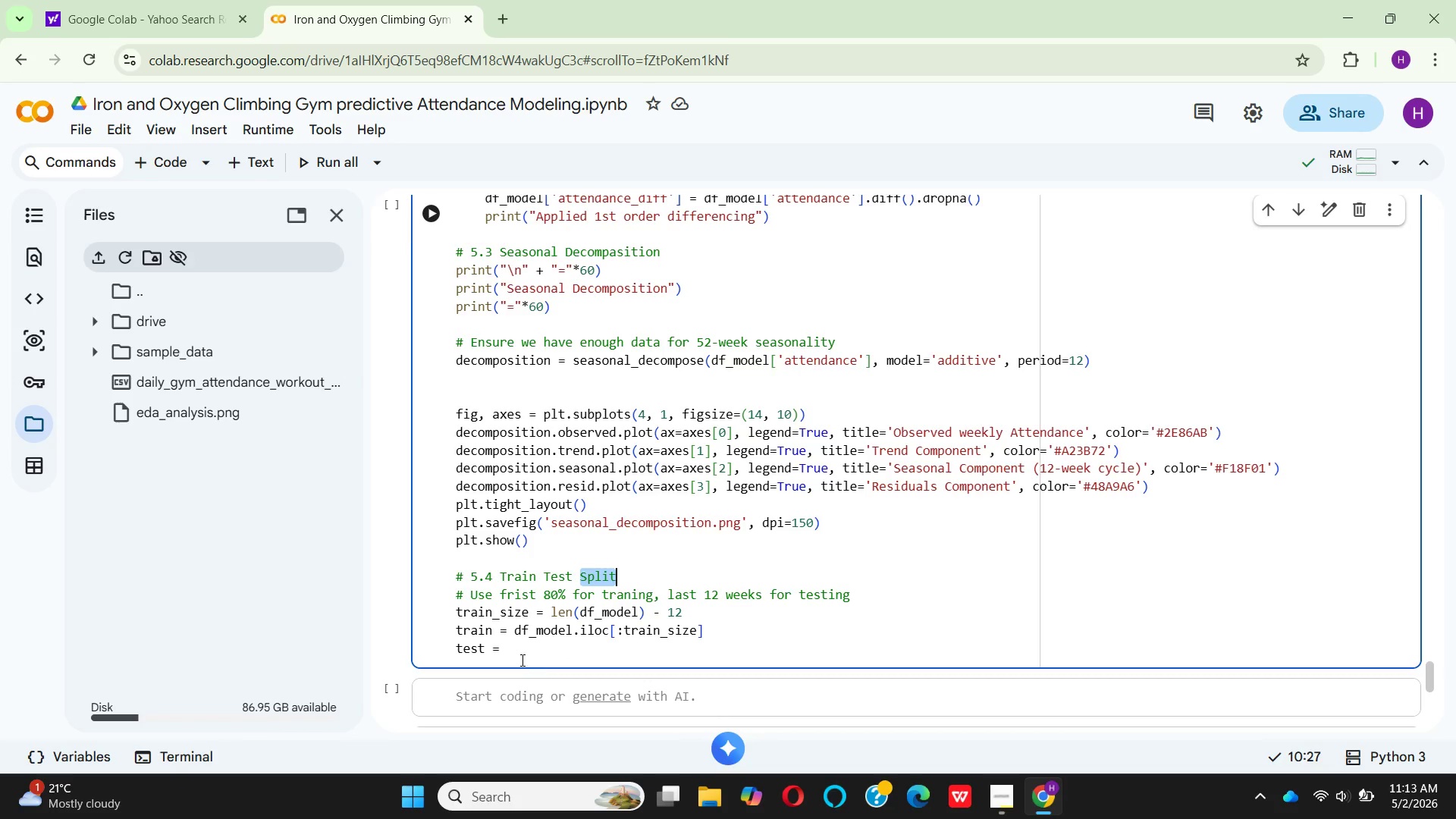 
left_click([517, 651])
 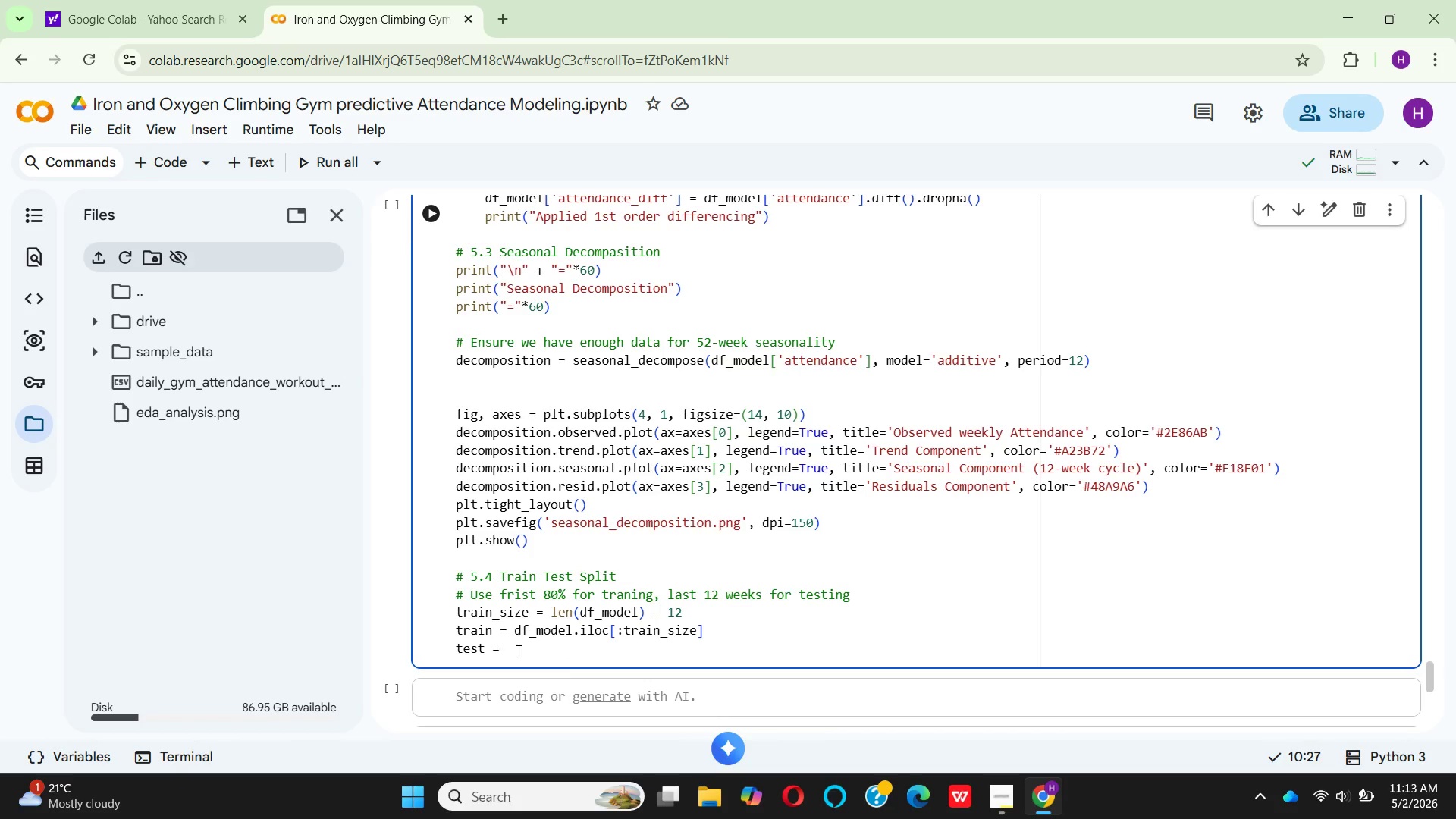 
type(df_)
 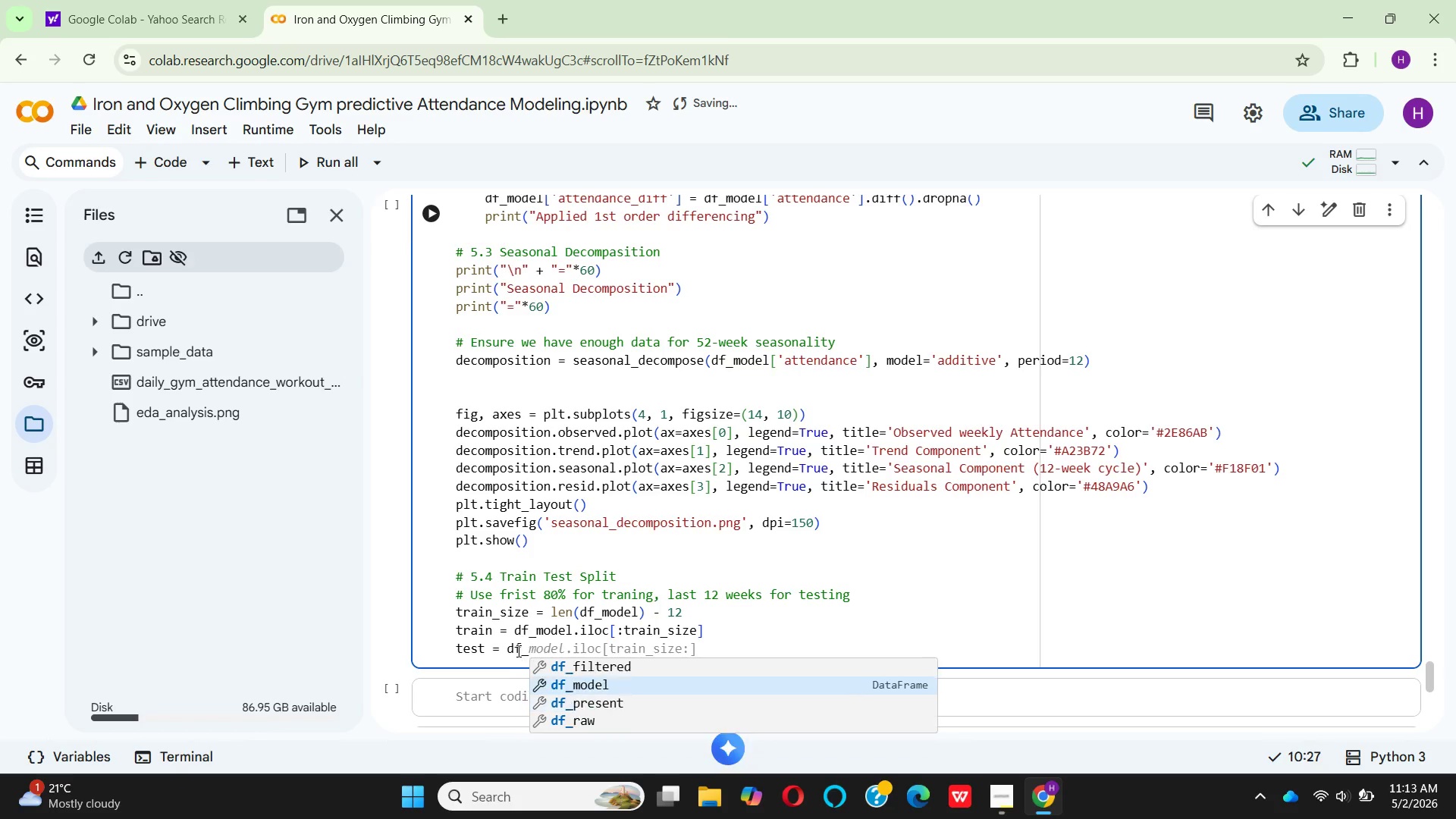 
key(Shift+Enter)
 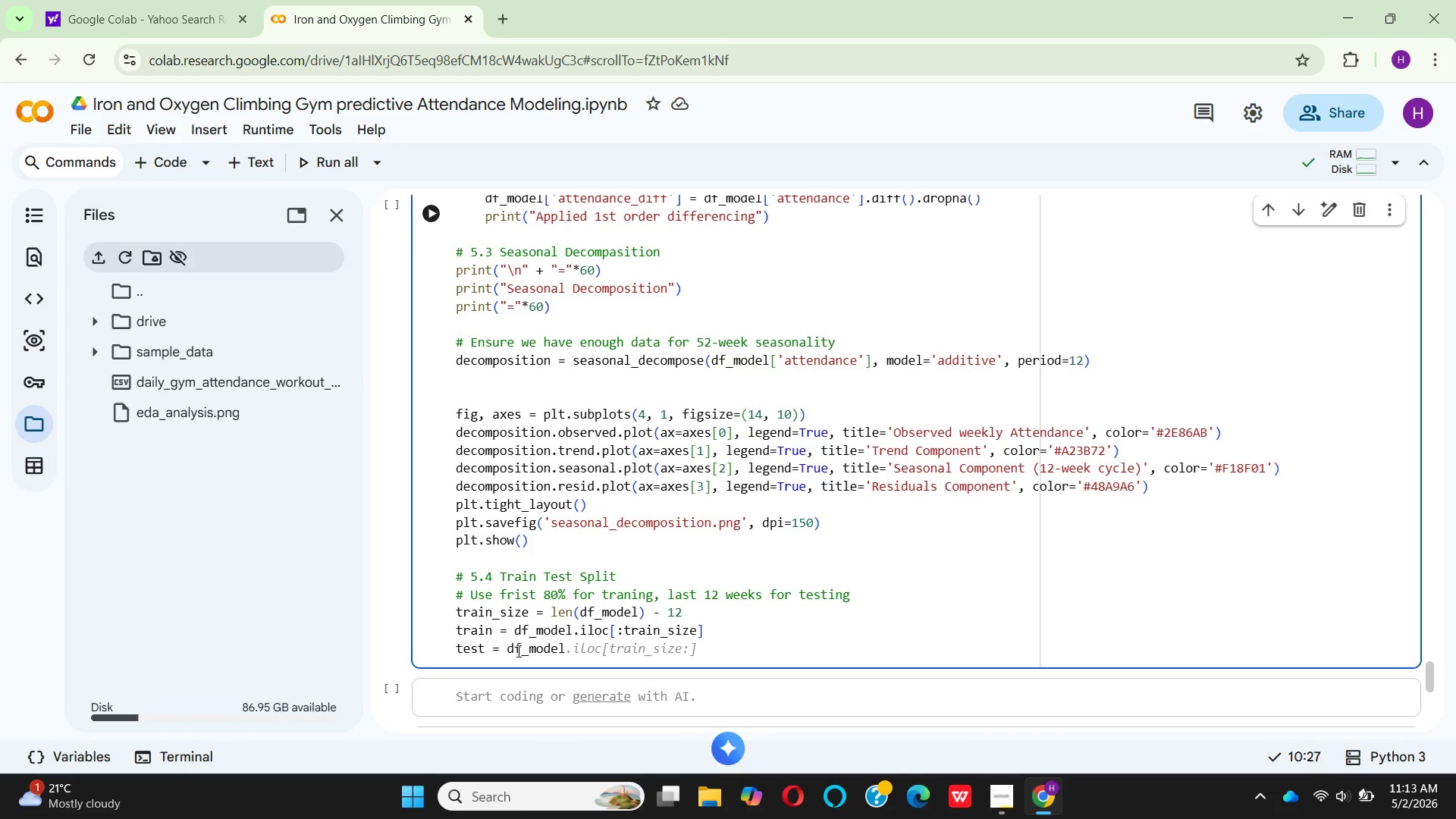 
type(>ILOC)
 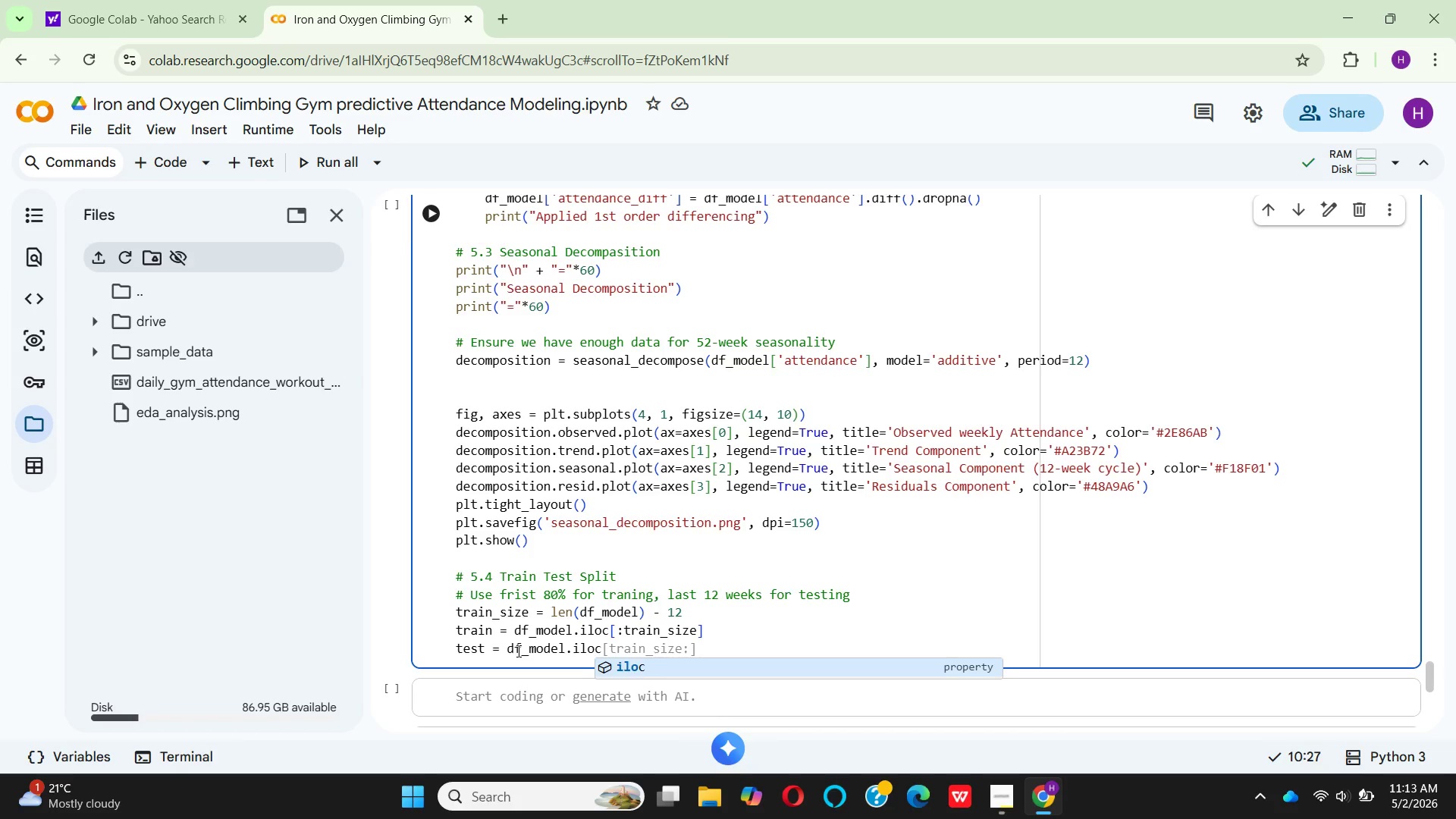 
key(Shift+Enter)
 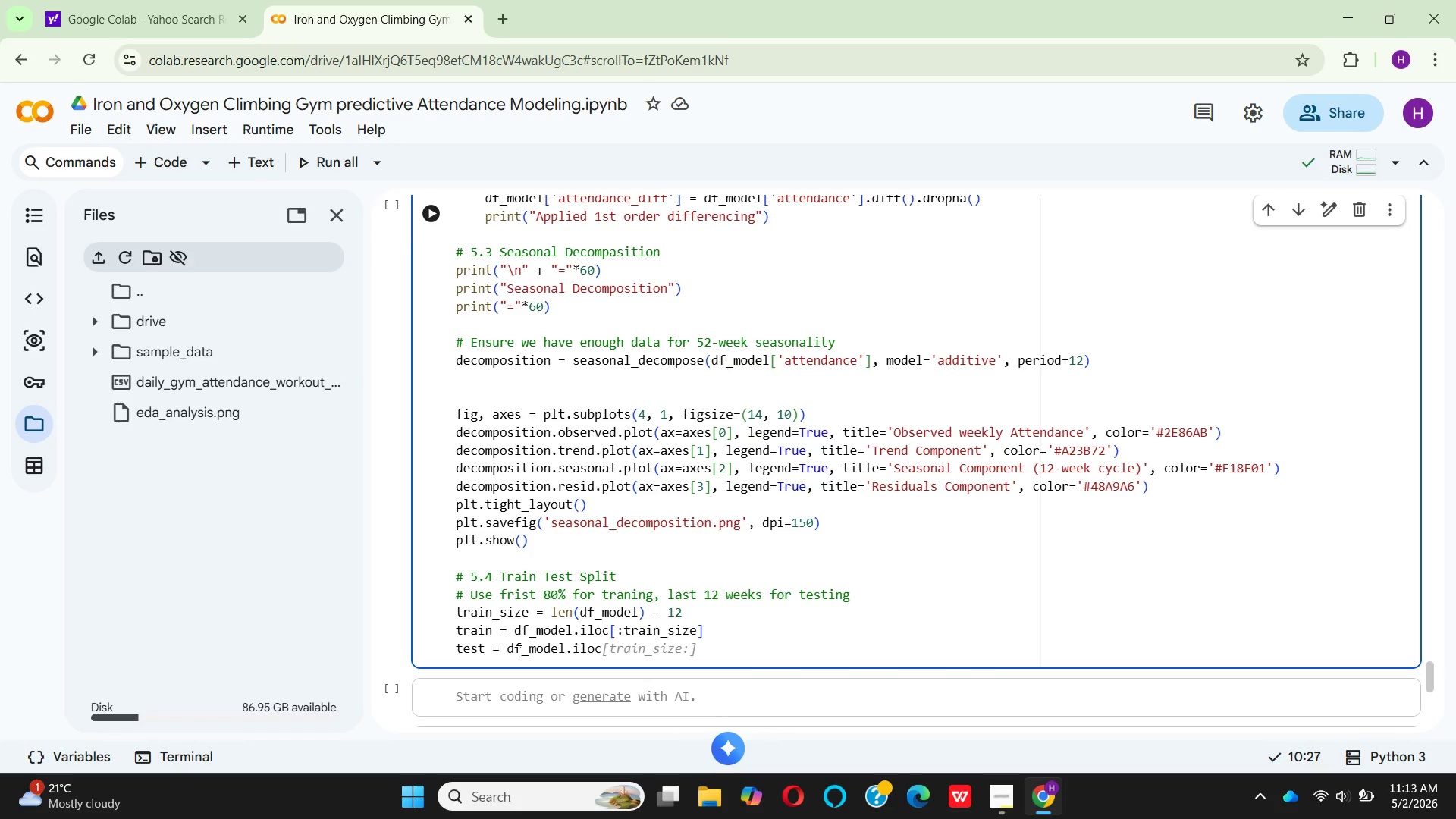 
key(Shift+BracketLeft)
 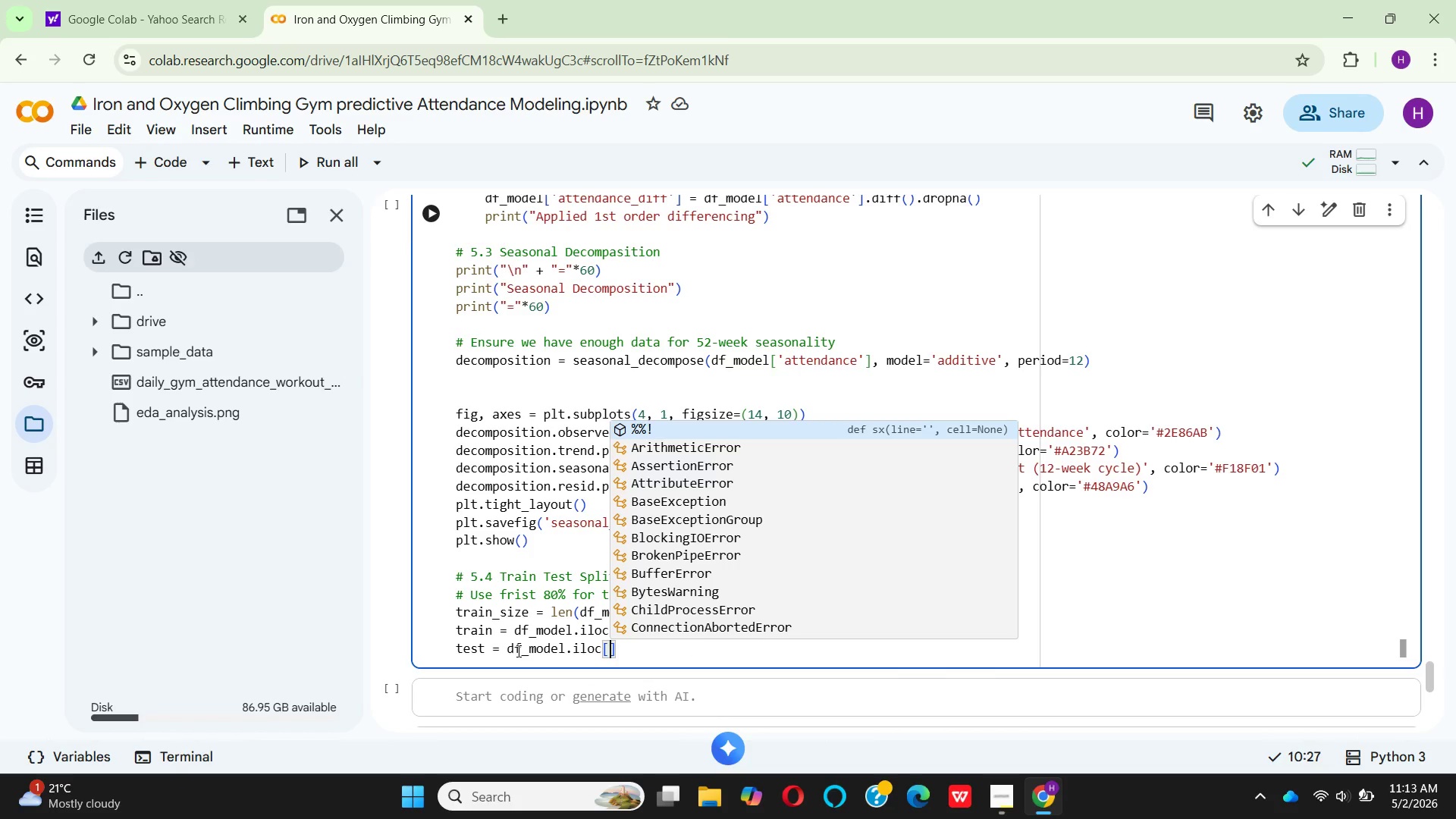 
type(TRAIN_si)
 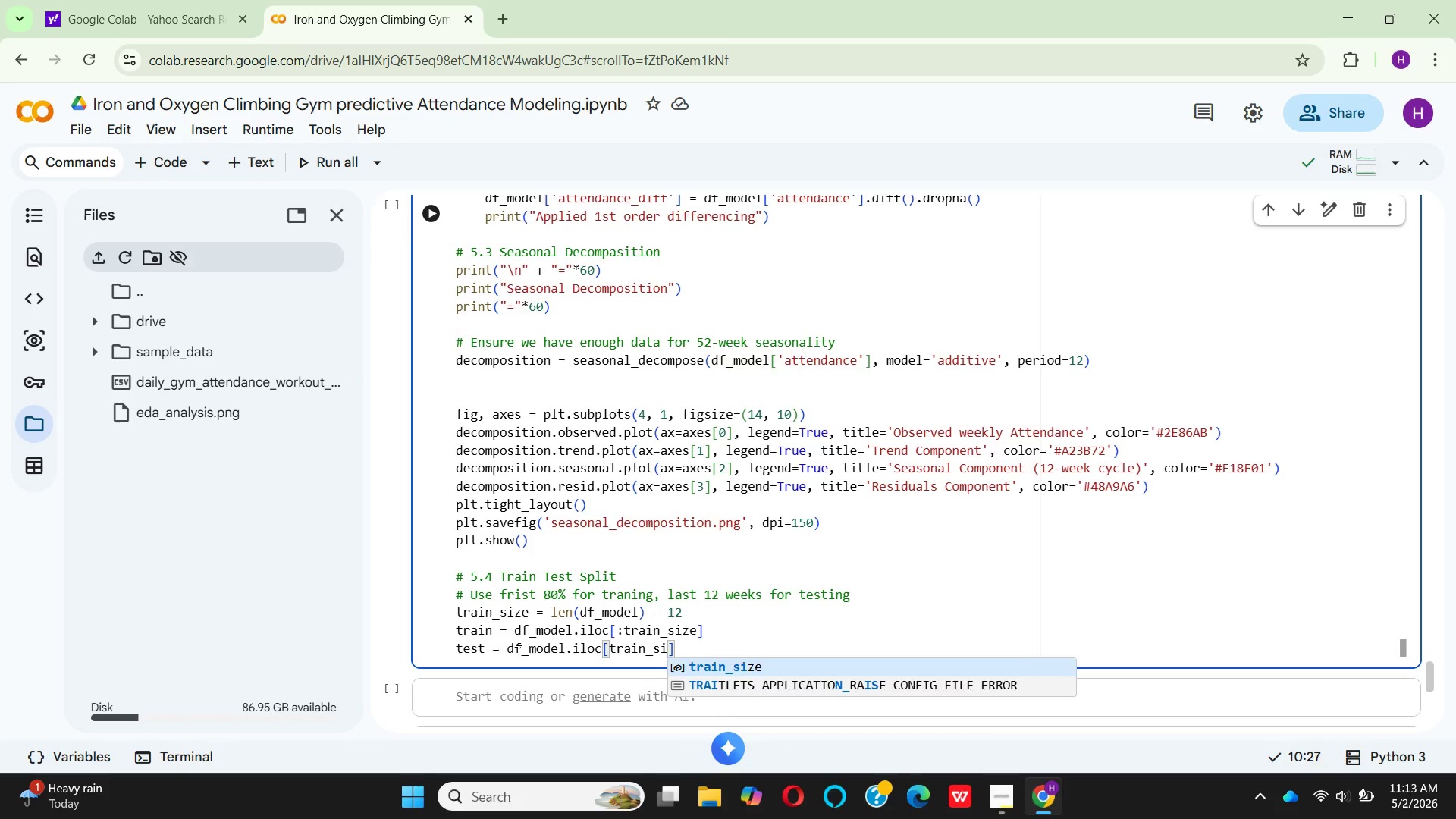 
key(Enter)
 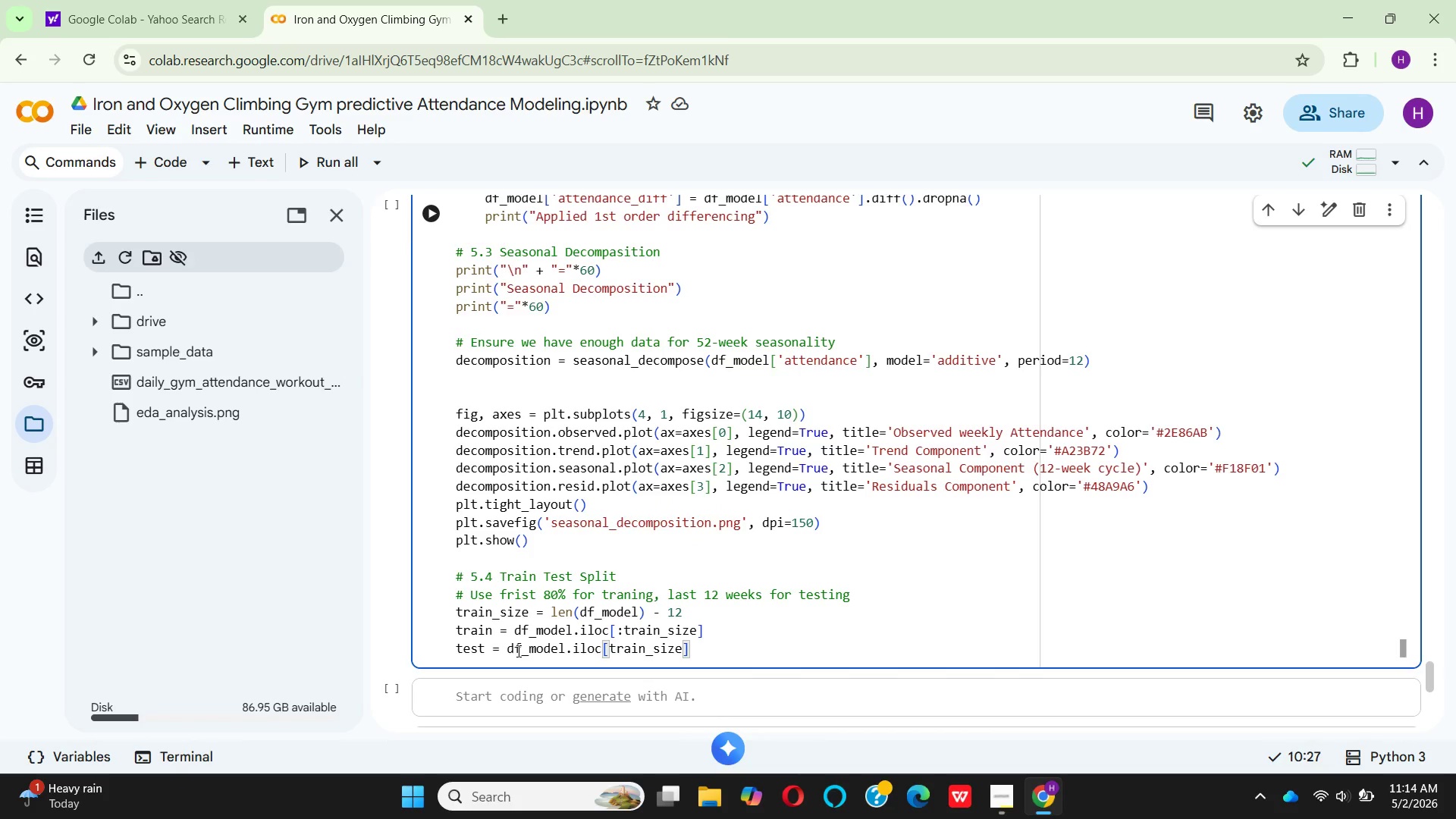 
key(Shift+Semicolon)
 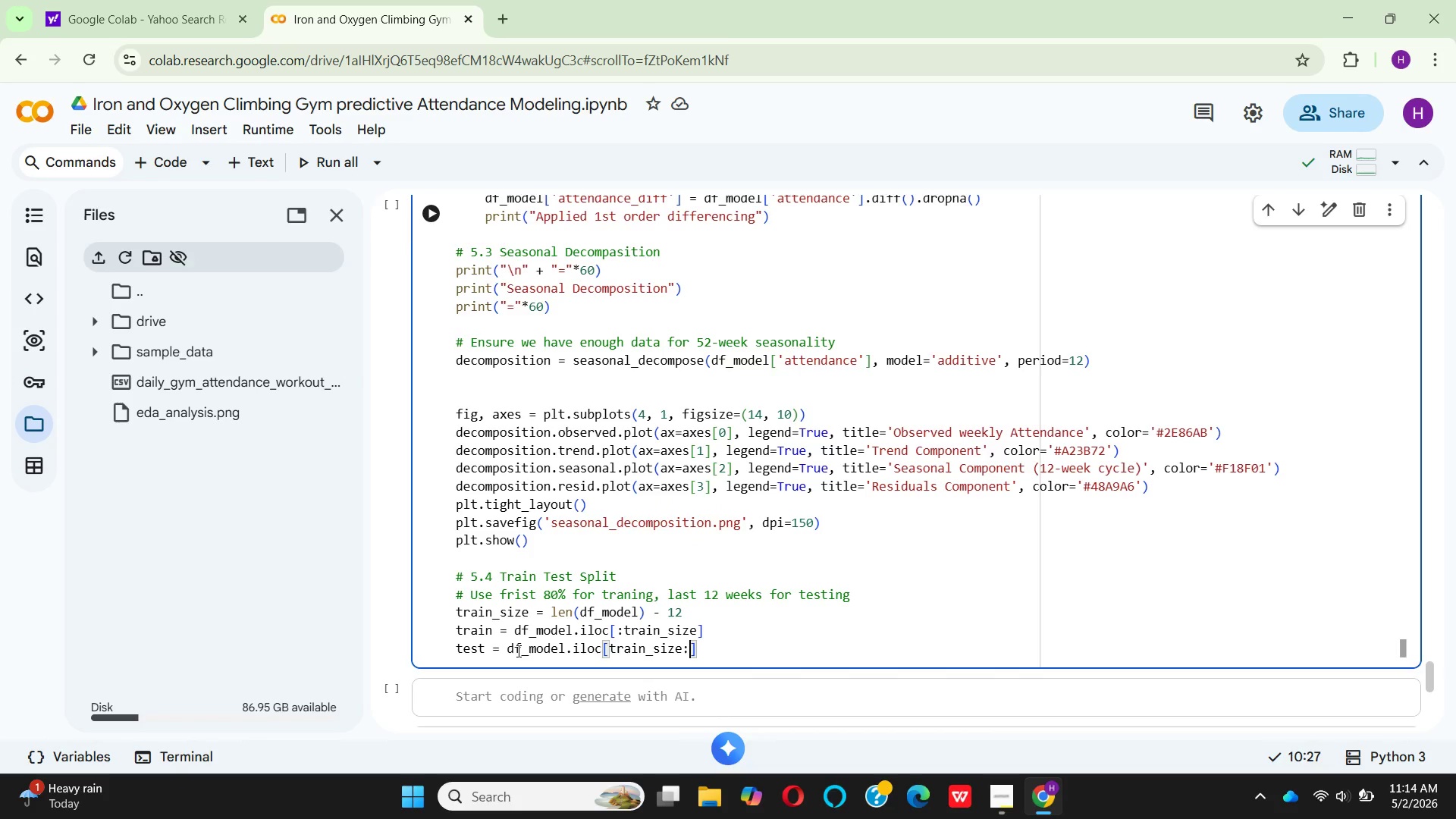 
key(ArrowRight)
 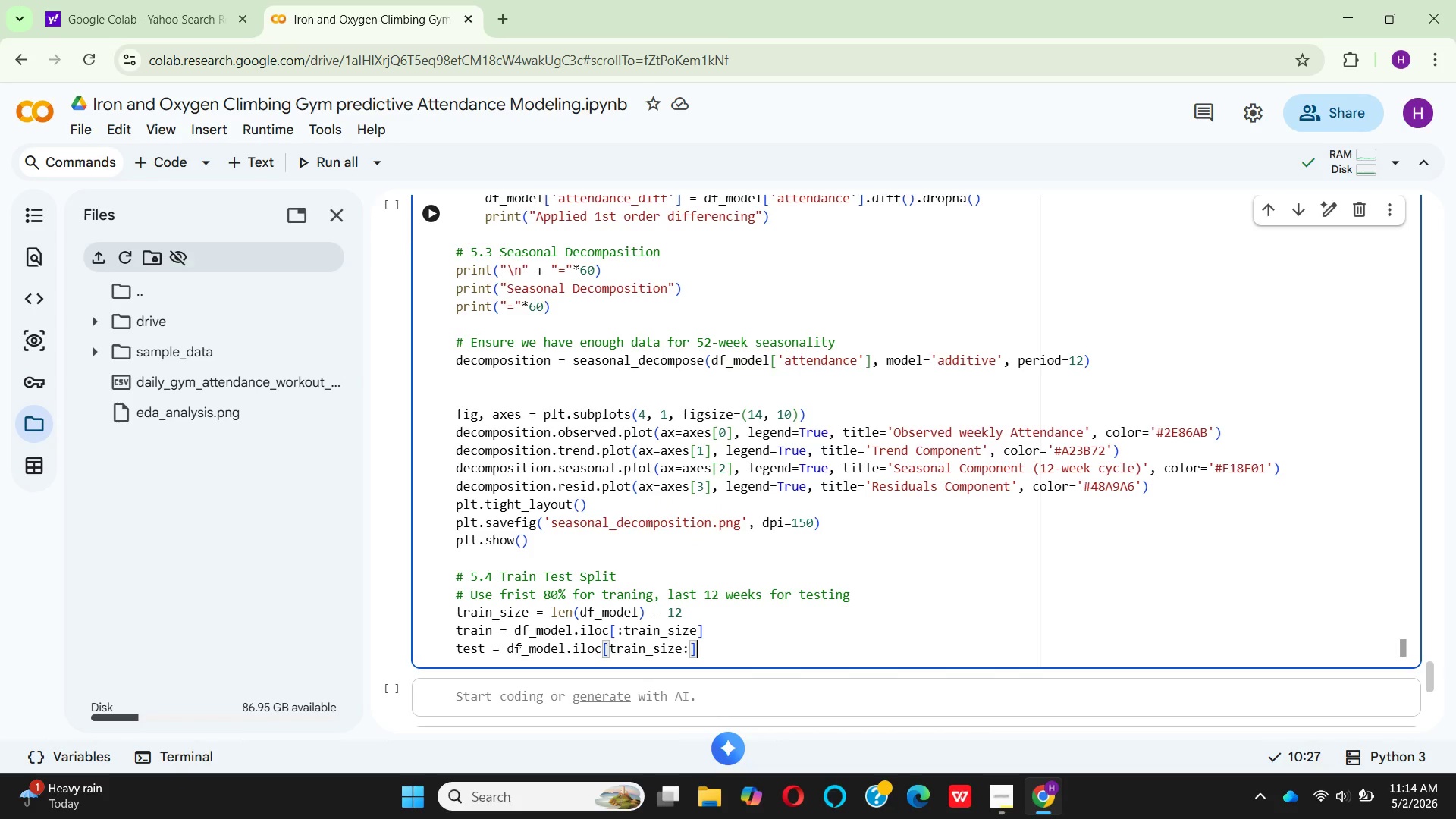 
key(Enter)
 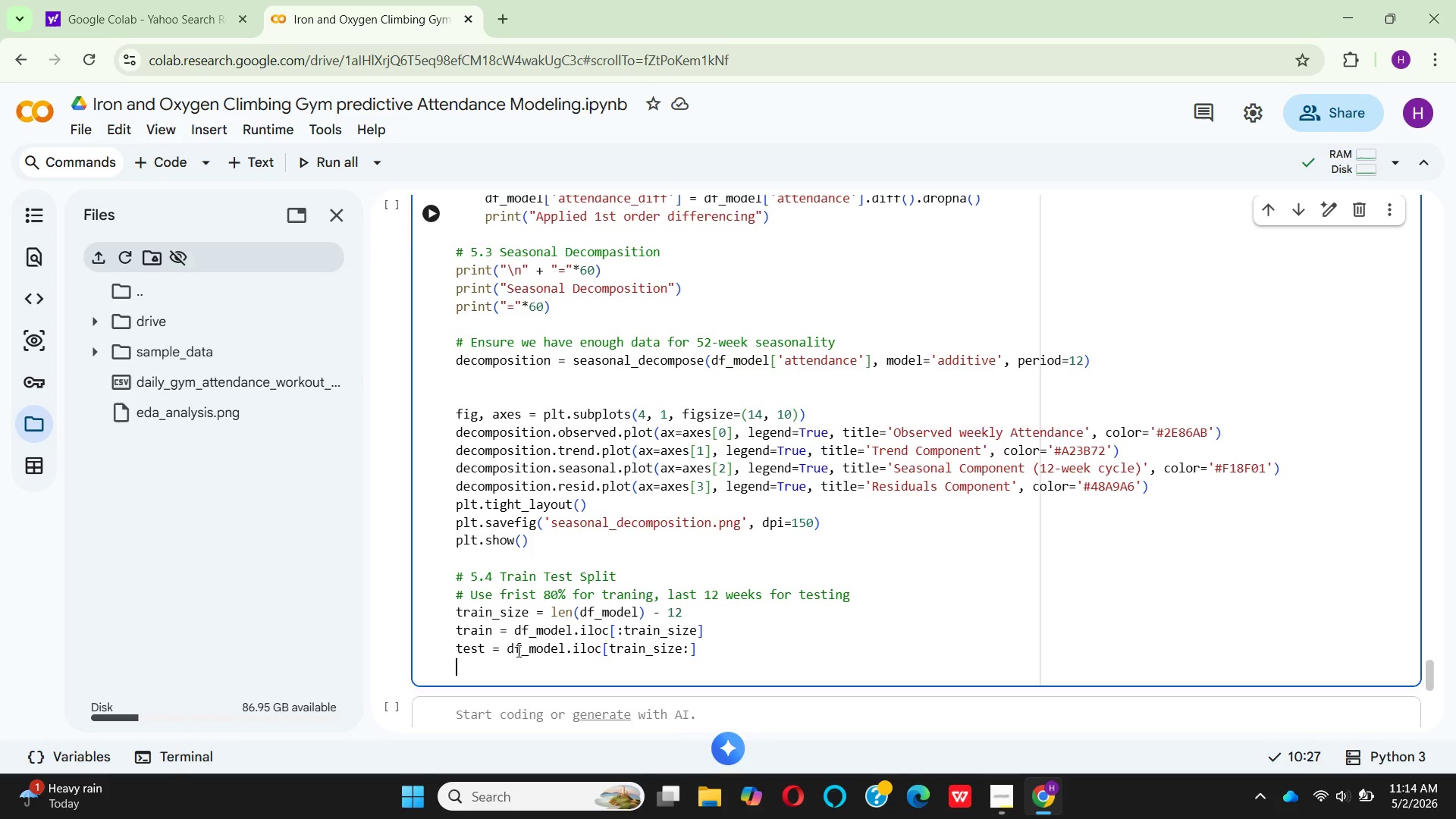 
key(Enter)
 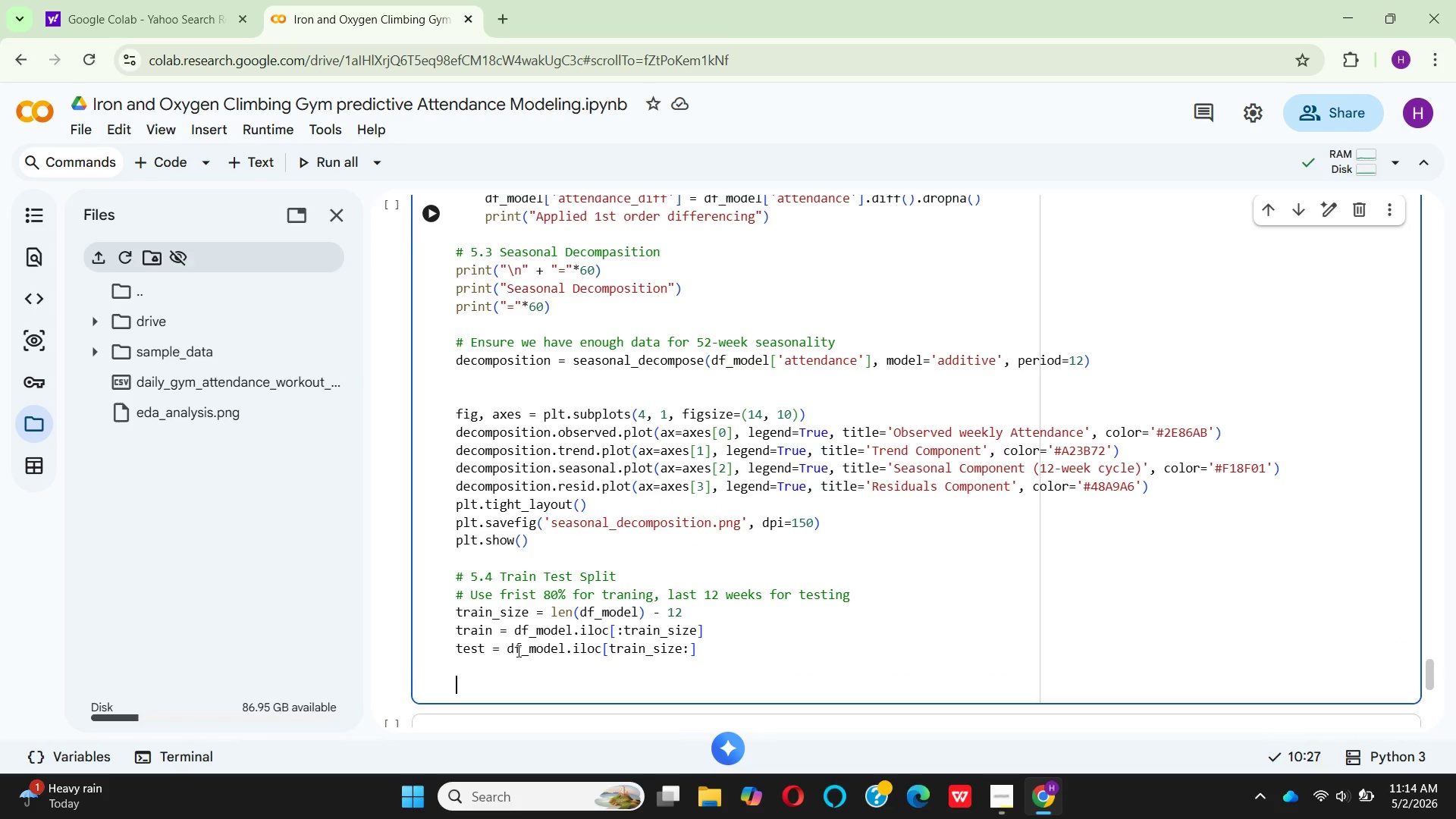 
key(Enter)
 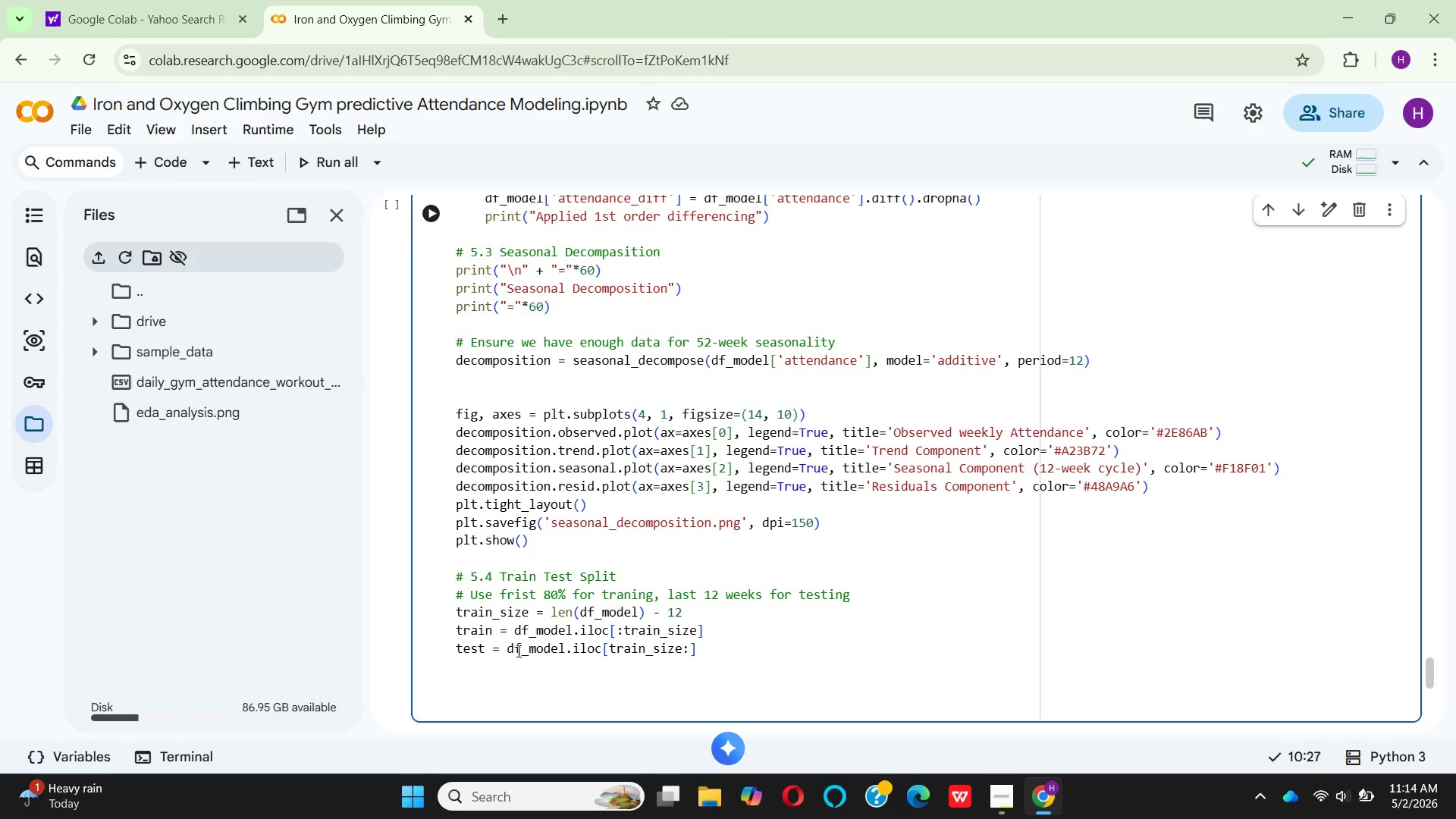 
mouse_move([507, 624])
 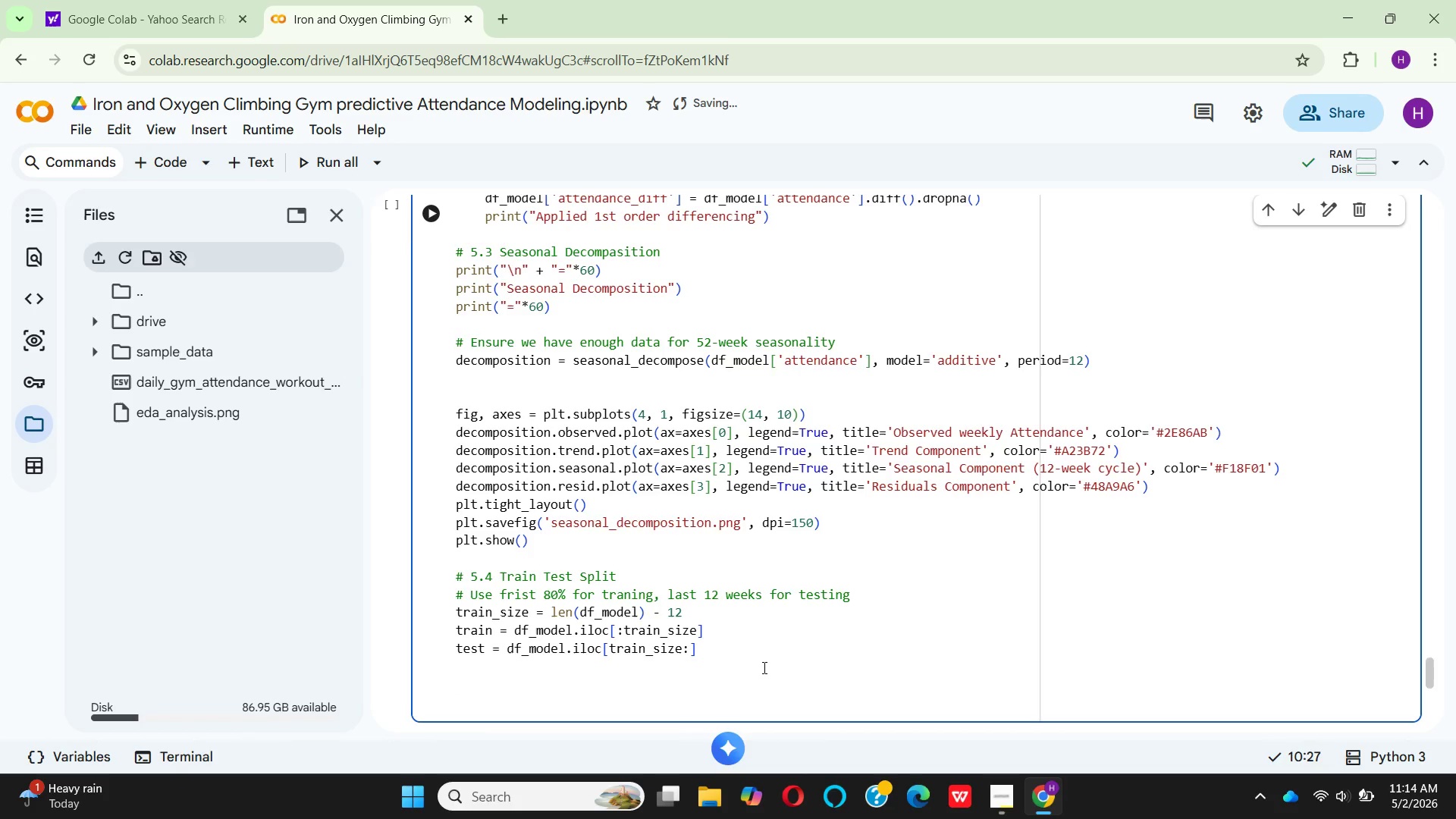 
type(prnt)
 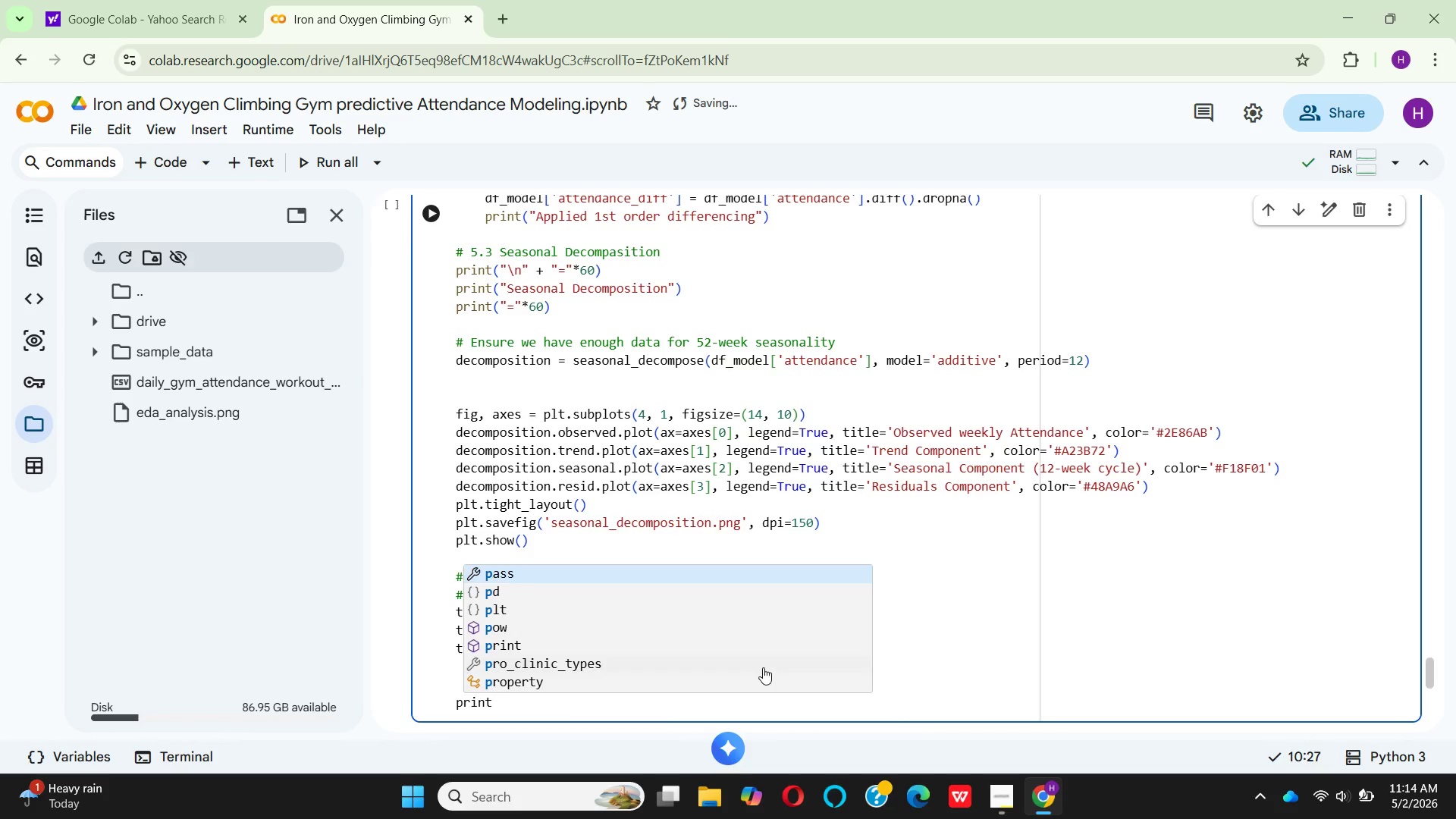 
hold_key(key=I, duration=0.36)
 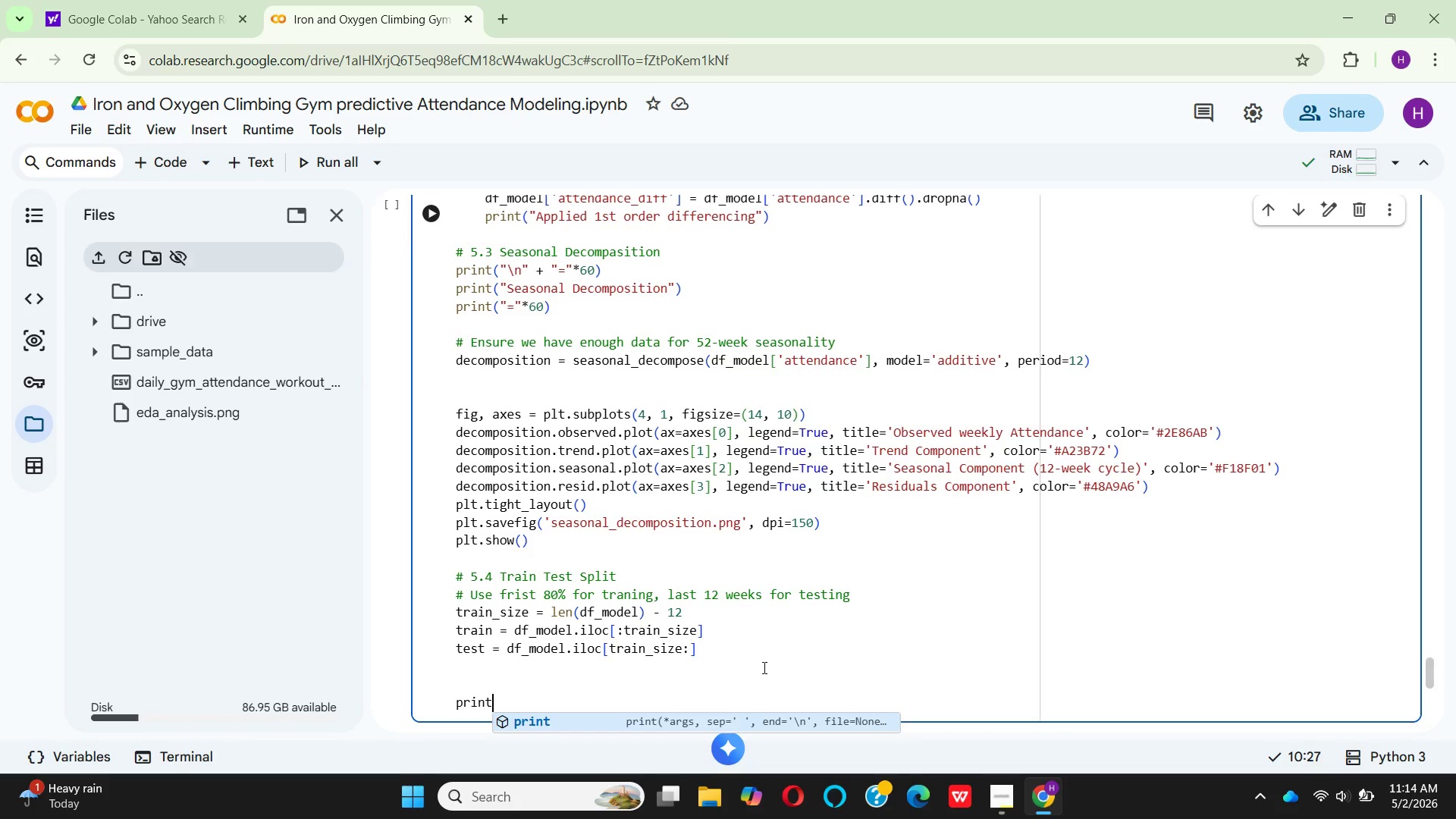 
key(Enter)
 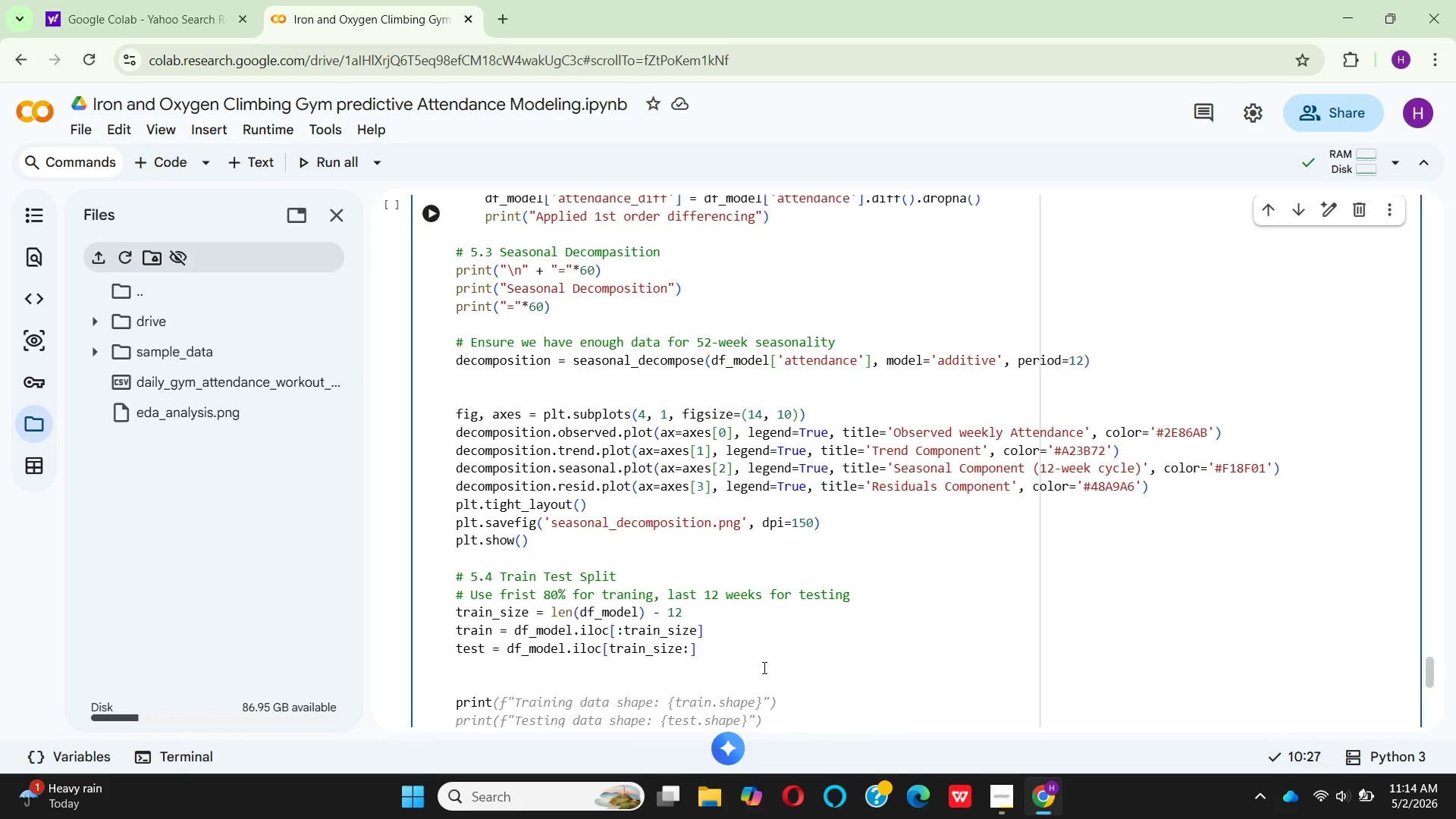 
type((f"\)
 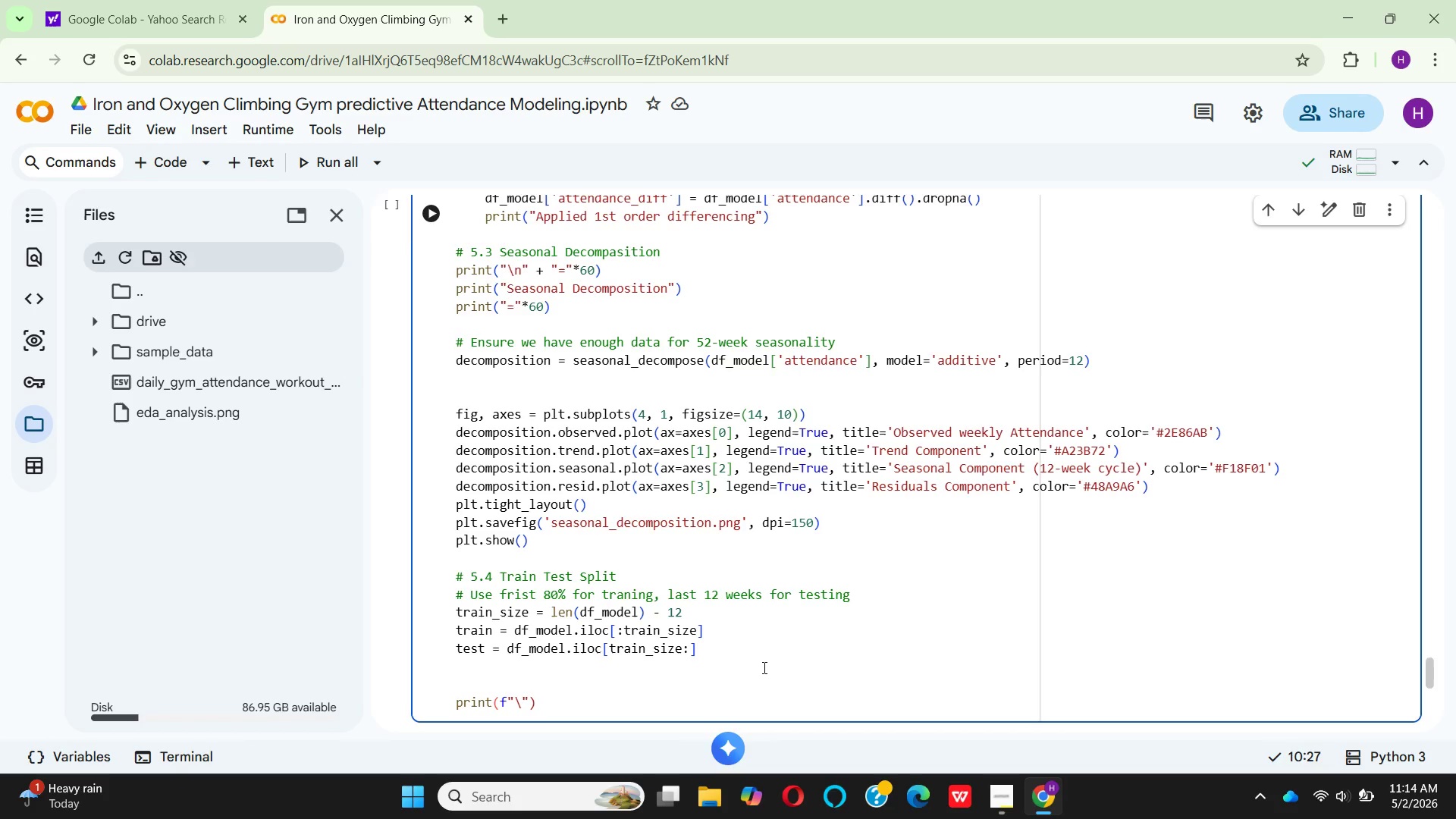 
hold_key(key=N, duration=0.31)
 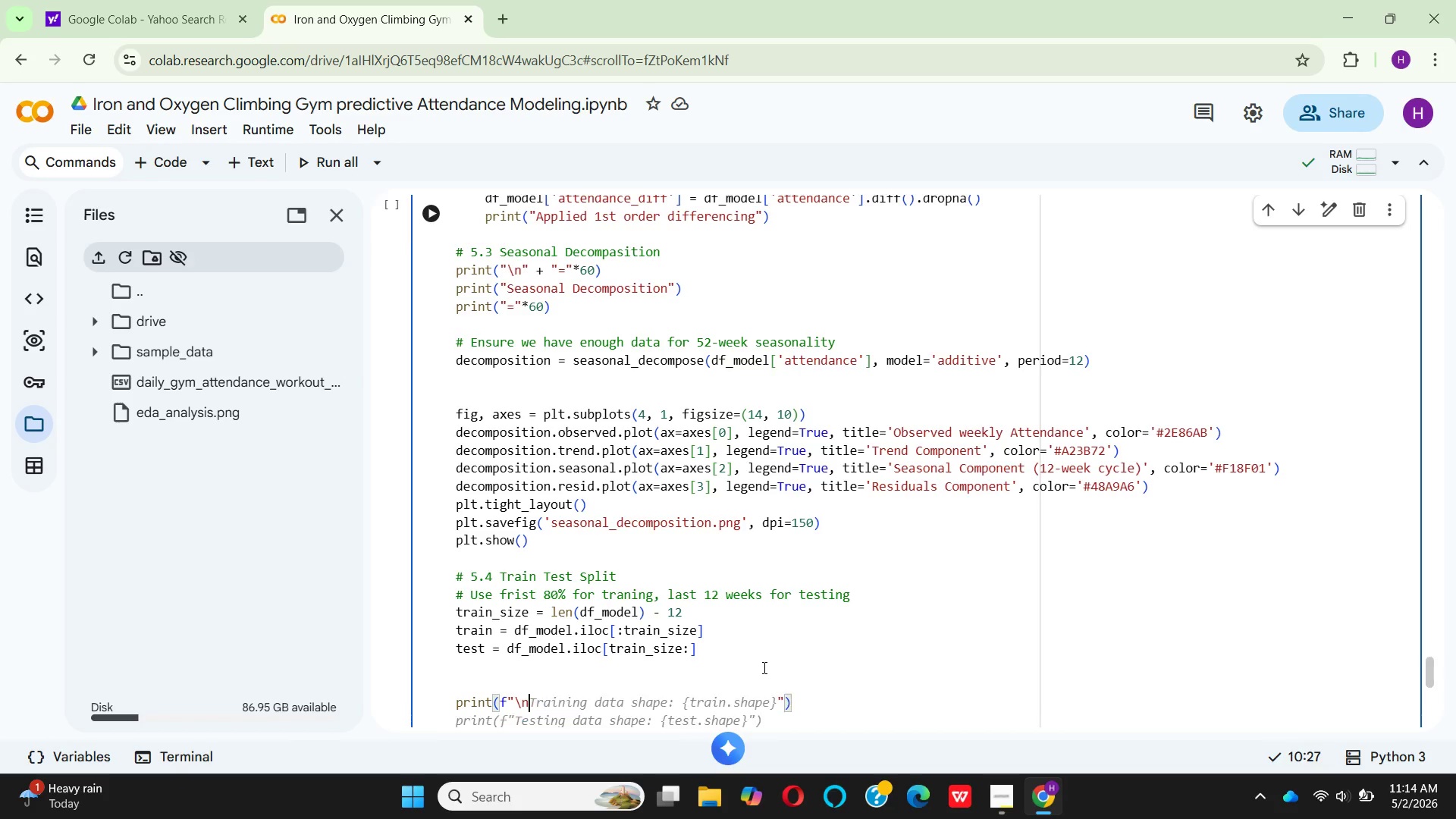 
hold_key(key=CapsLock, duration=0.33)
 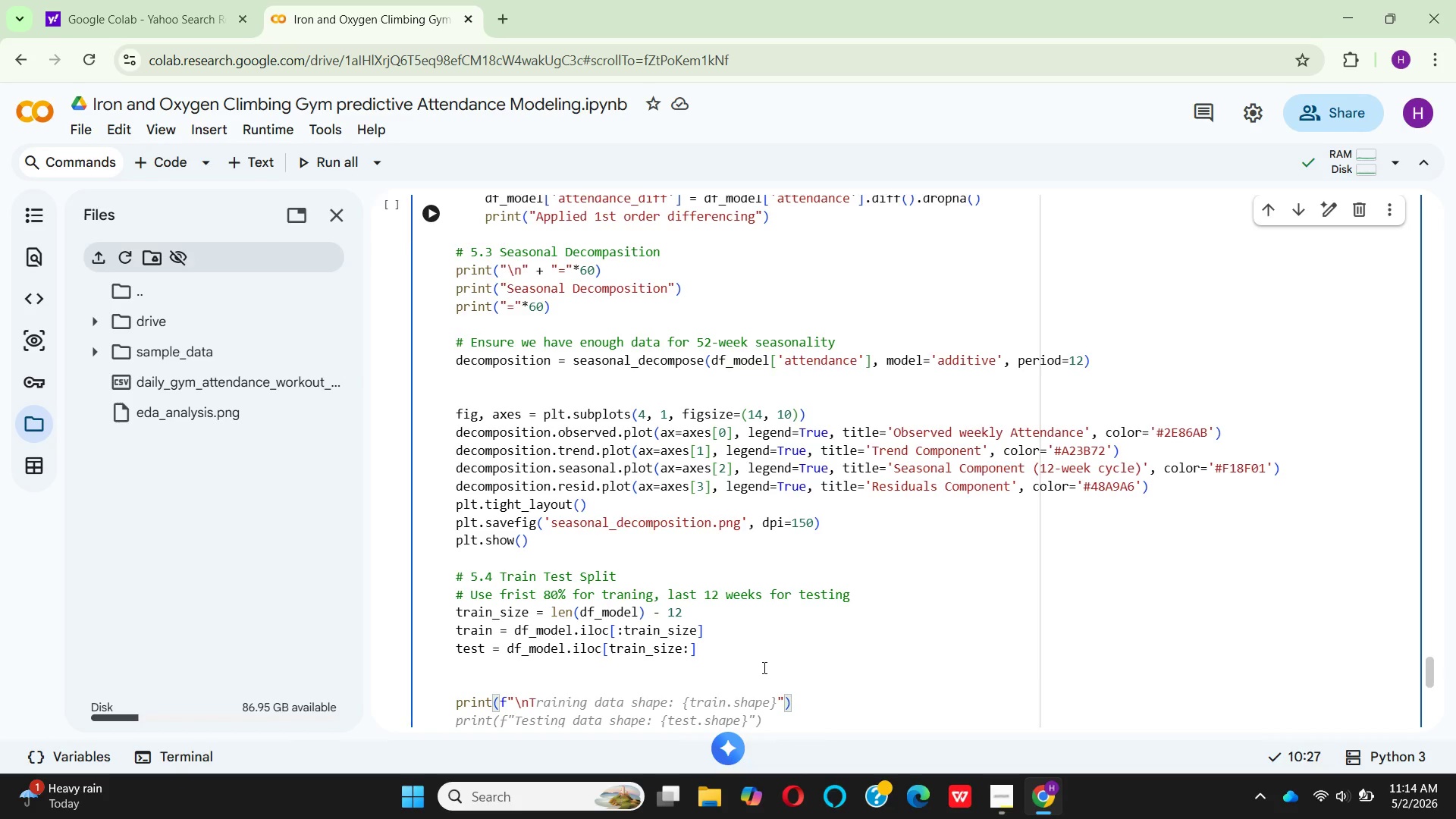 
type(Traning perio: )
 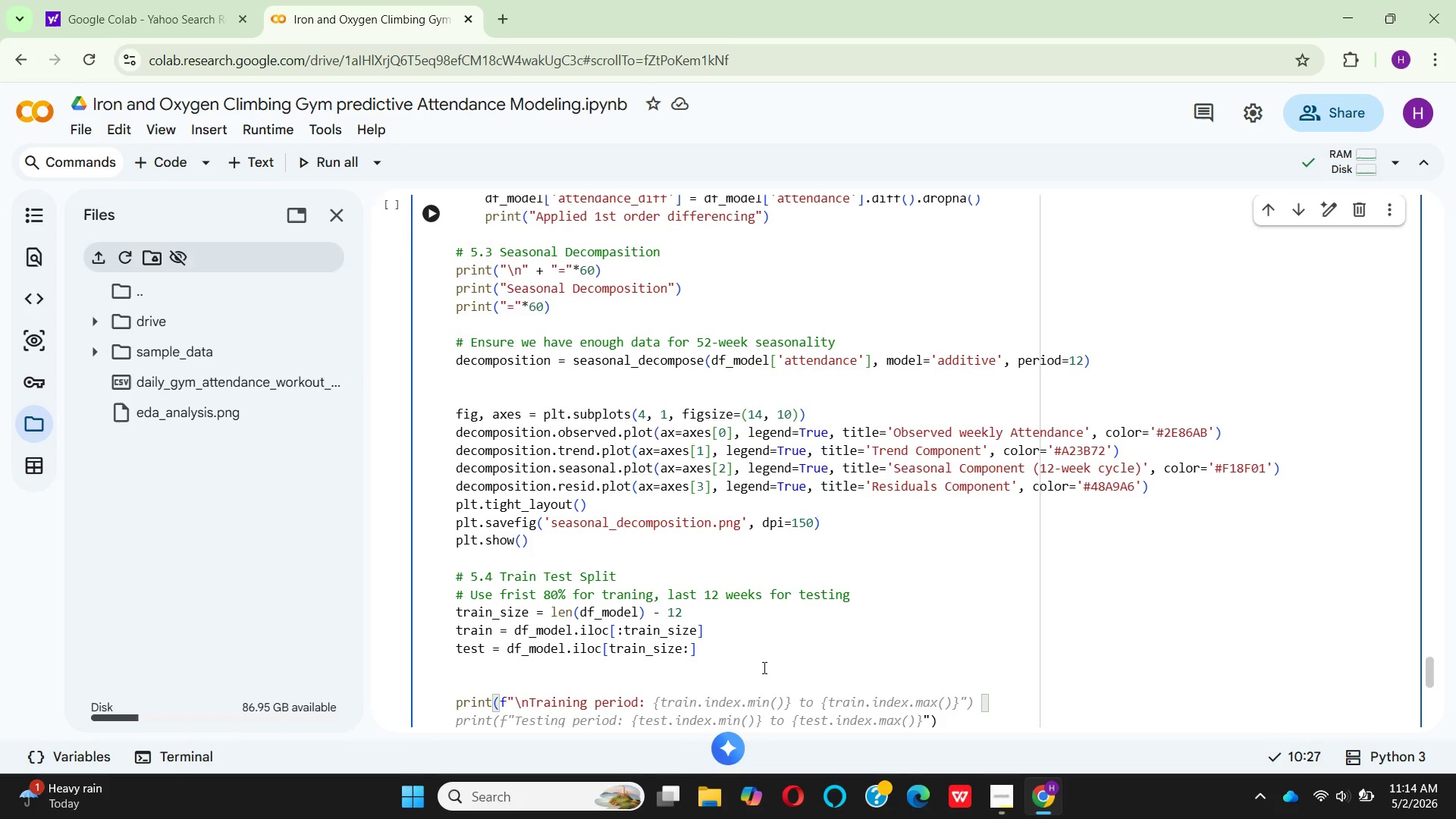 
hold_key(key=D, duration=0.34)
 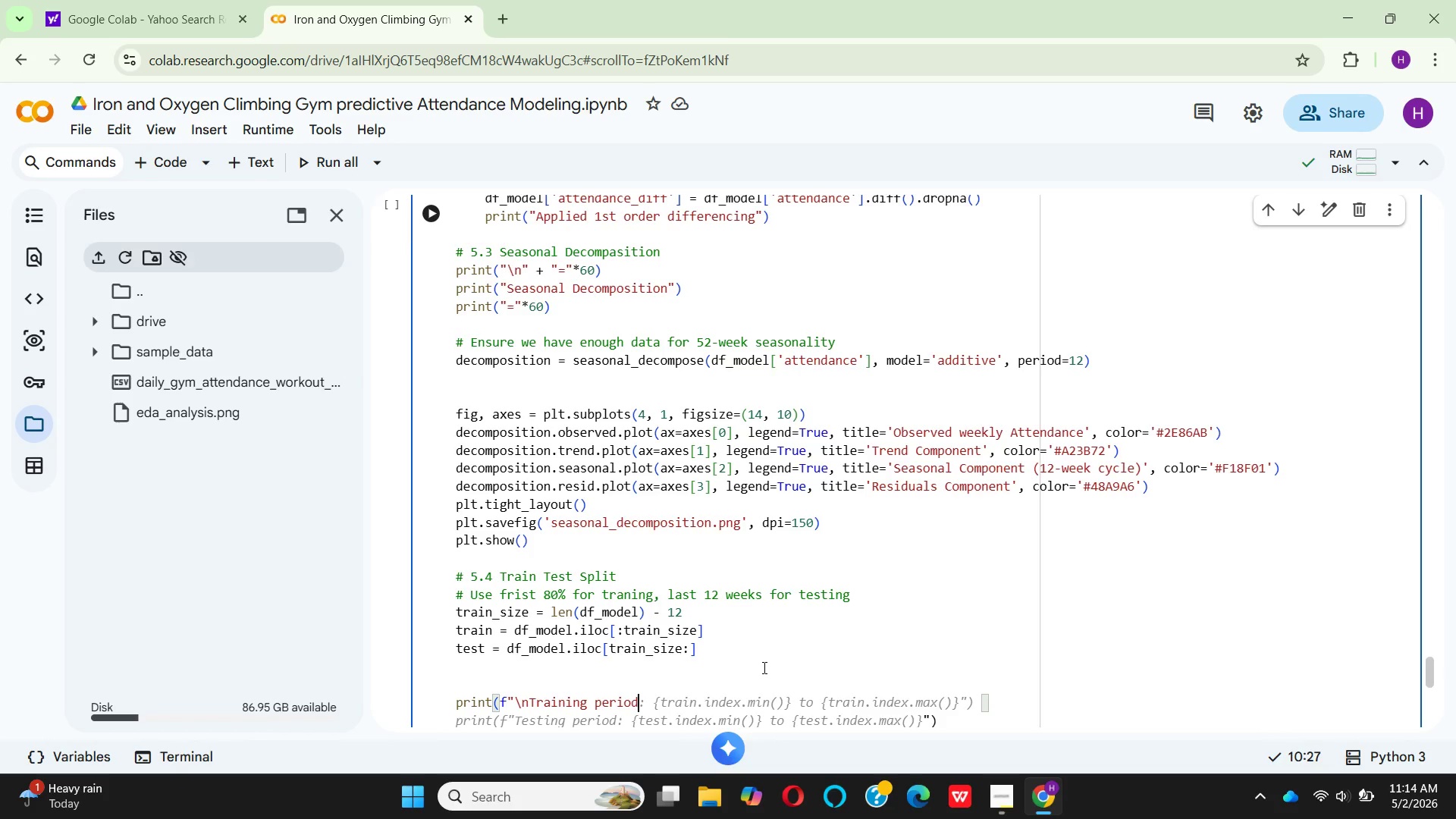 
wait(6.42)
 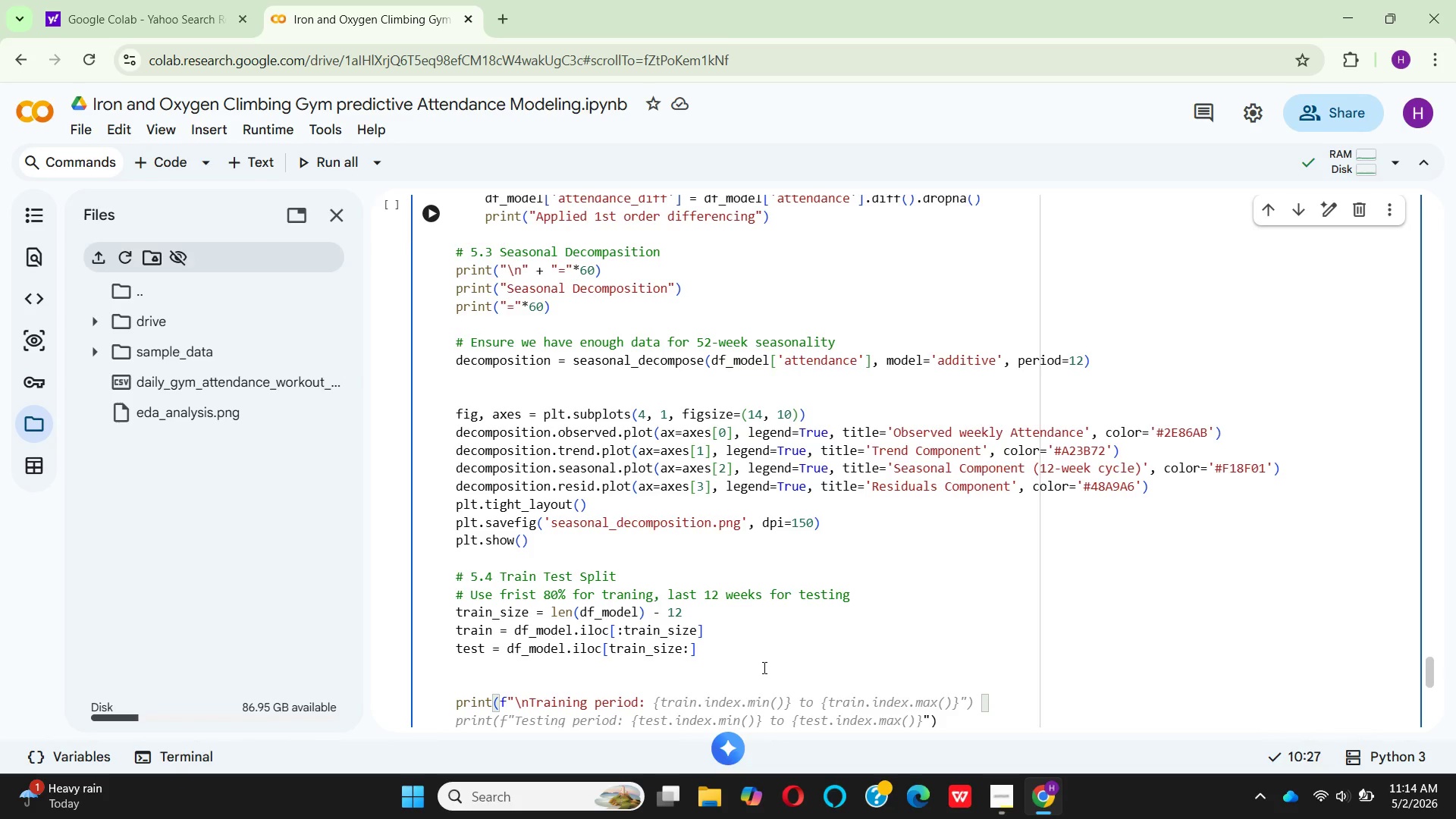 
hold_key(key=Enter, duration=0.39)
 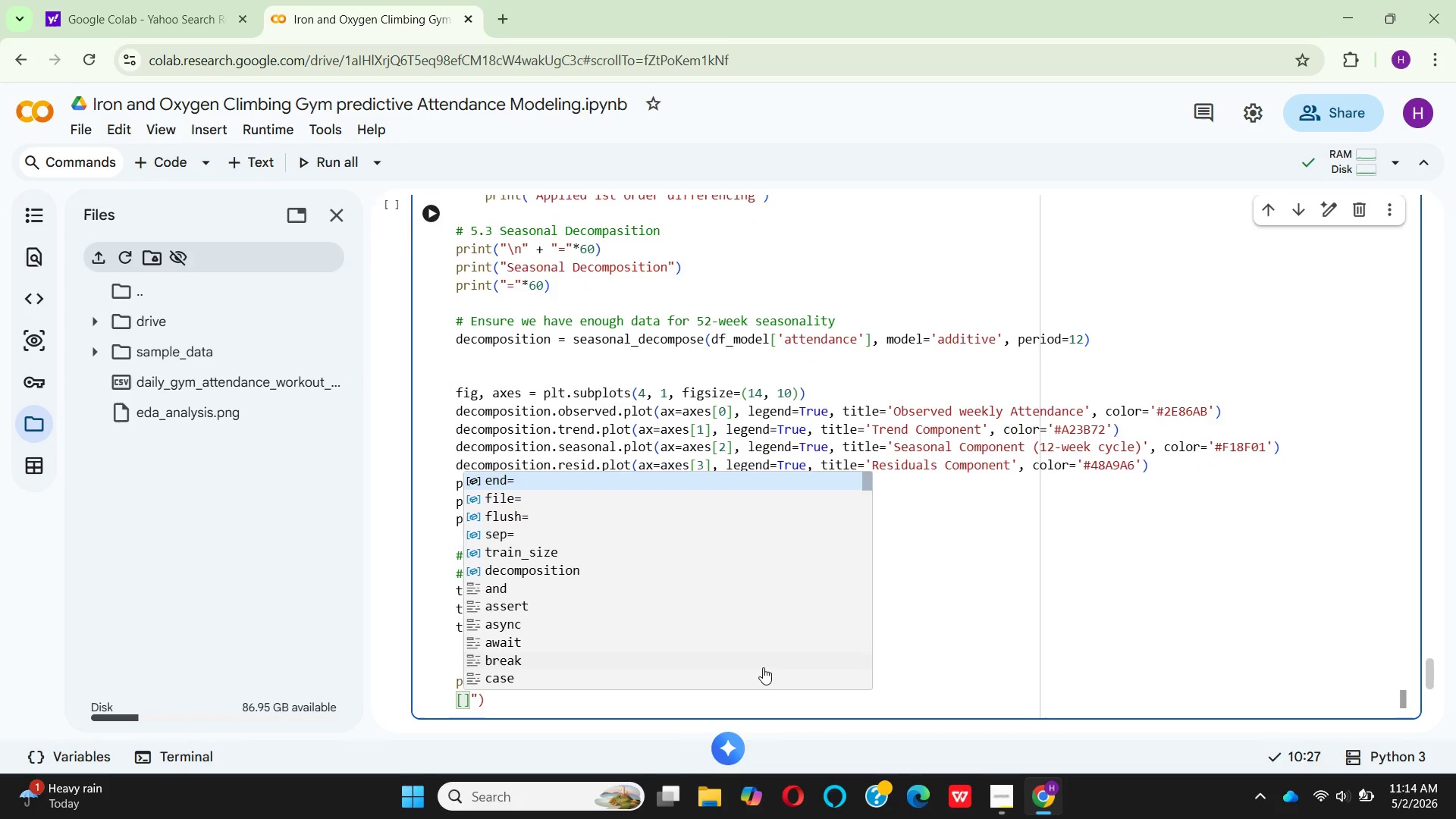 
key(BracketLeft)
 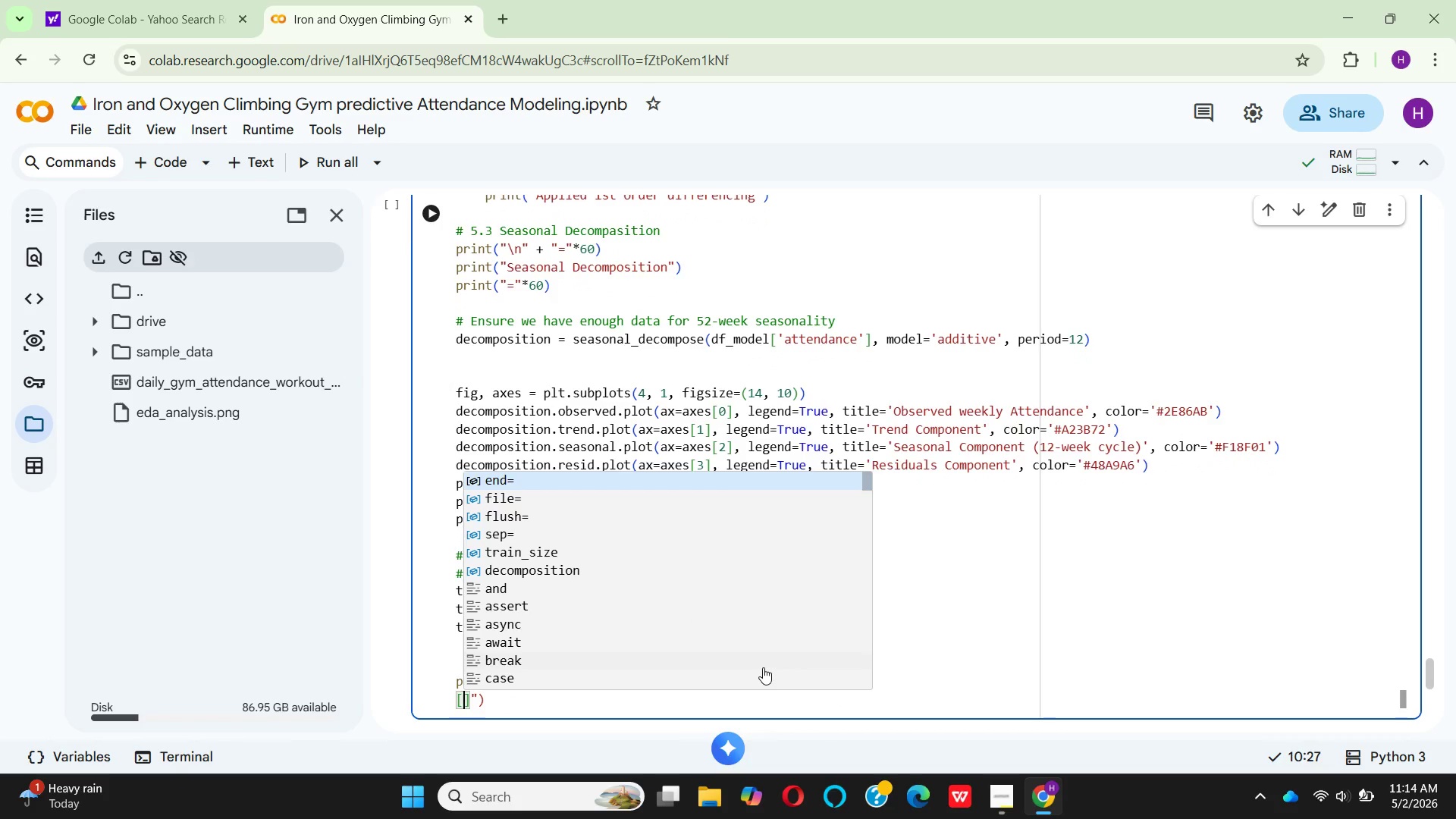 
key(Control+Z)
 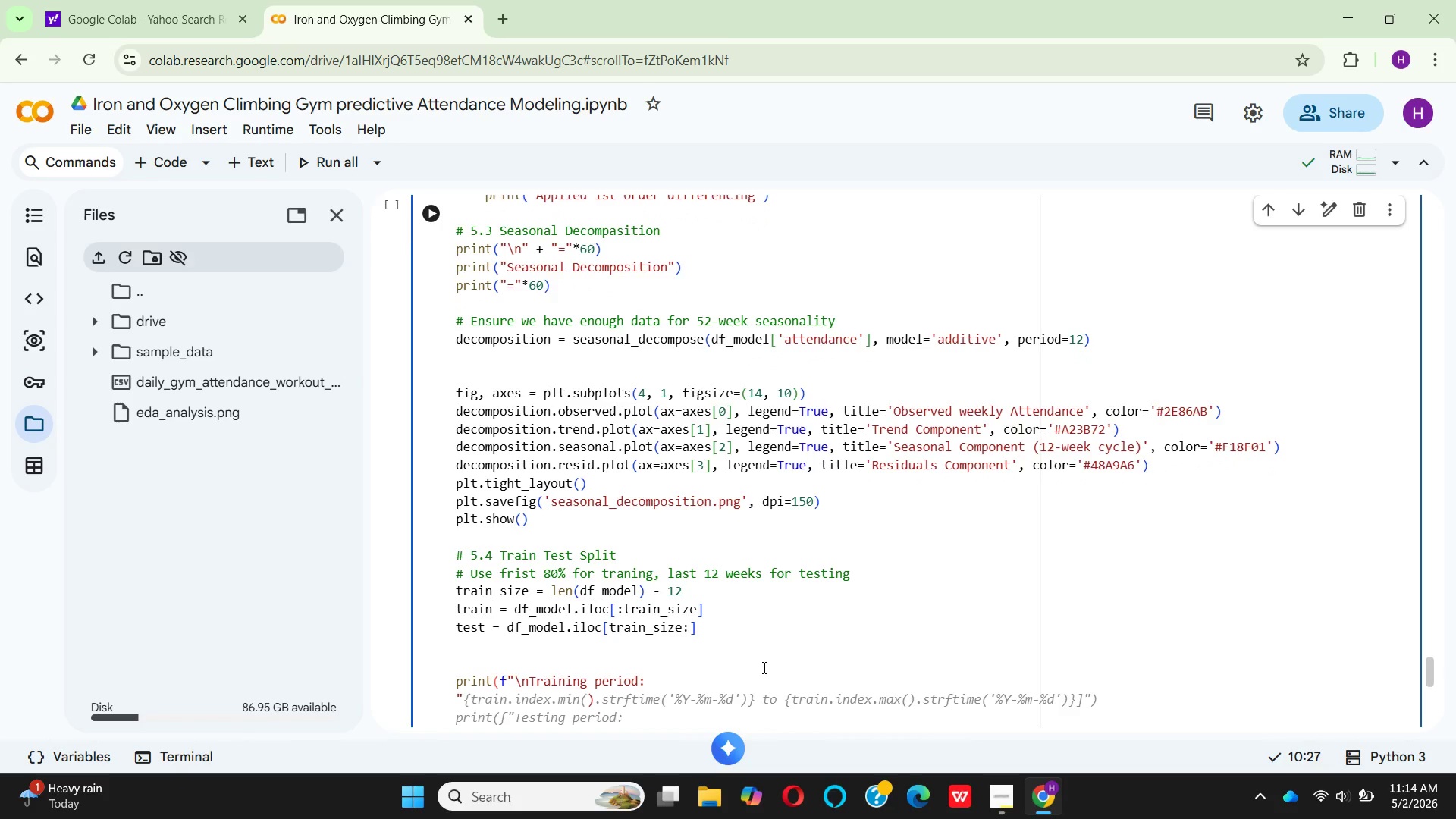 
key(Control+Z)
 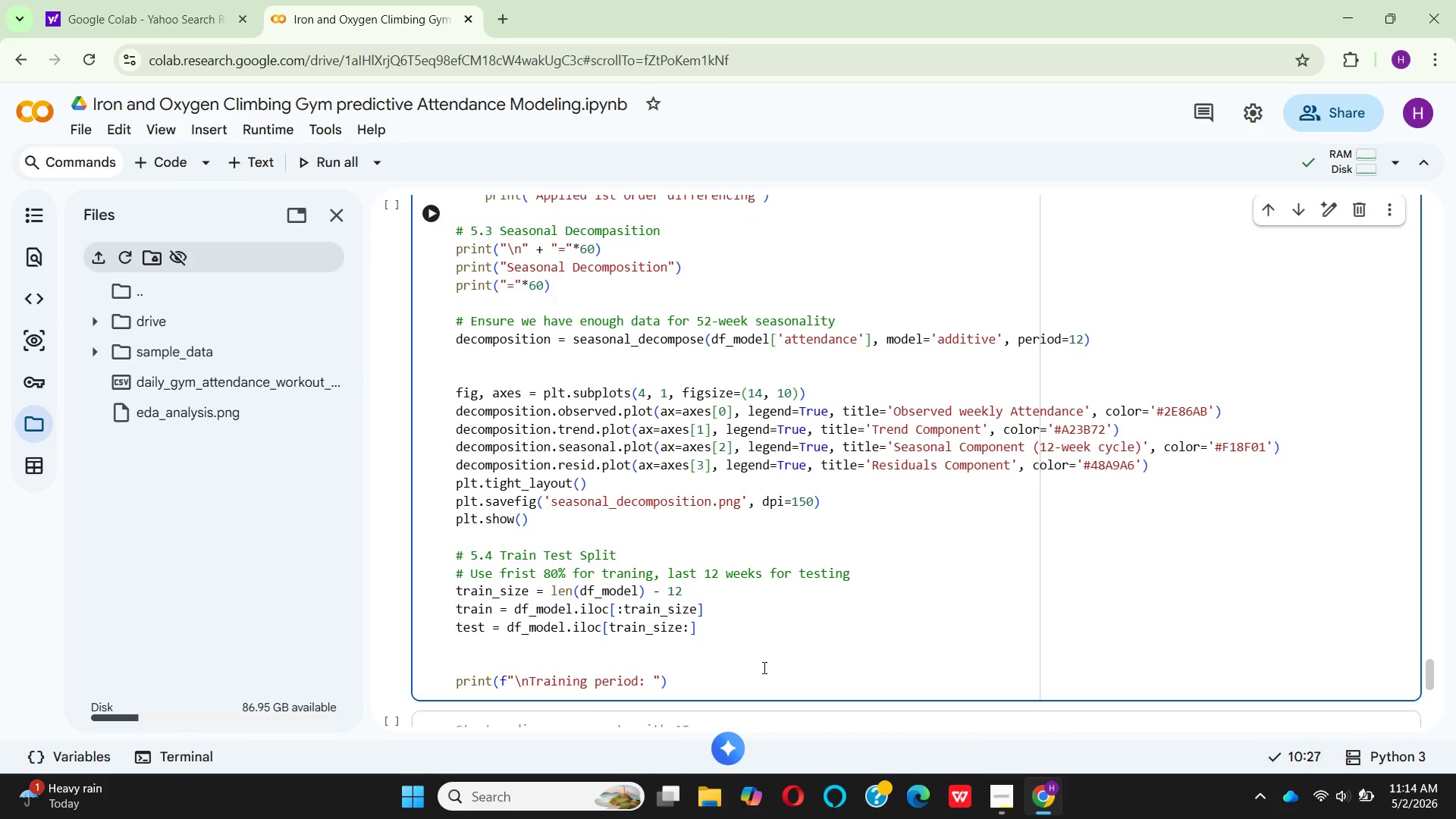 
type({tran.index{)
key(Backspace)
type([0)
 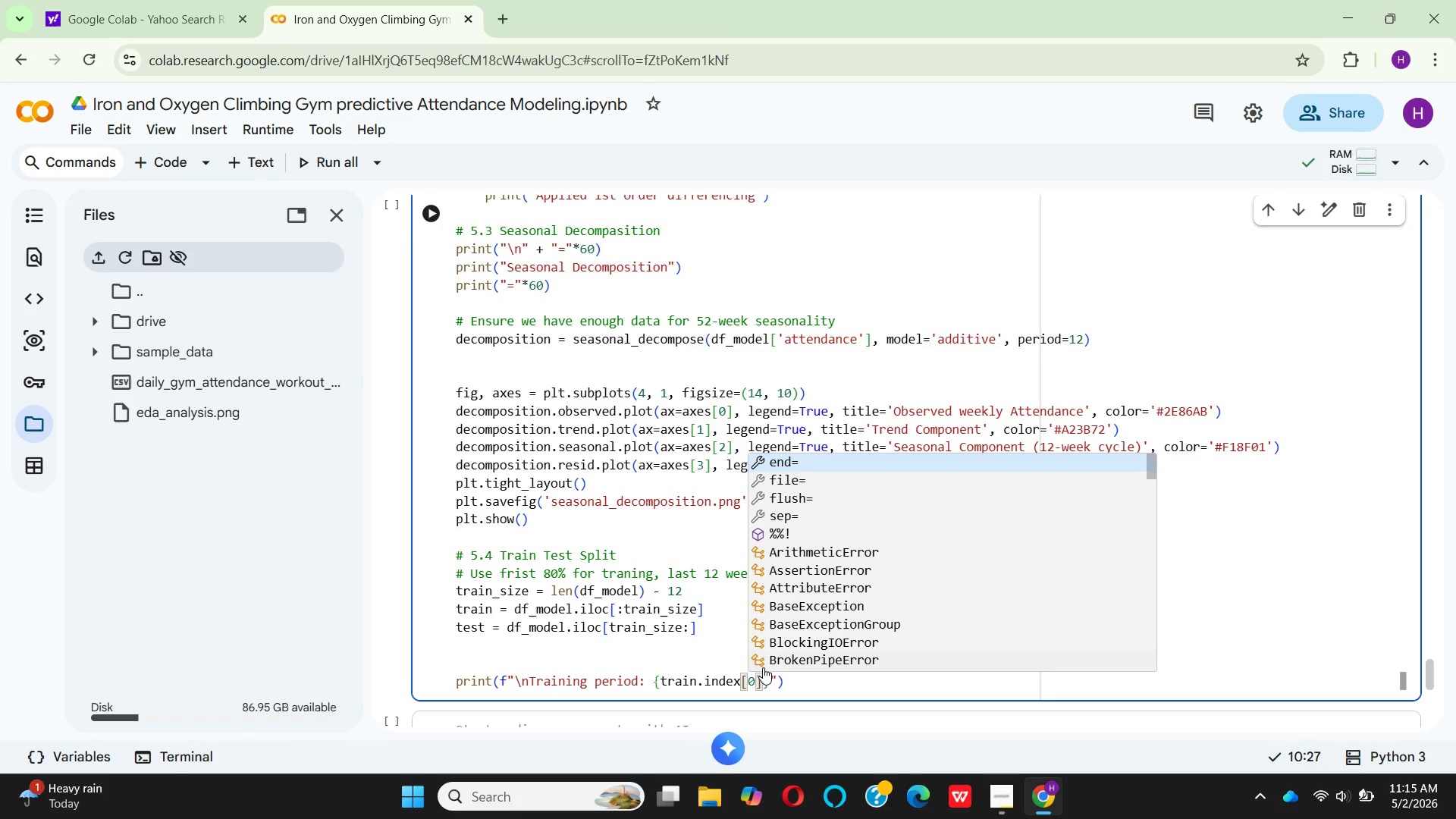 
key(ArrowRight)
 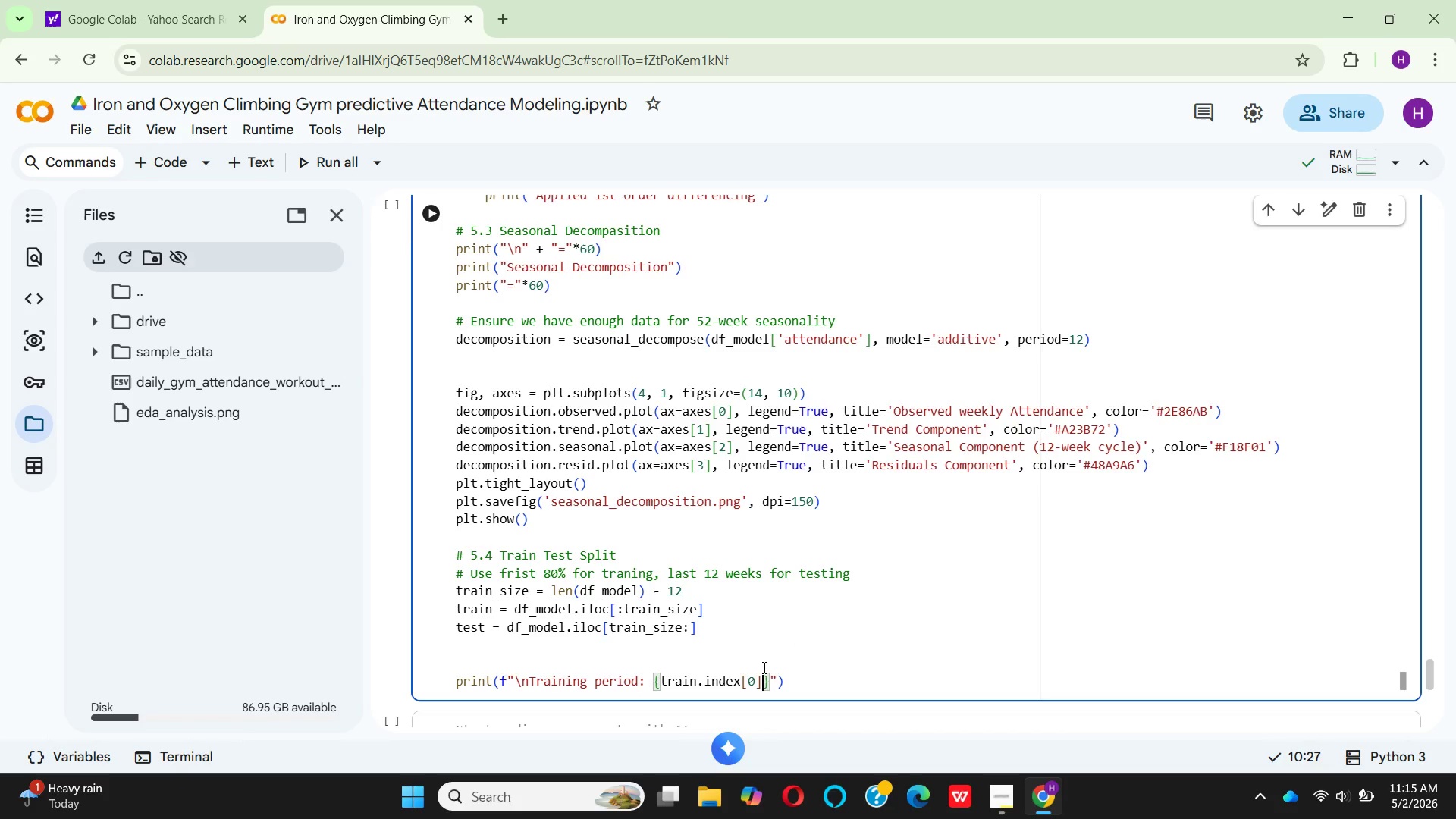 
type(.date()
 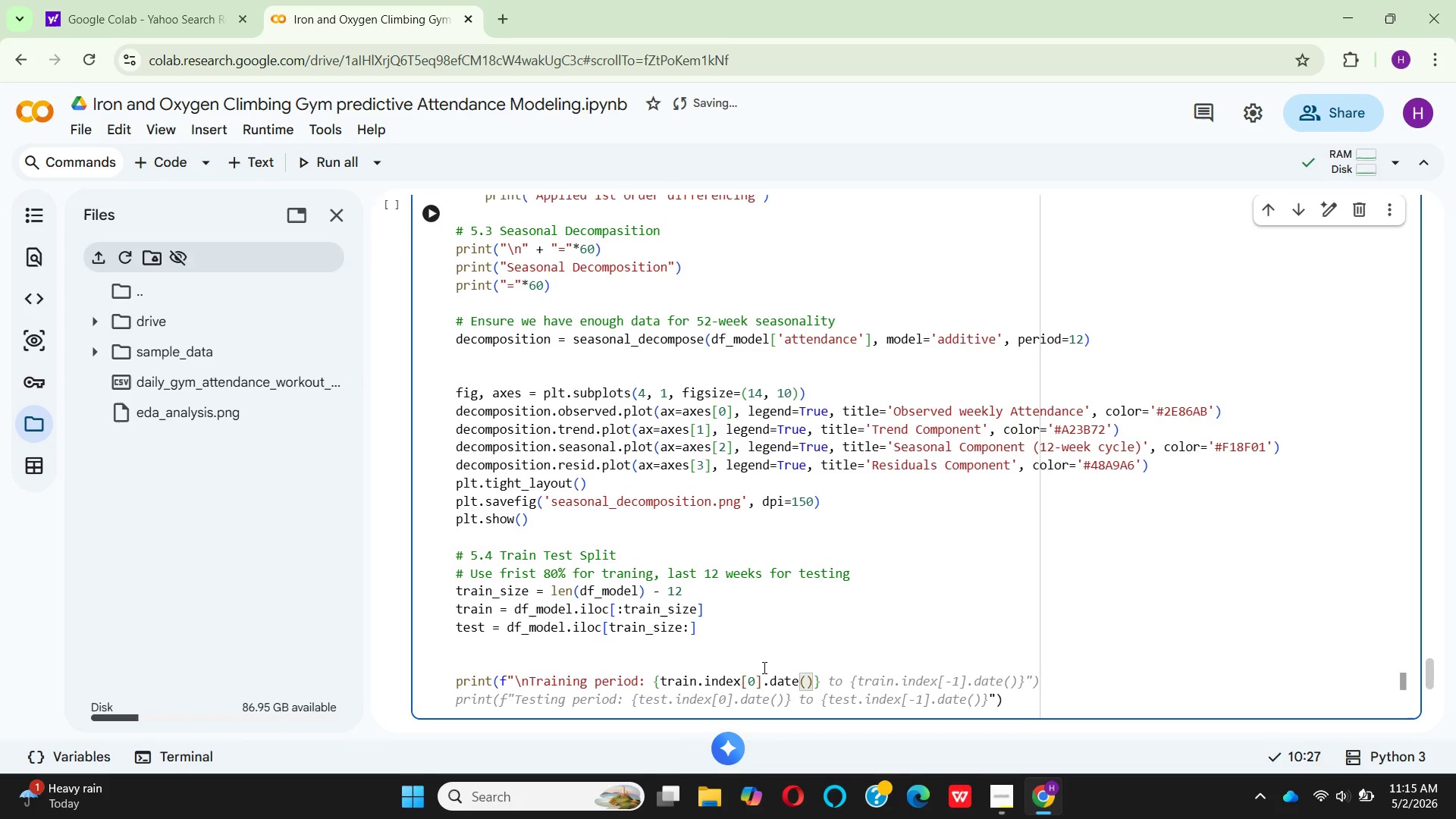 
key(ArrowRight)
 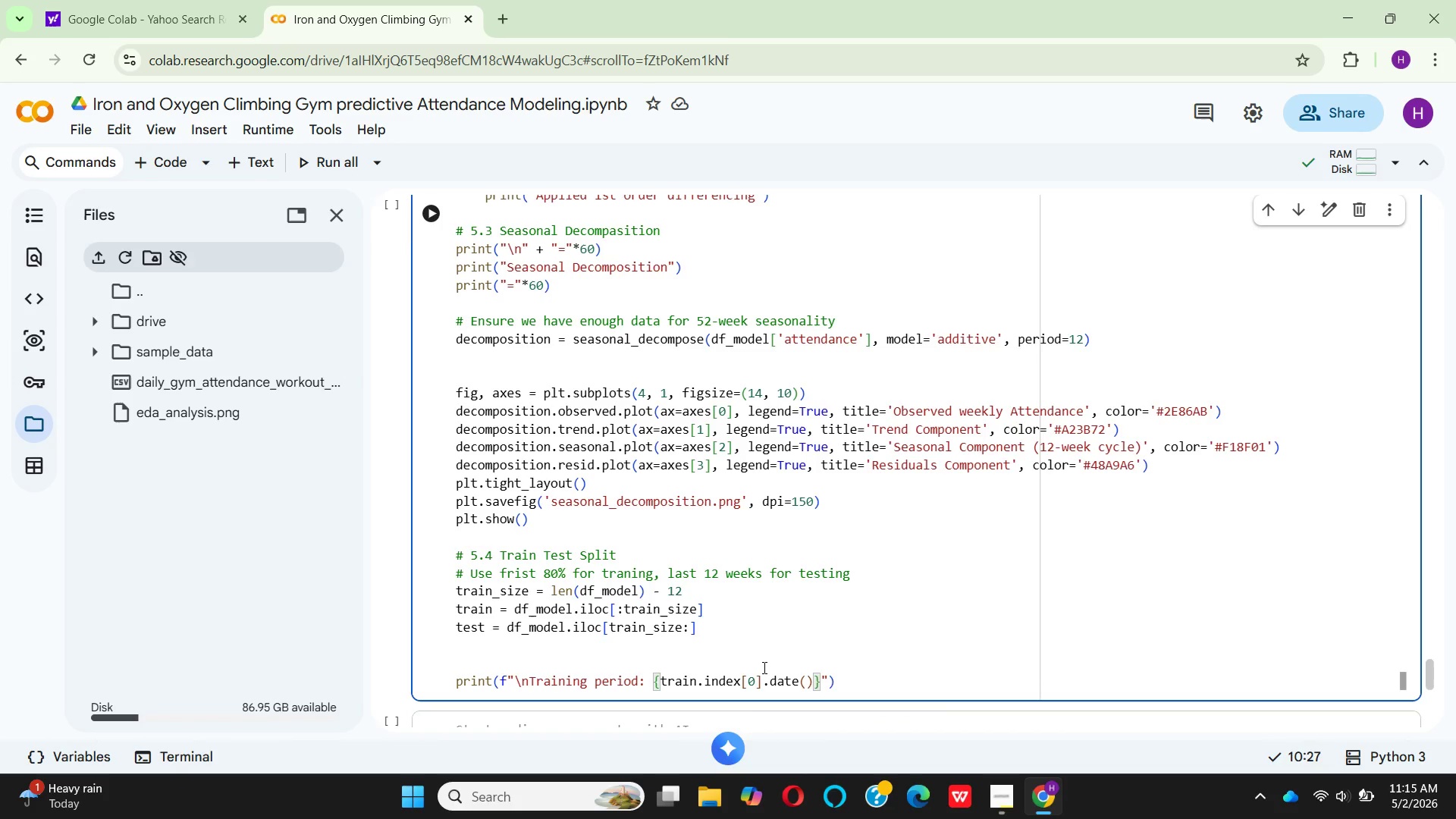 
key(ArrowRight)
 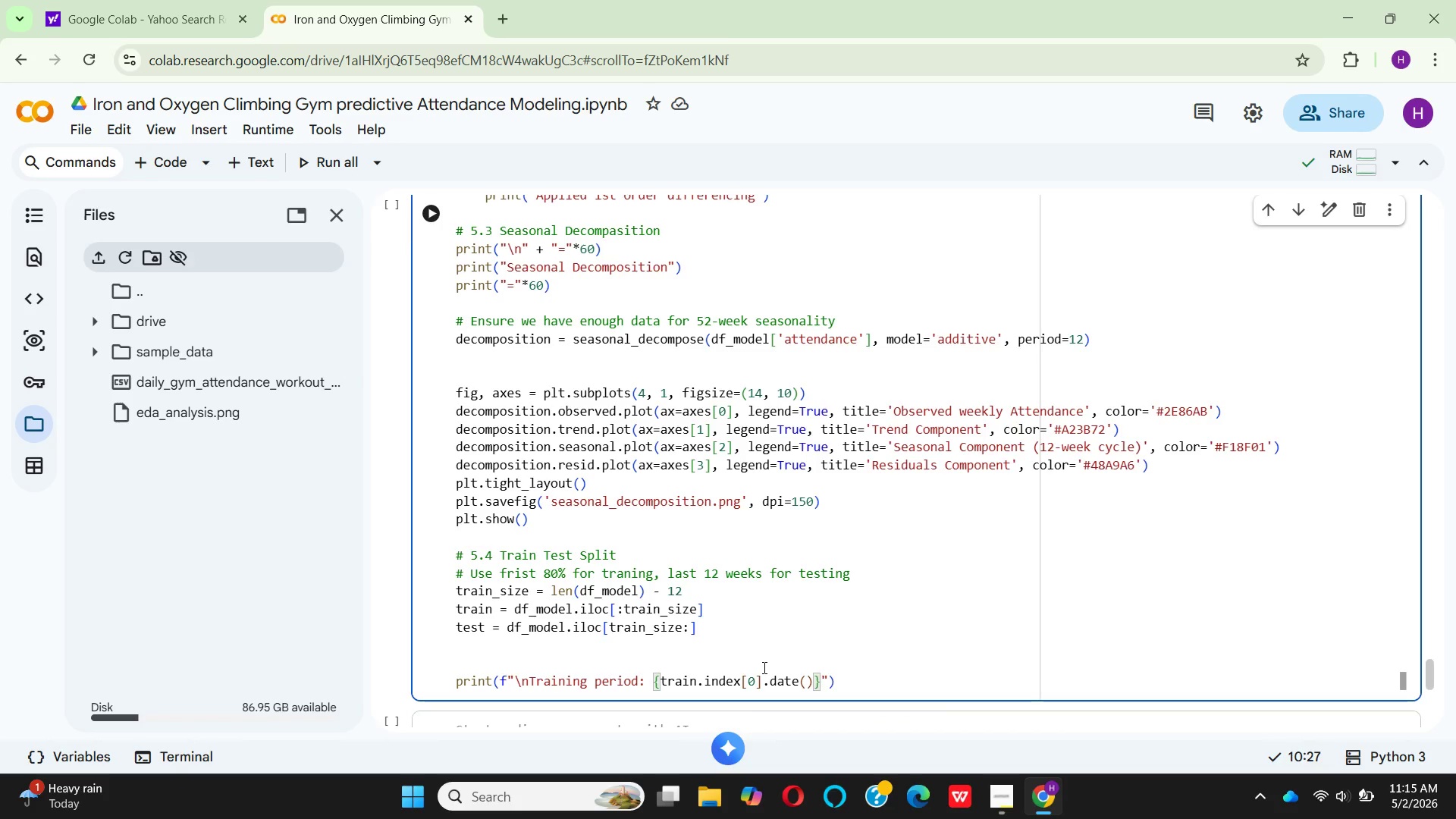 
type(  to )
 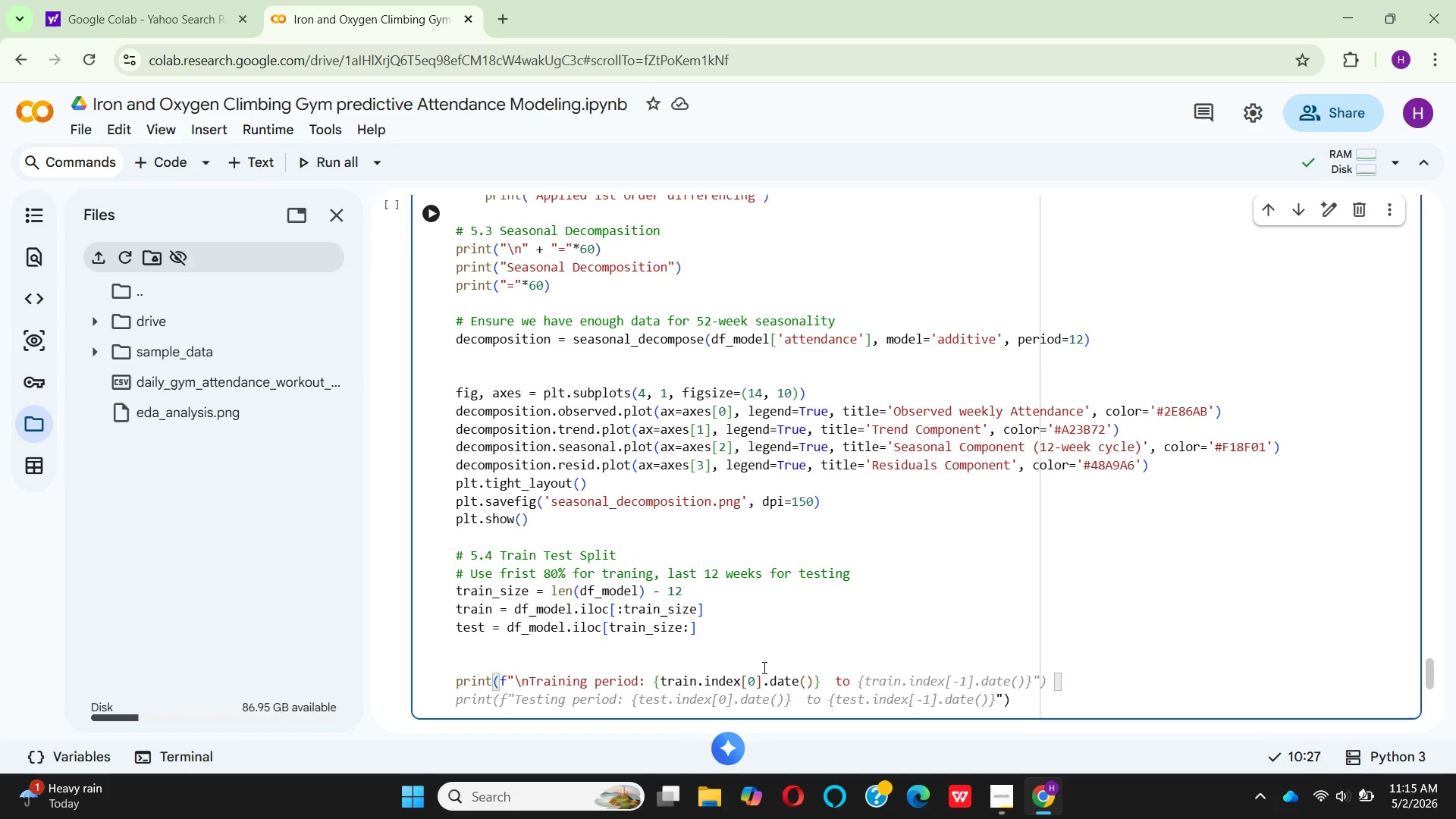 
wait(8.56)
 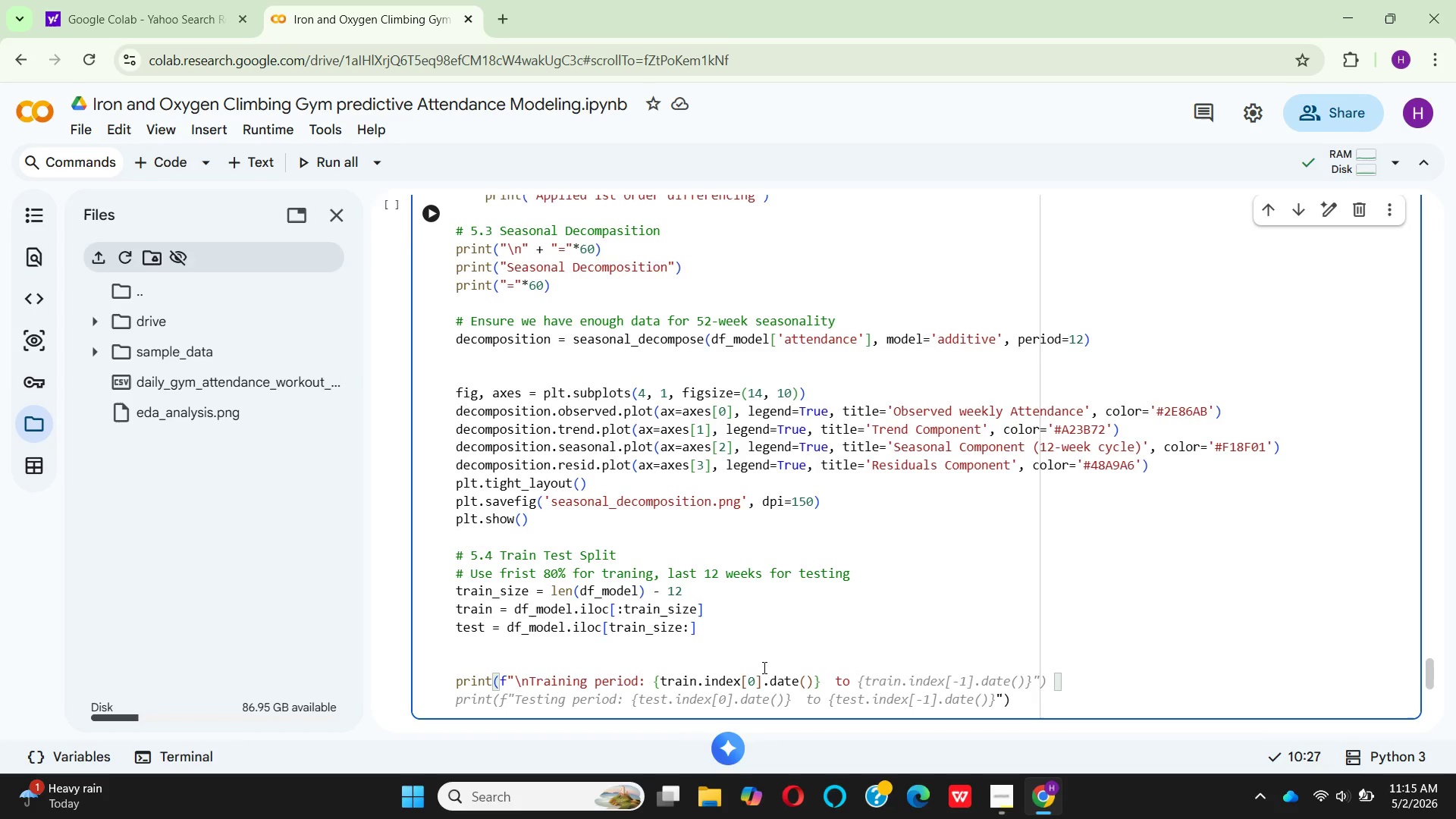 
left_click([937, 661])
 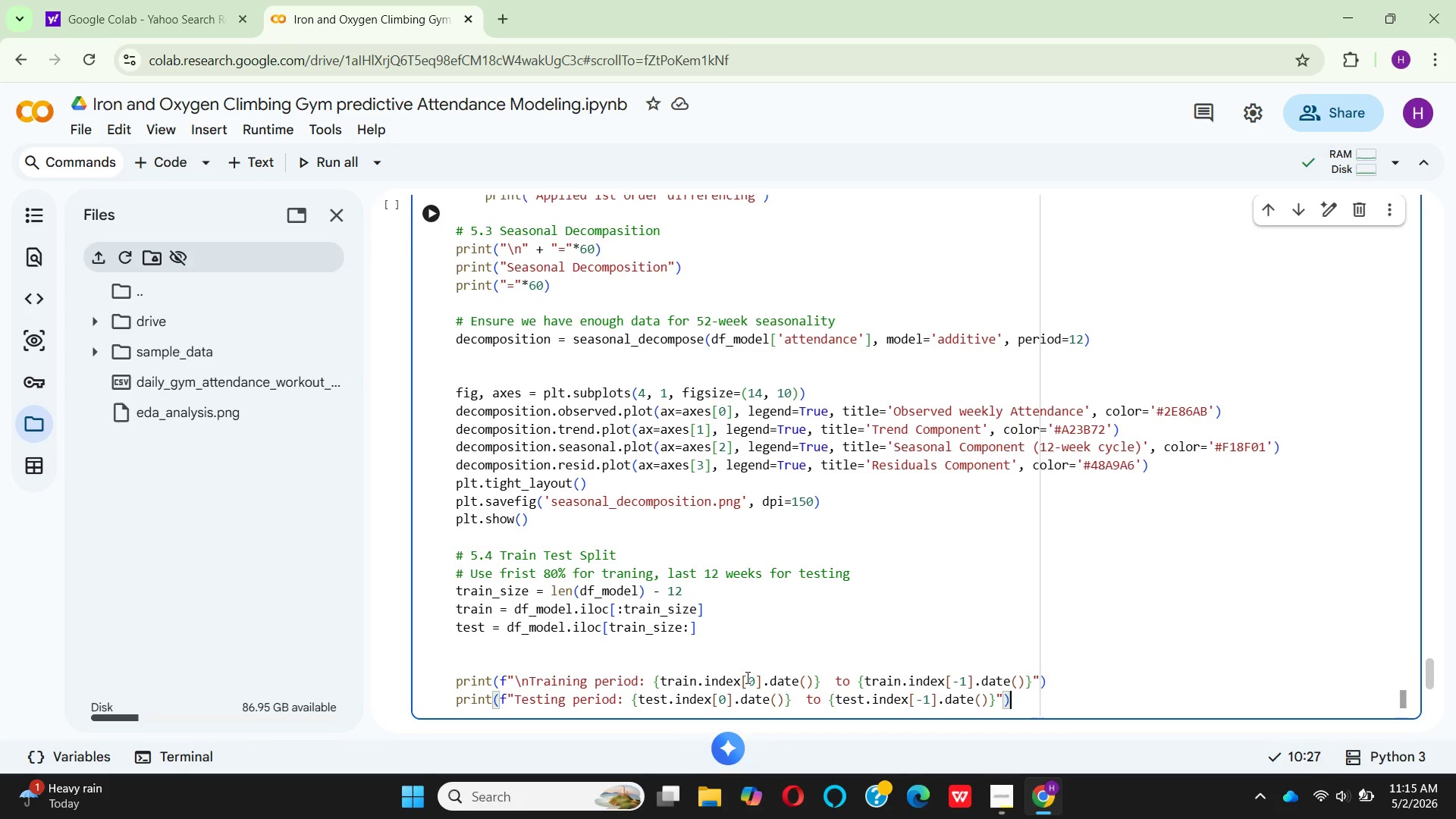 
wait(20.09)
 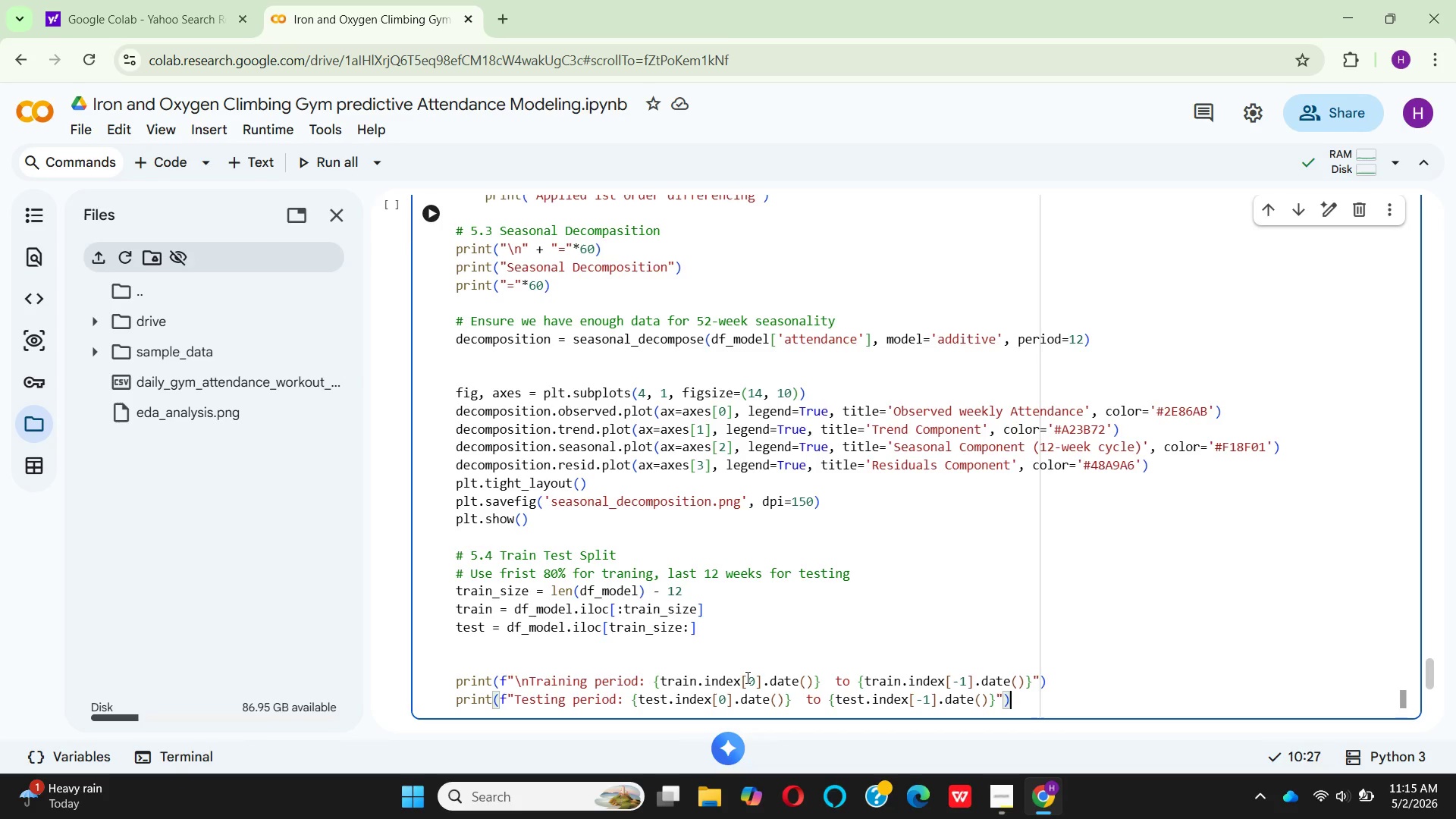 
left_click([618, 701])
 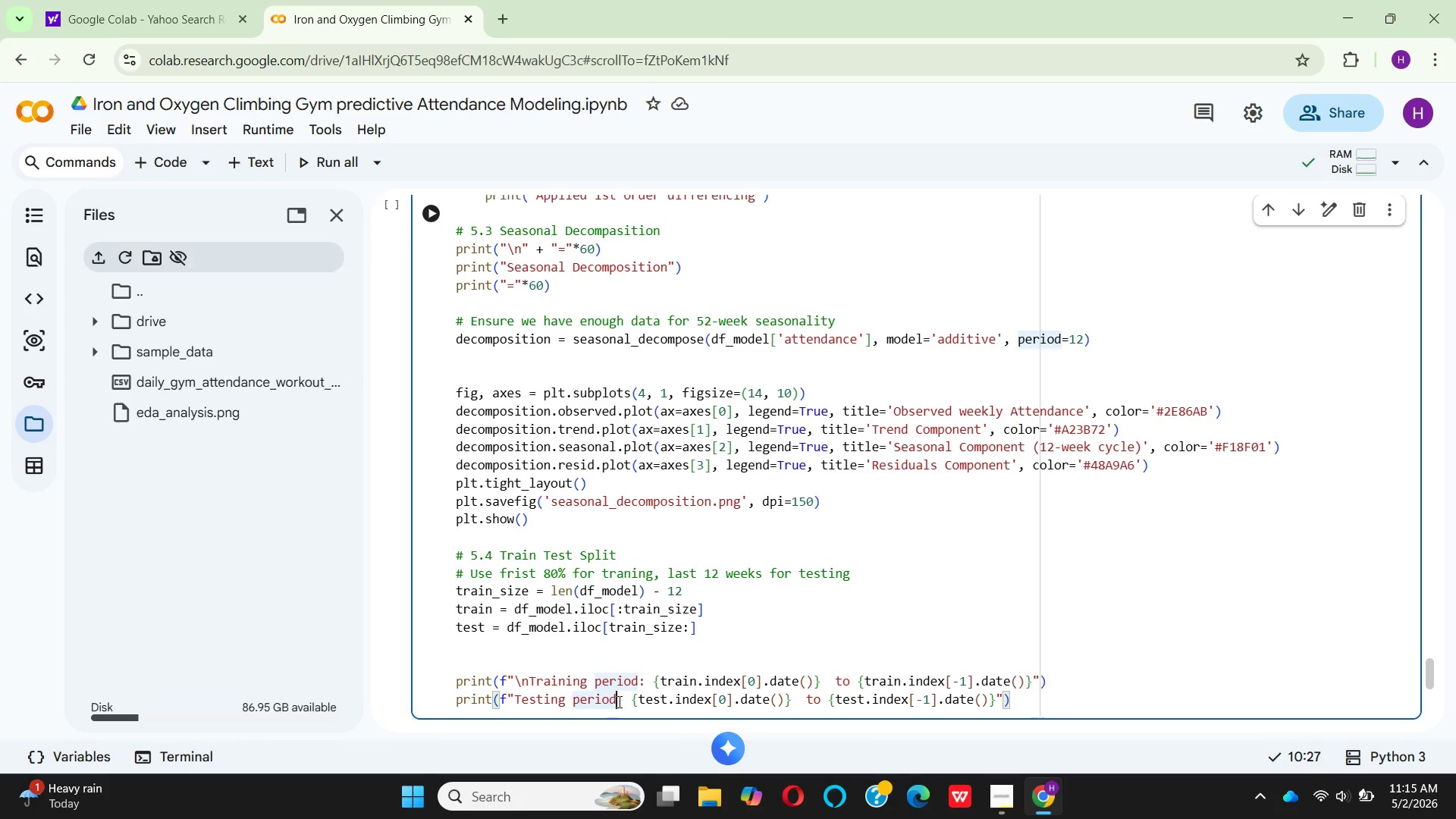 
type( (12 weeks)
 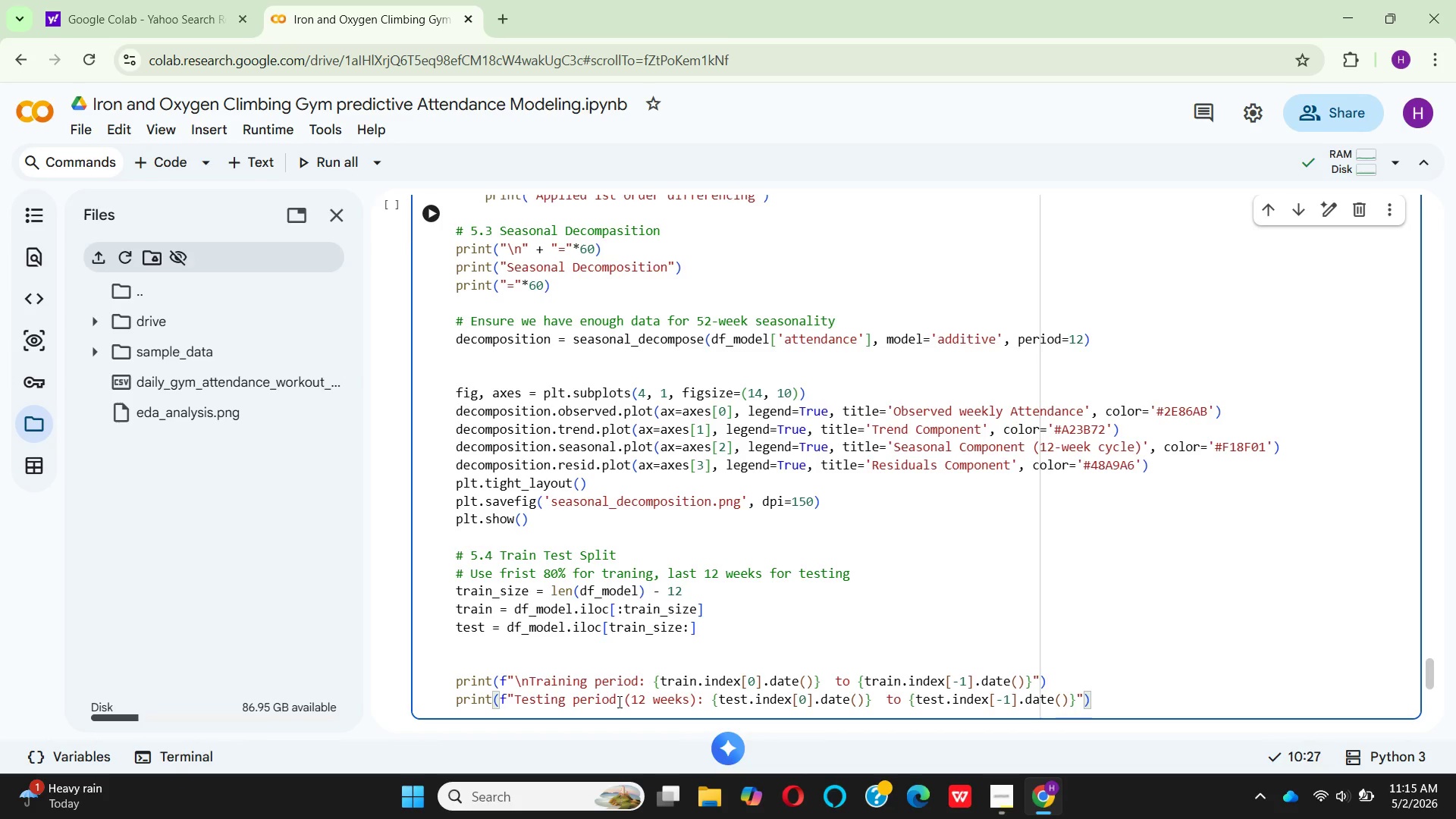 
key(ArrowRight)
 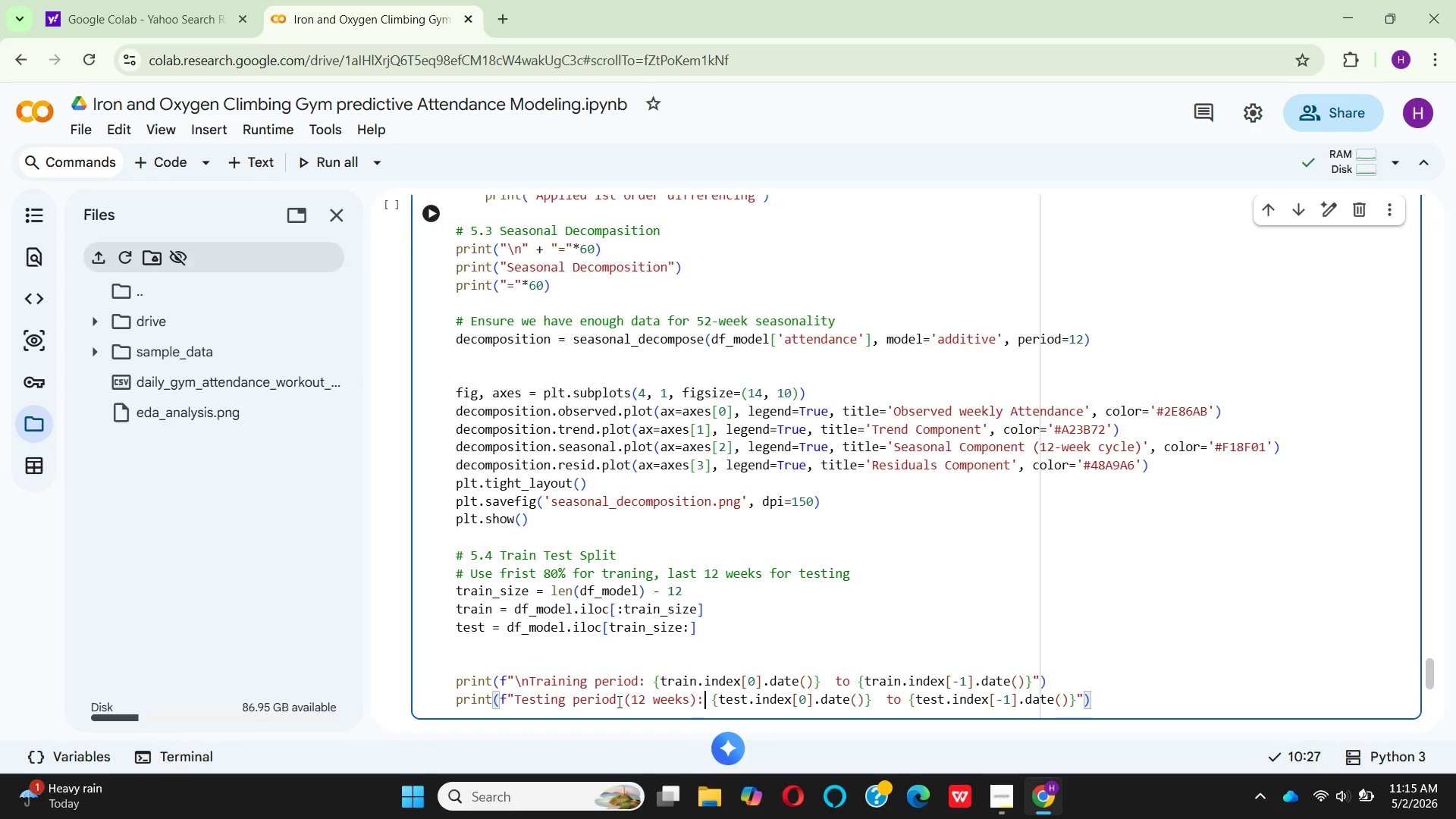 
key(ArrowRight)
 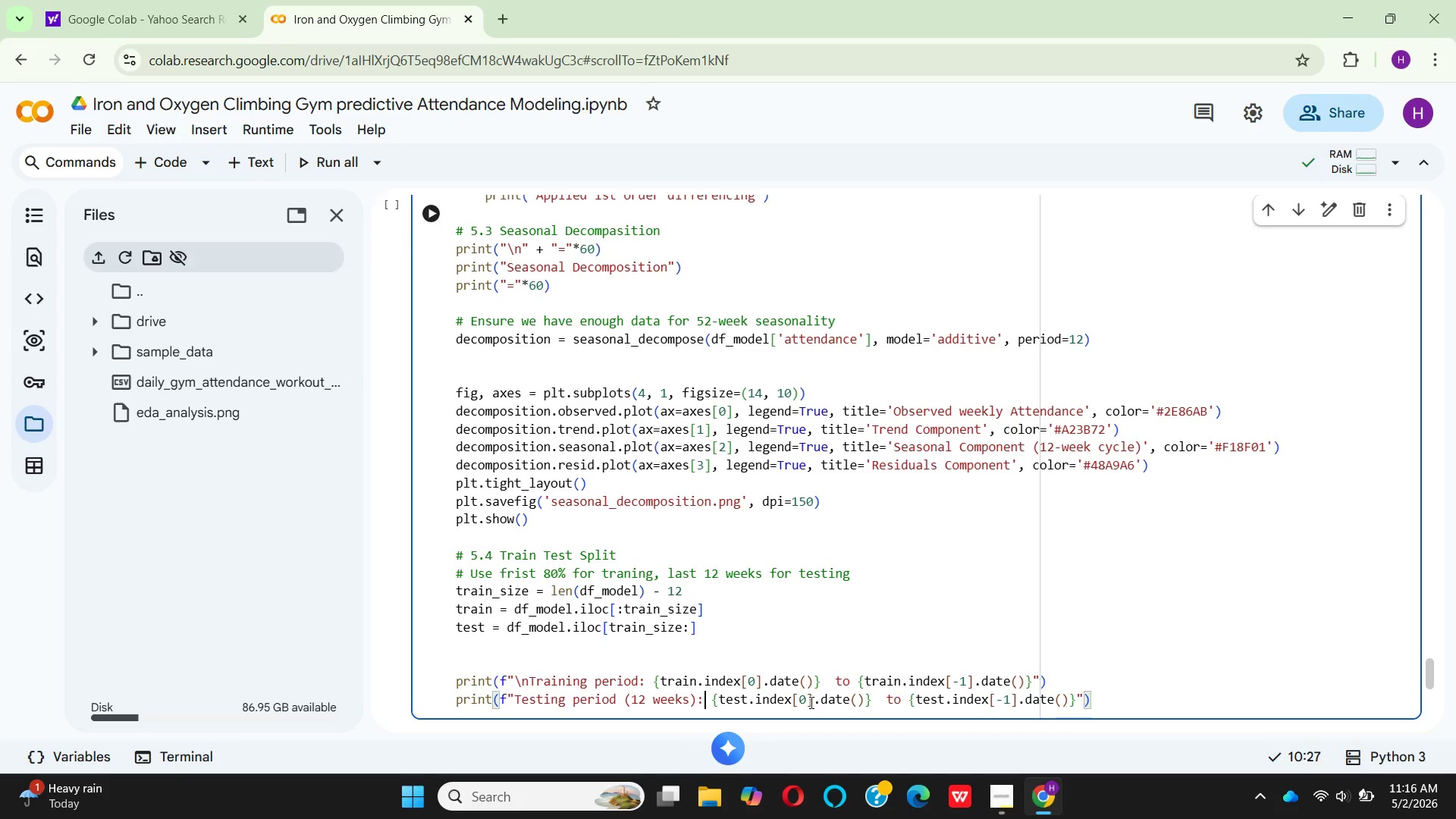 
wait(10.07)
 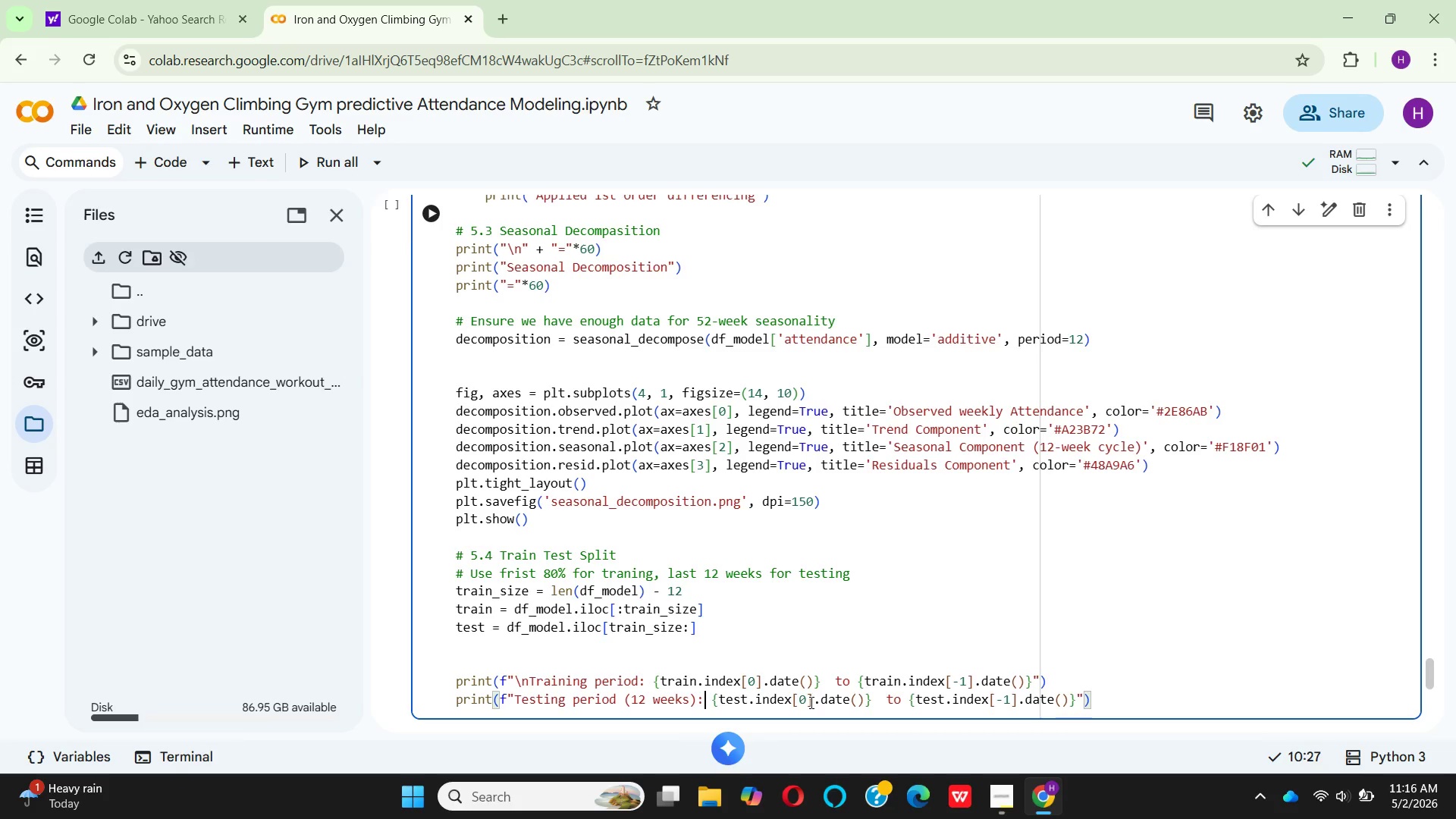 
mouse_move([1045, 701])
 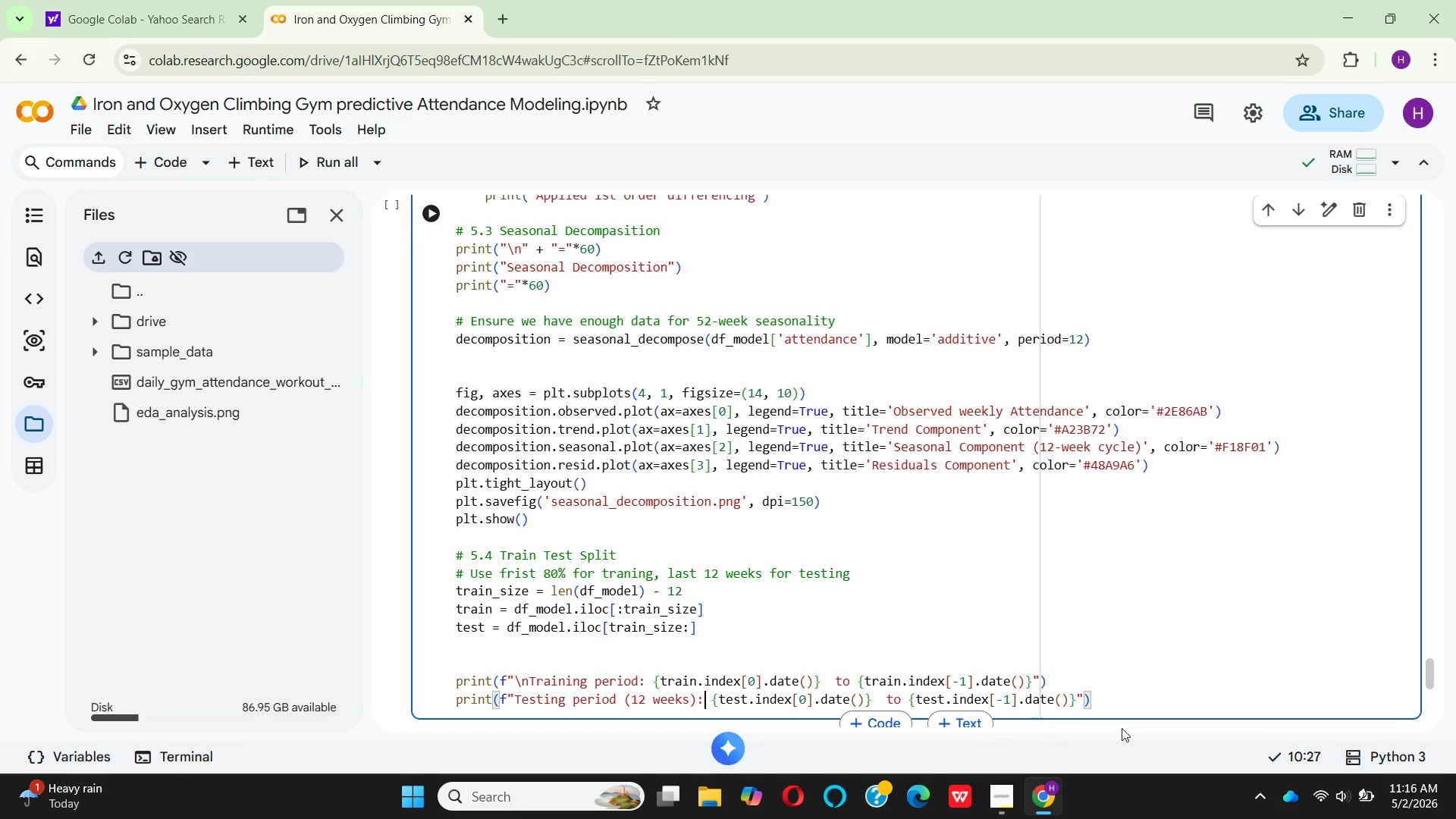 
left_click([1101, 696])
 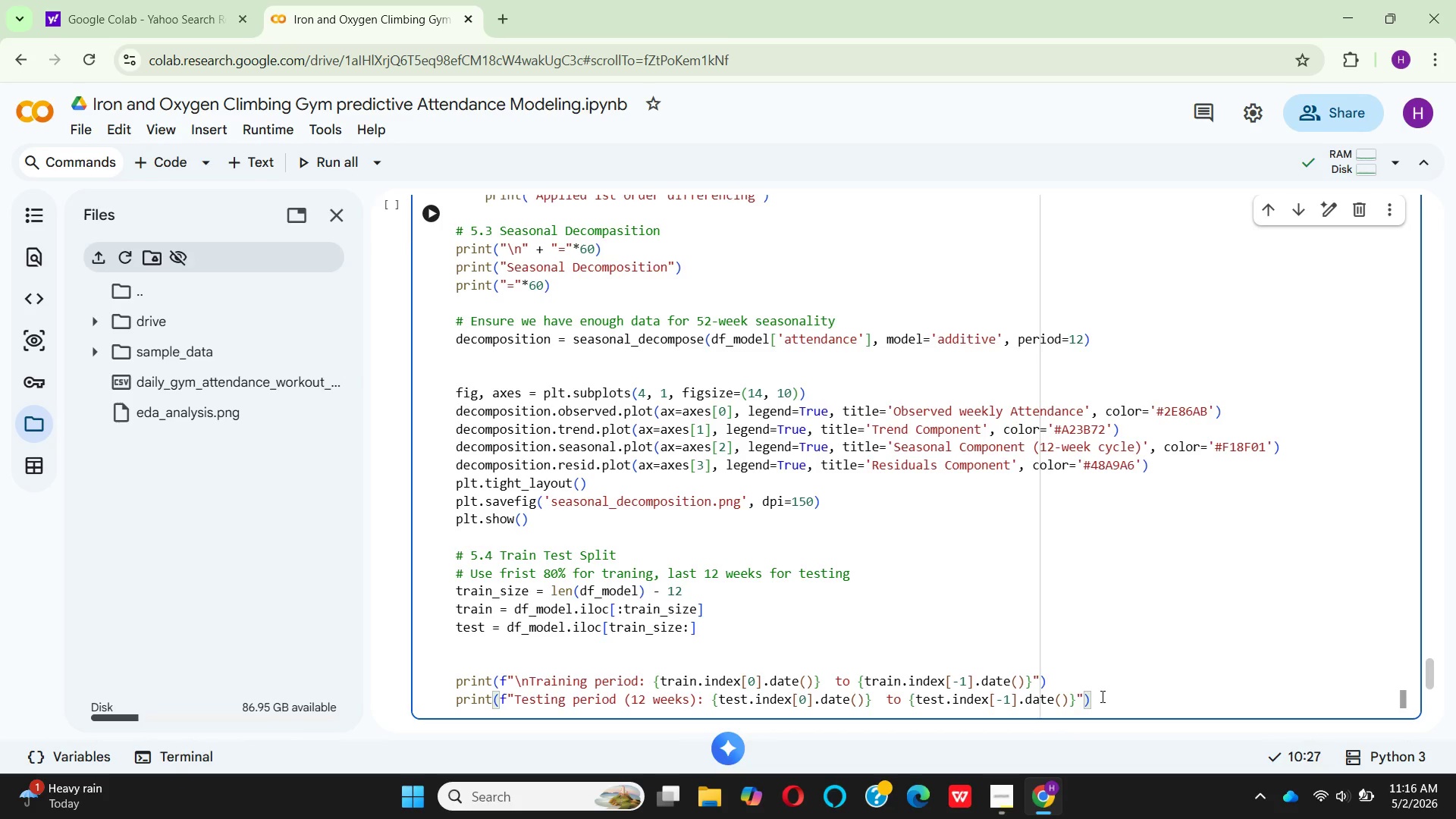 
key(Enter)
 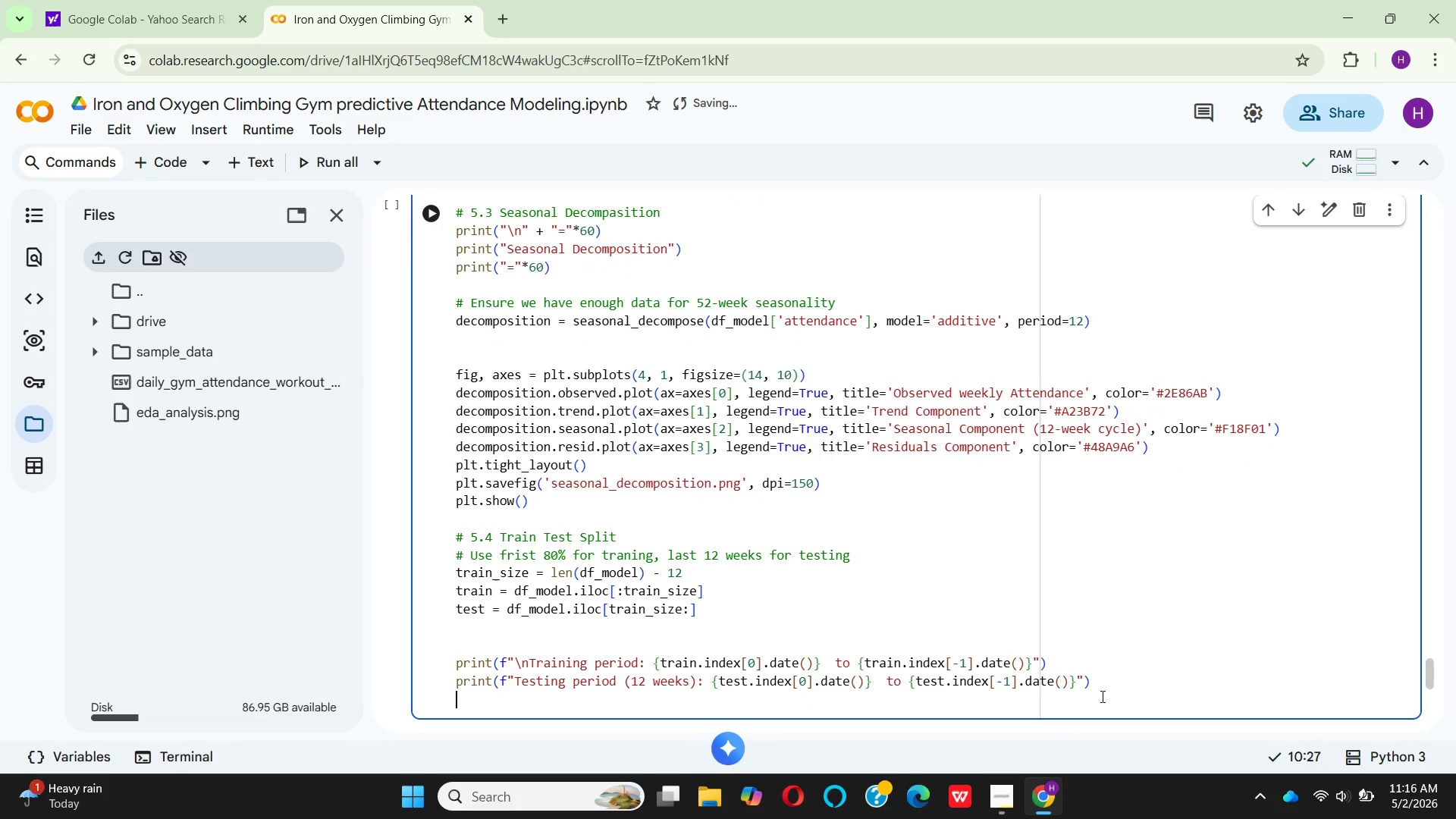 
type(print(fR)
 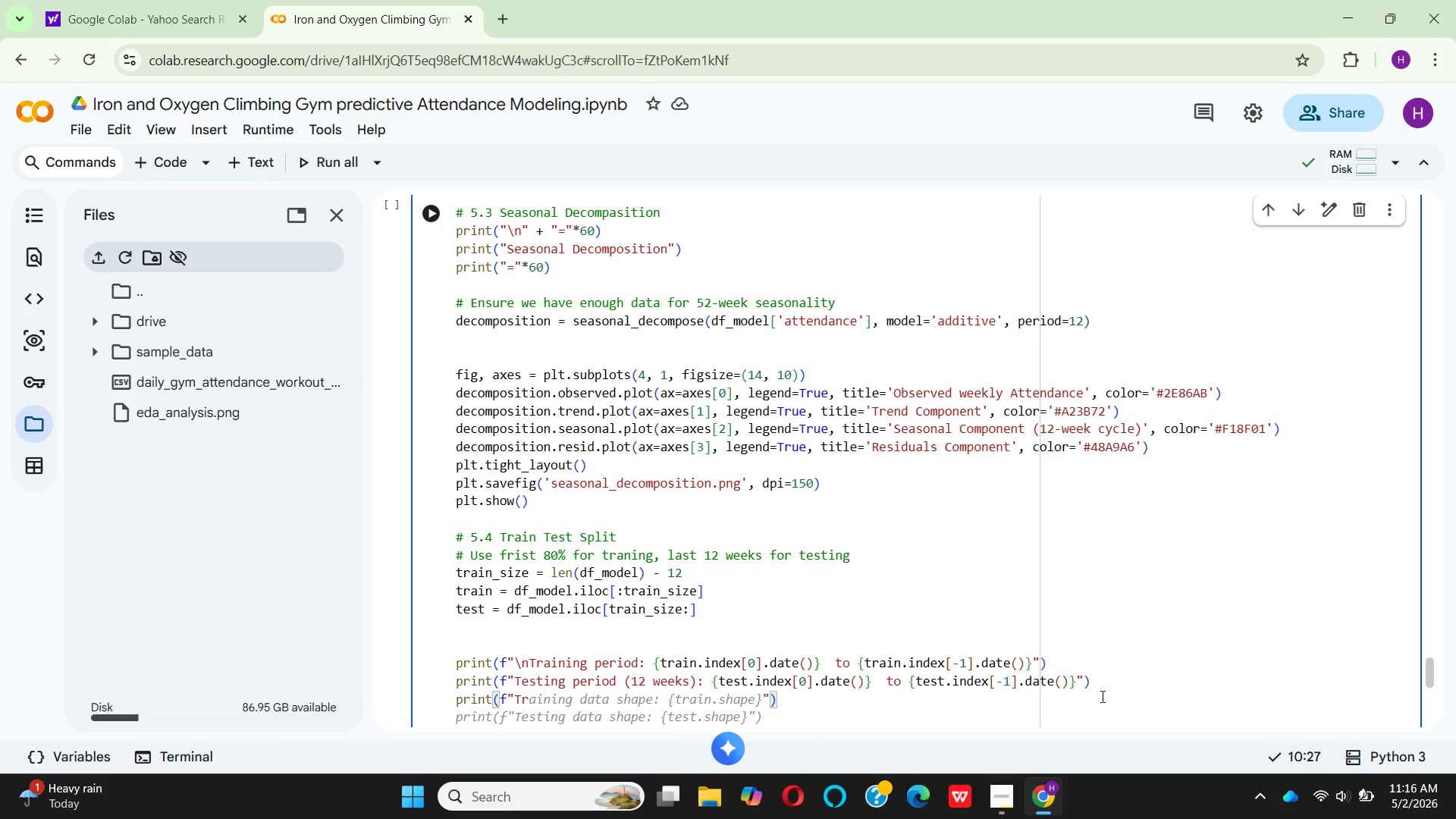 
hold_key(key=Quote, duration=0.31)
 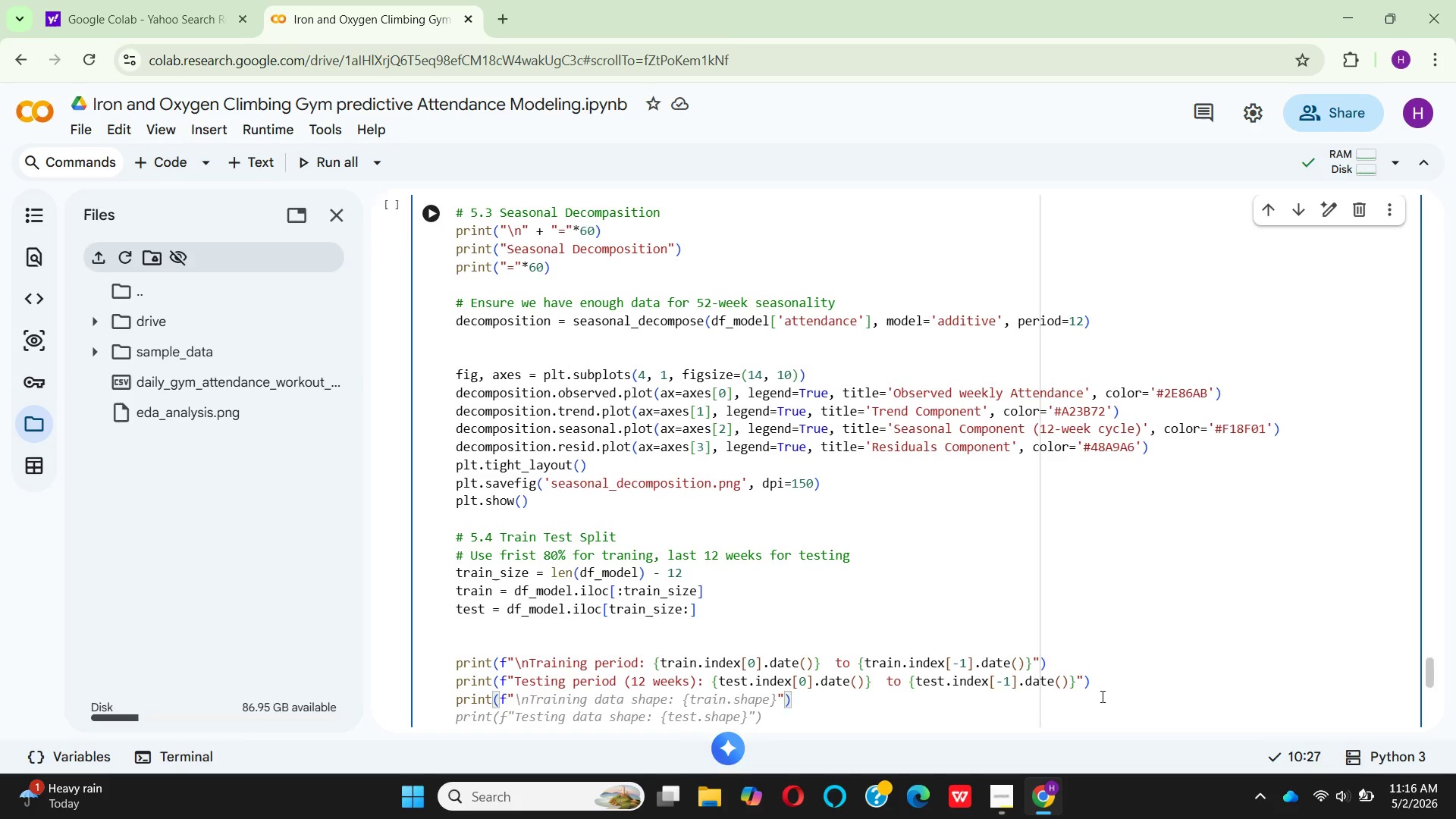 
hold_key(key=CapsLock, duration=0.33)
 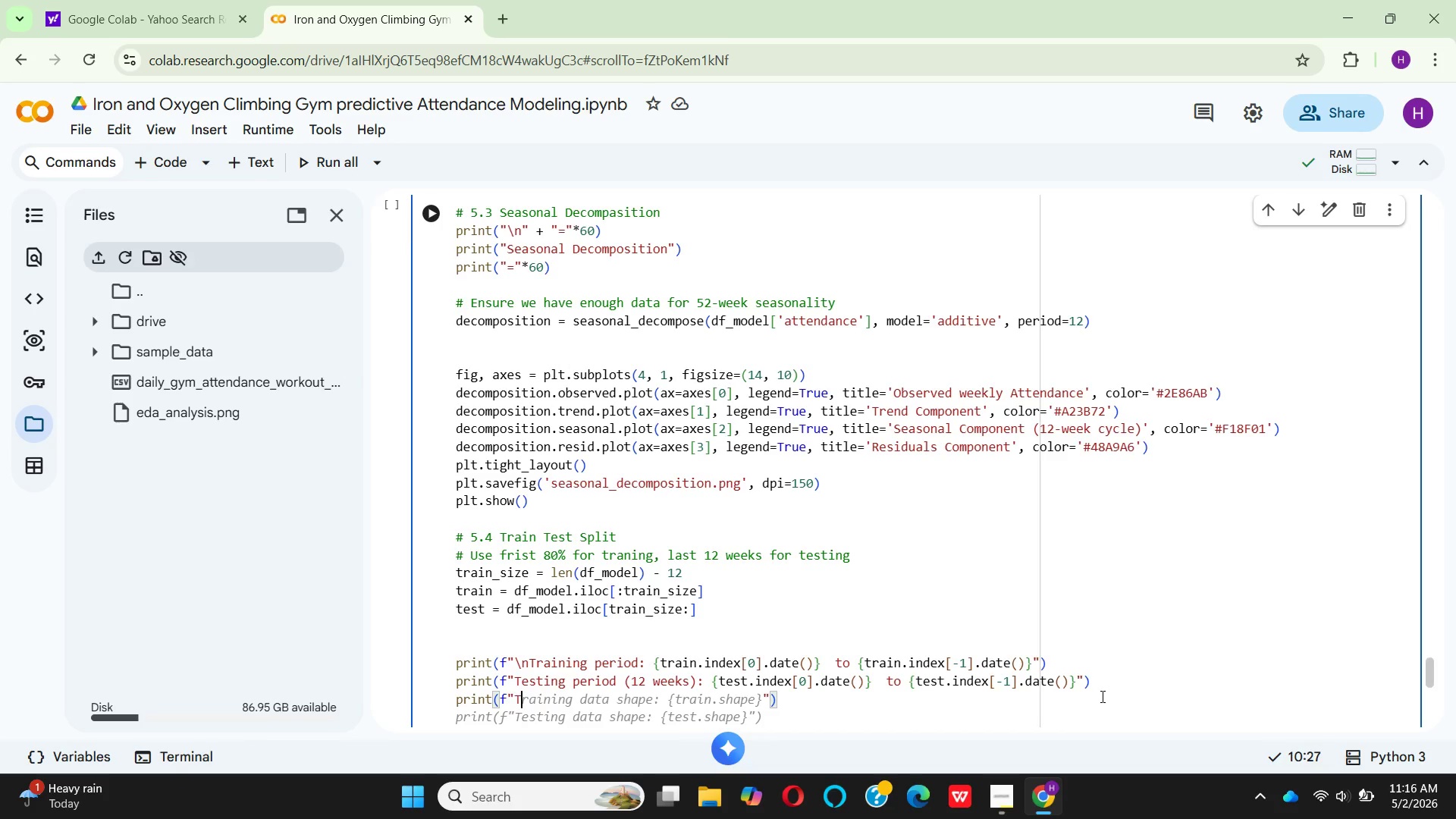 
type(anng samples: {len)
 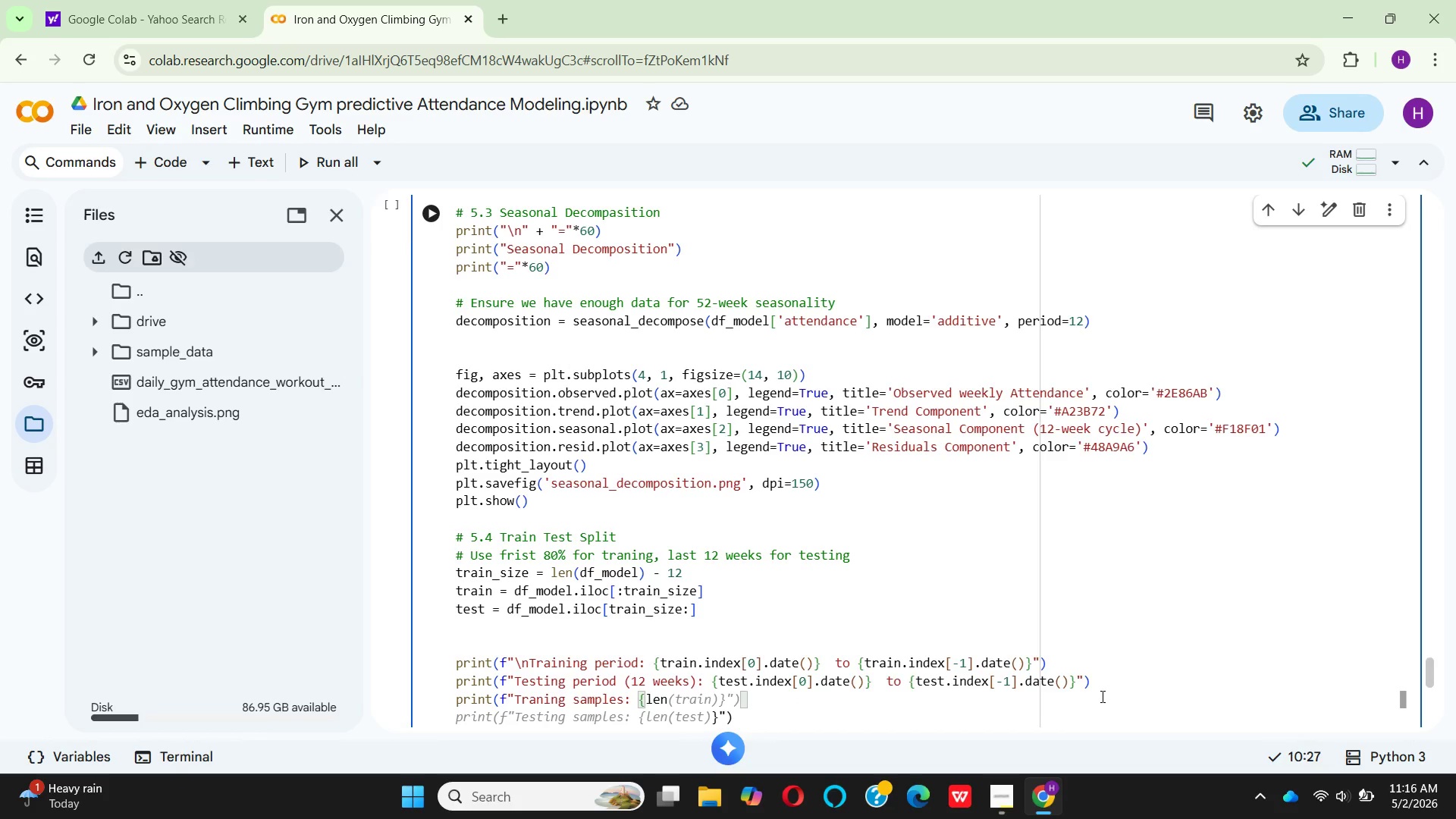 
hold_key(key=I, duration=0.31)
 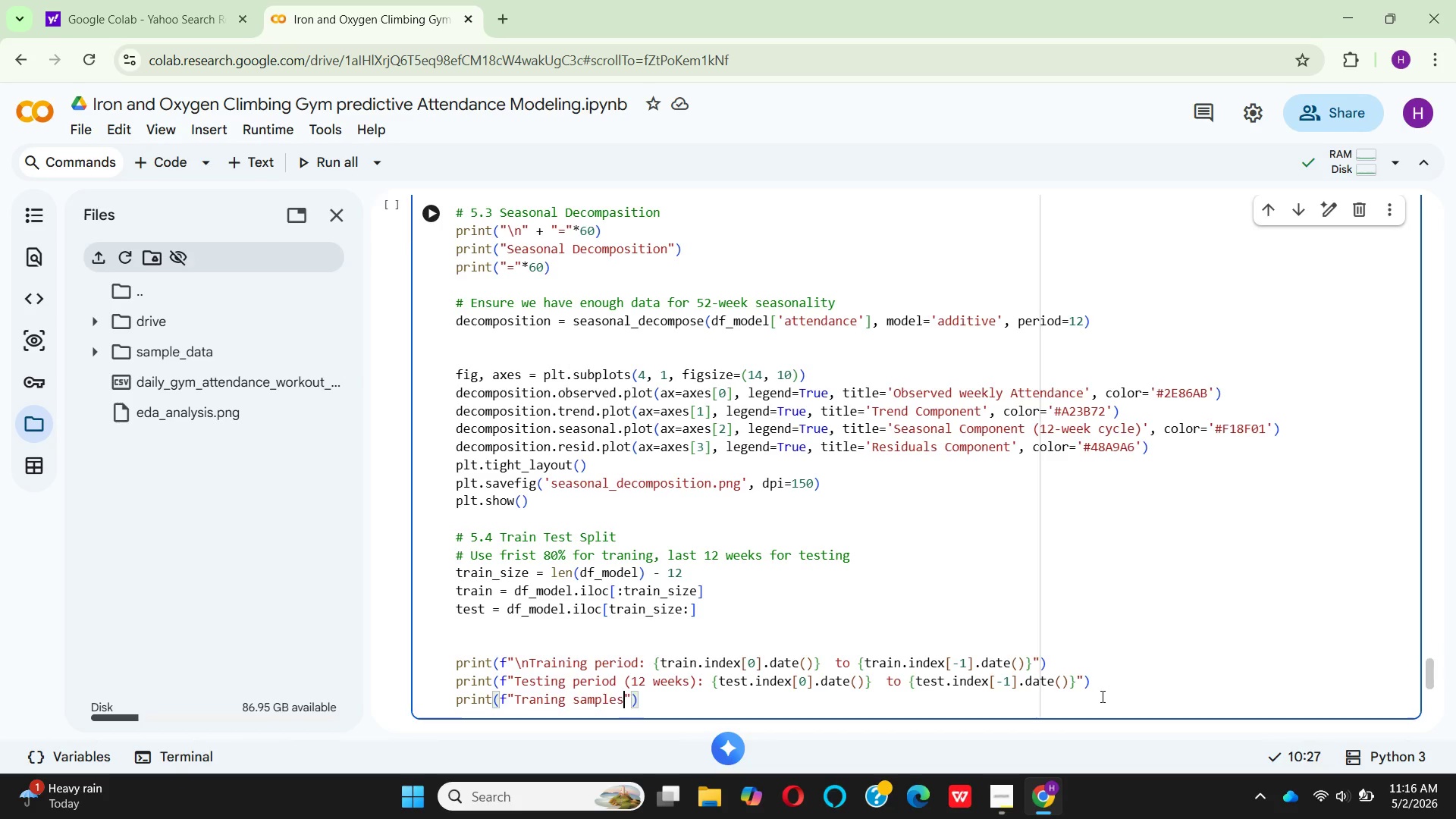 
wait(7.22)
 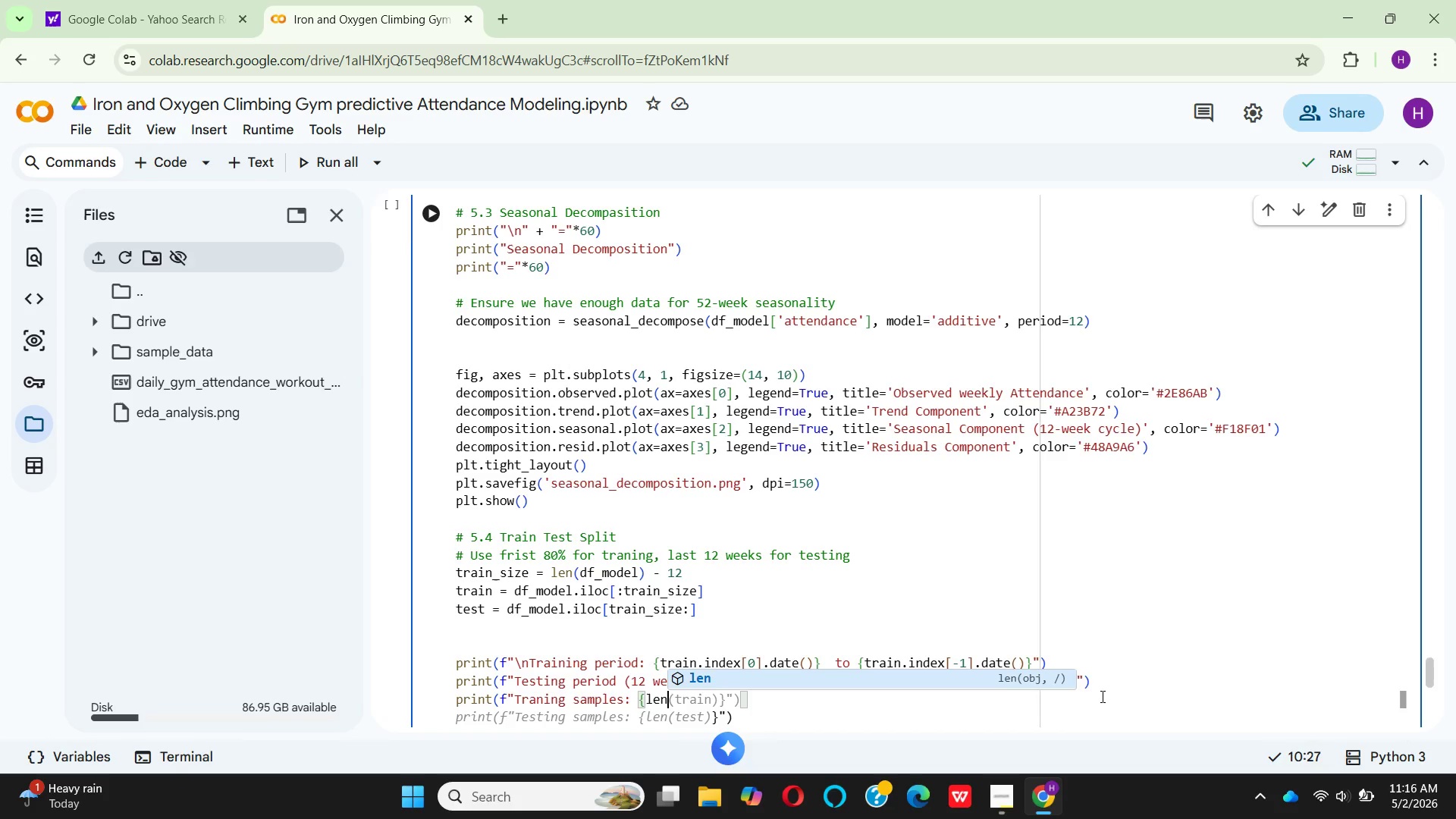 
type((tran)
 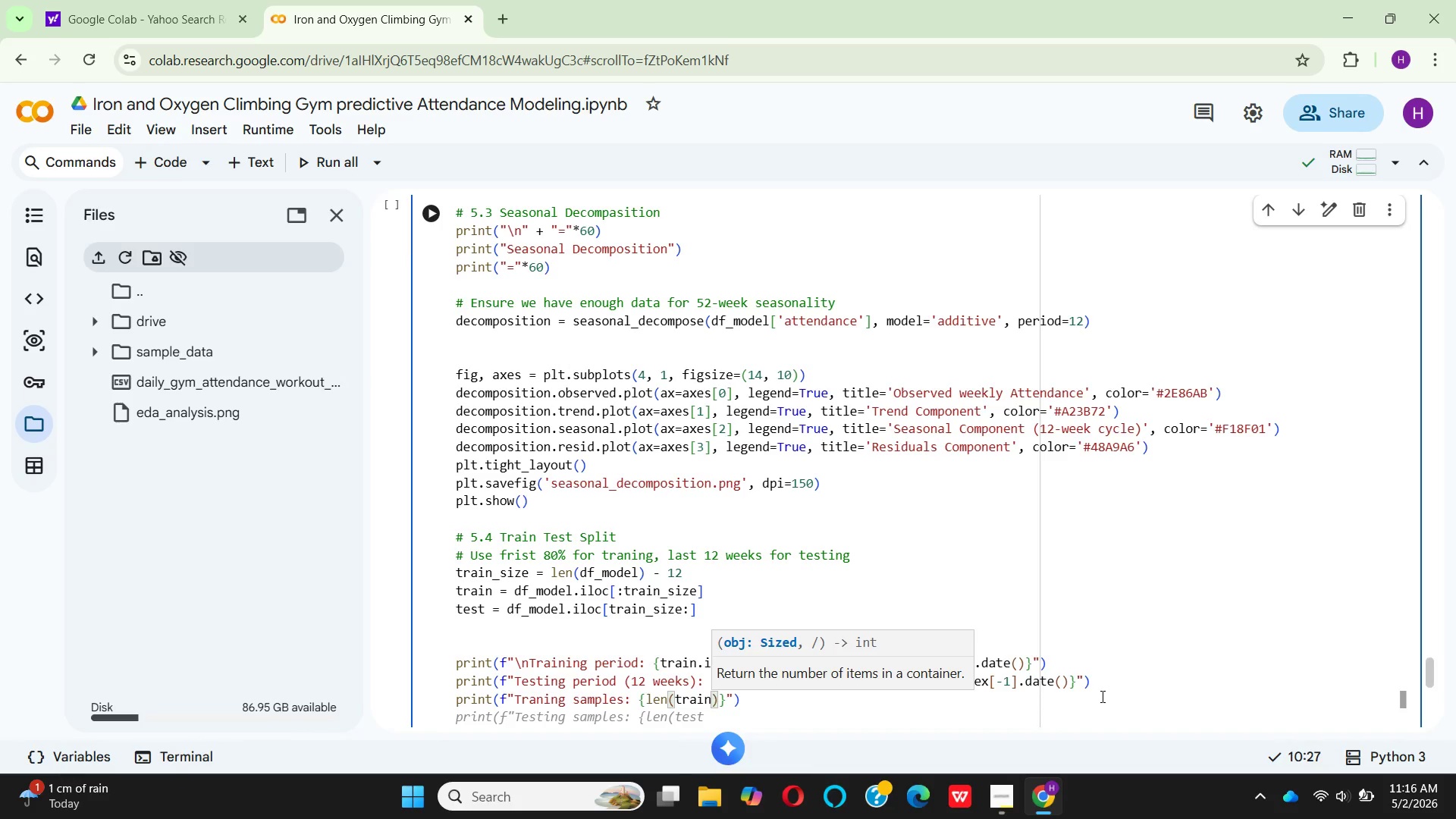 
hold_key(key=I, duration=0.38)
 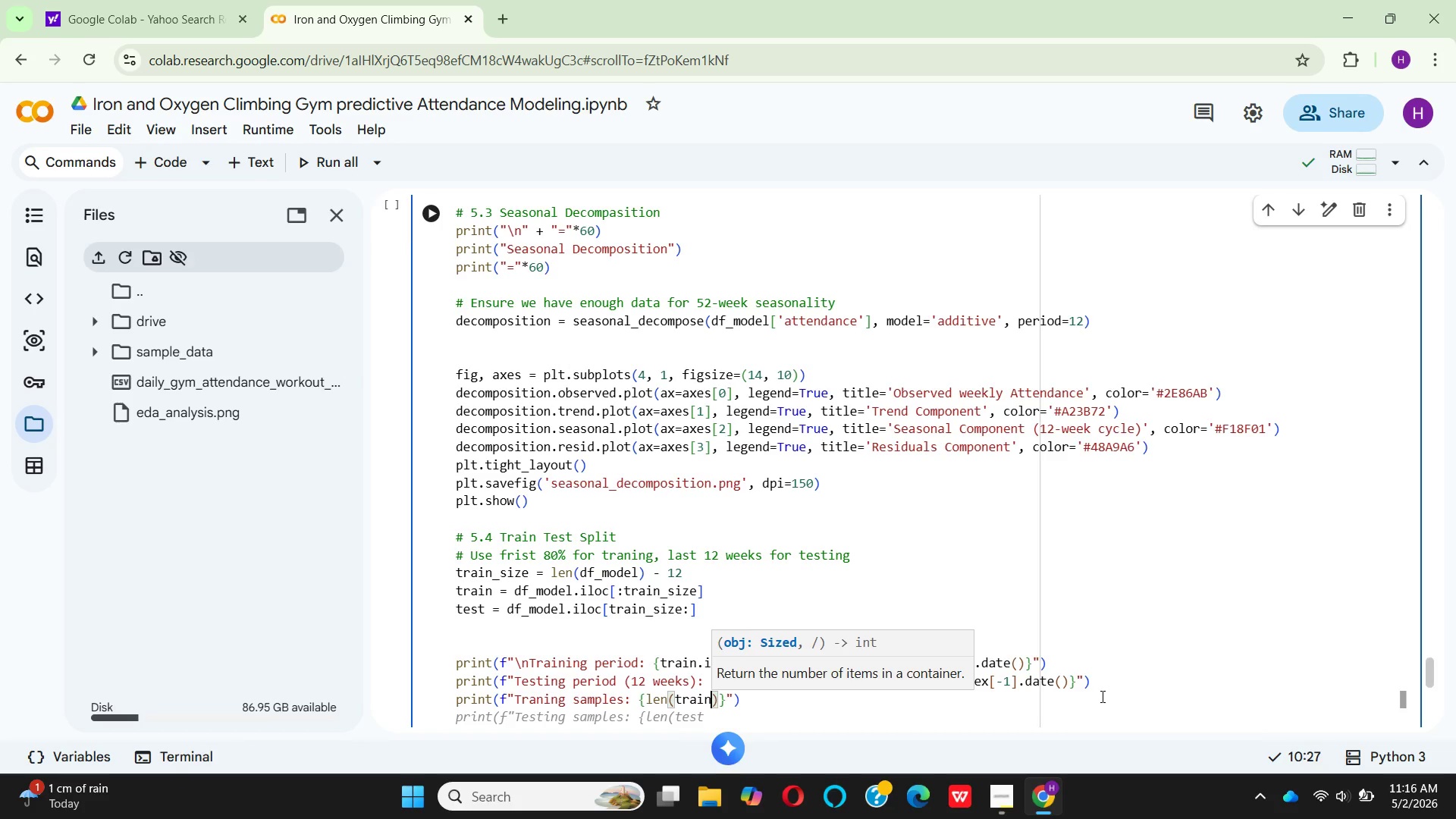 
key(ArrowRight)
 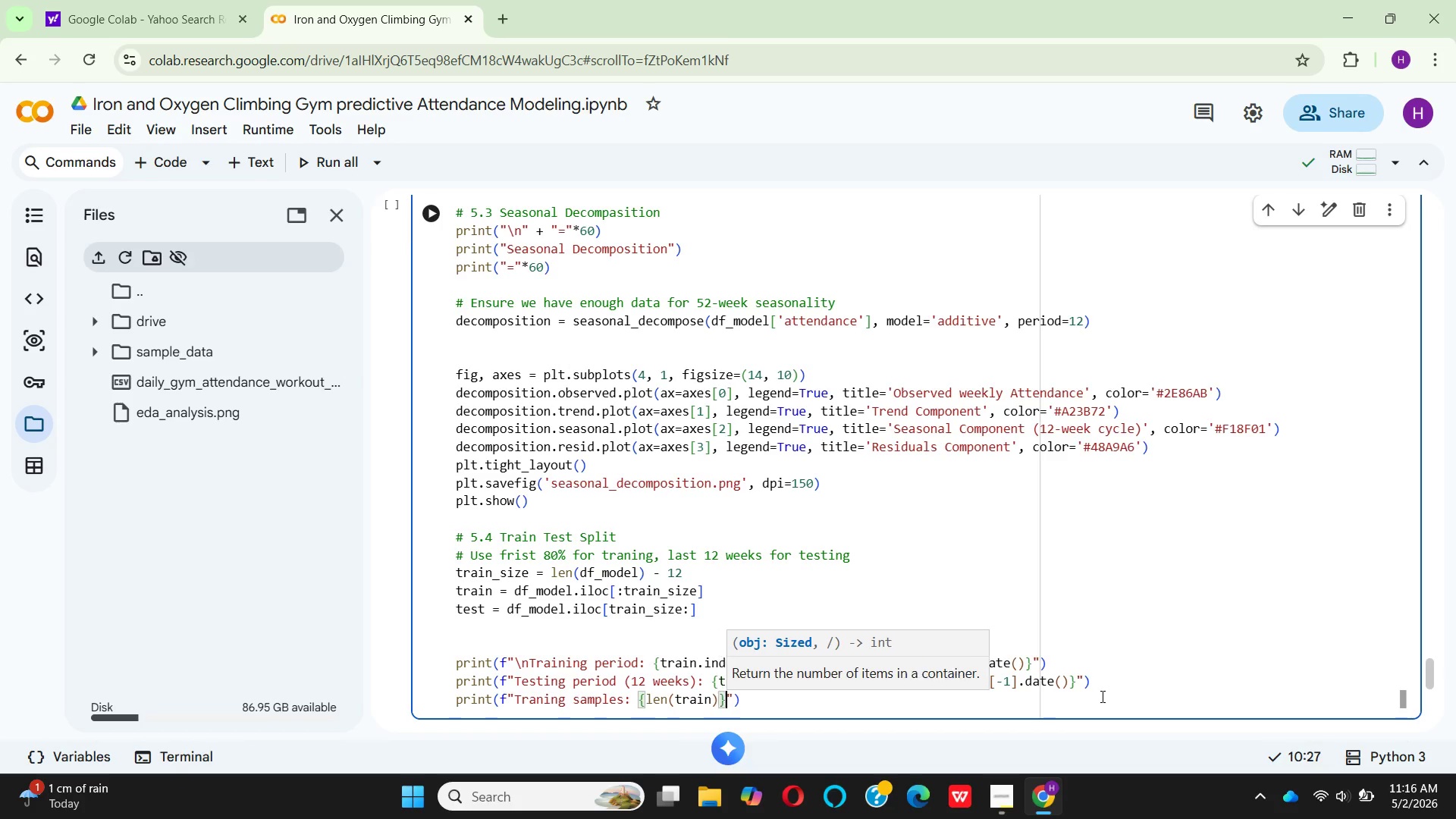 
key(ArrowRight)
 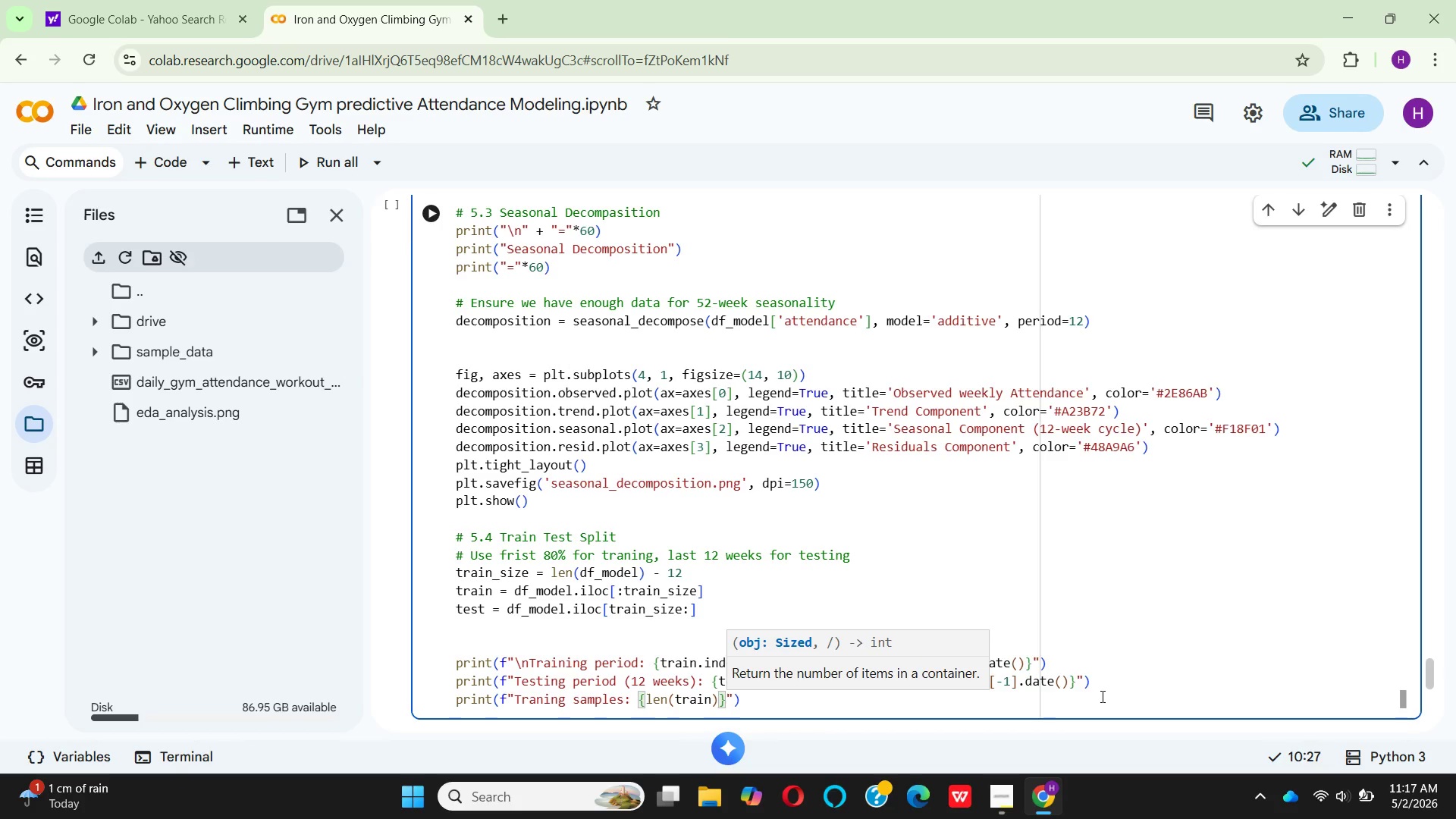 
key(Comma)
 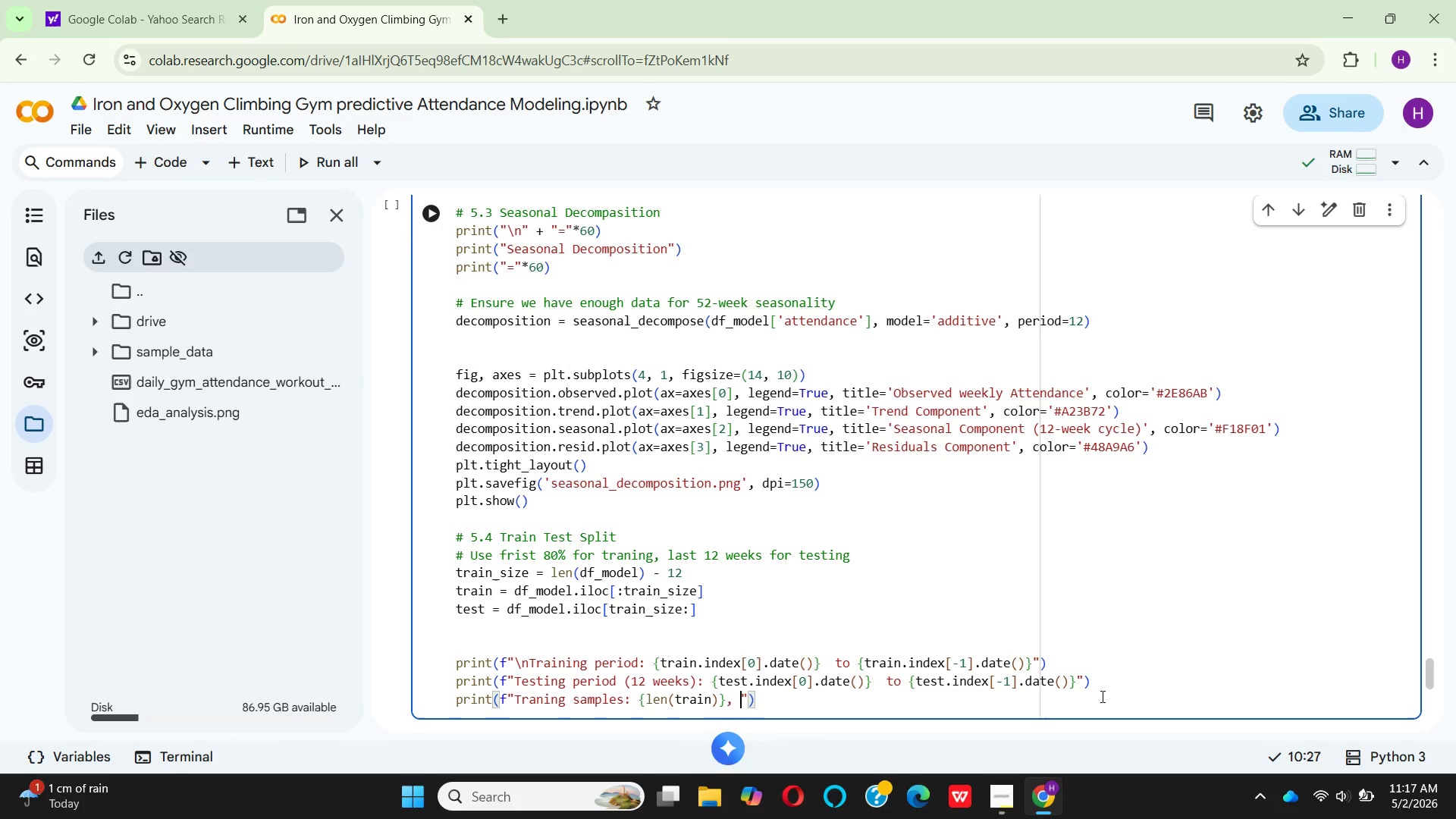 
hold_key(key=Space, duration=0.42)
 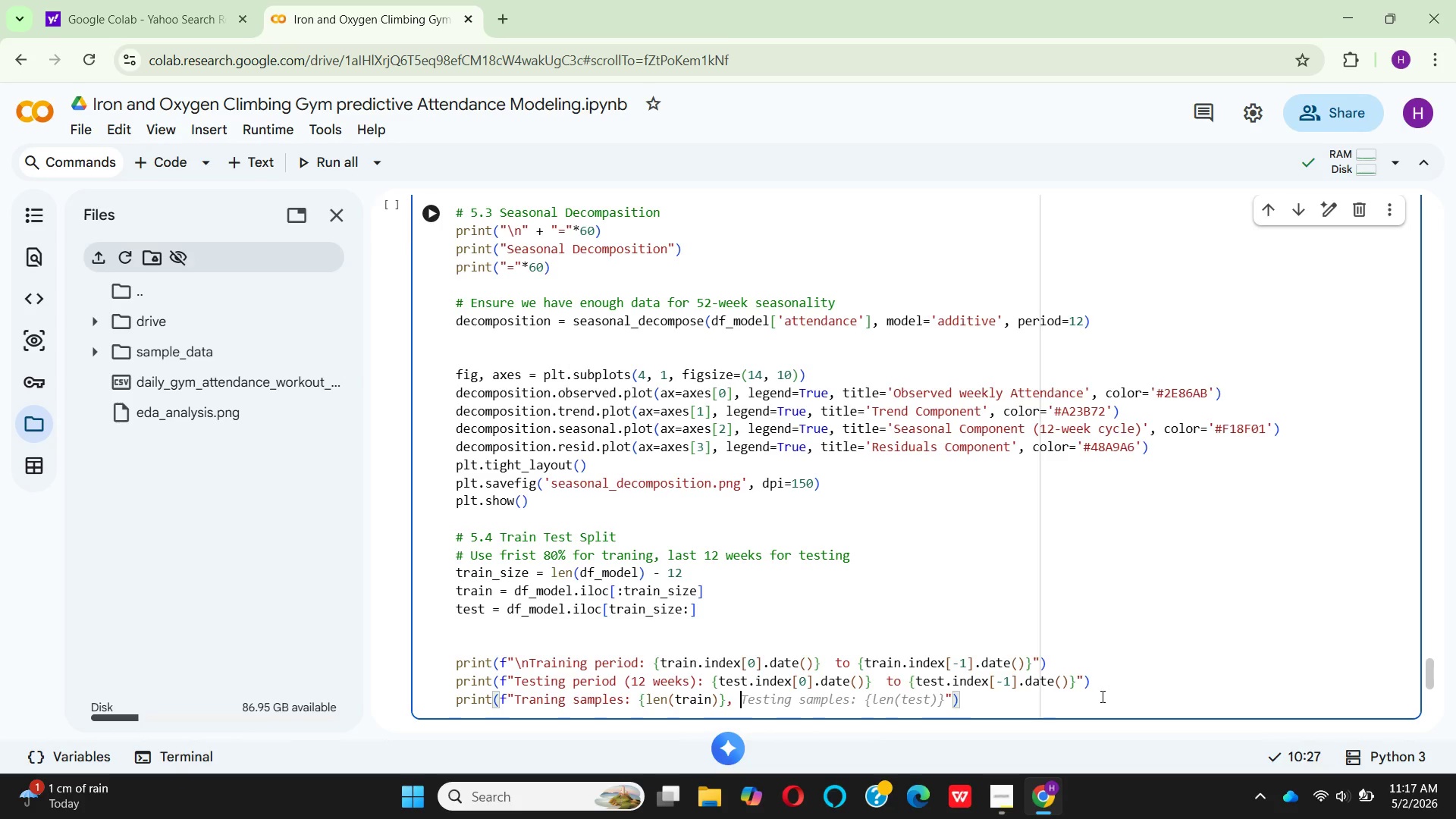 
wait(8.8)
 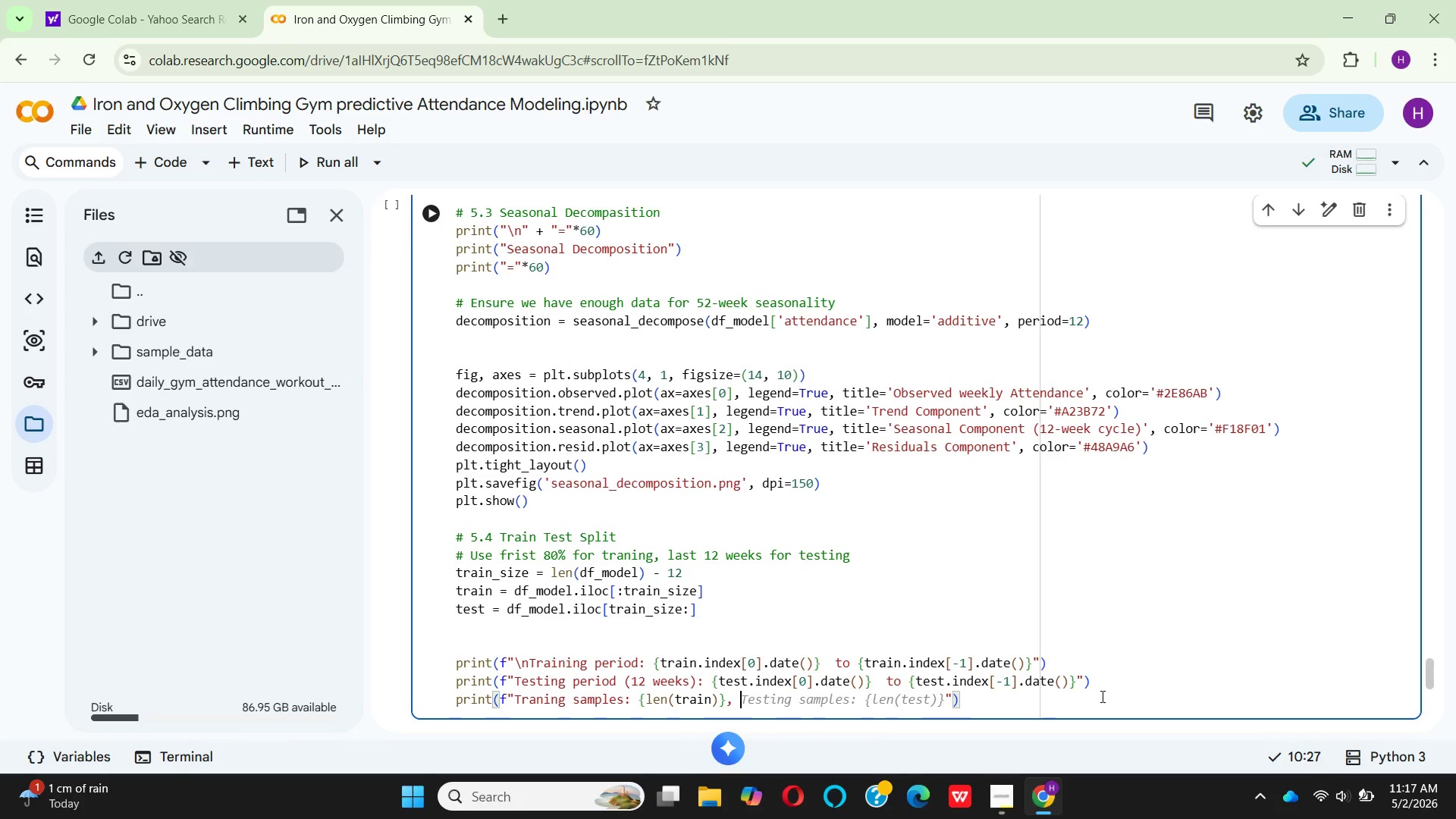 
left_click([821, 680])
 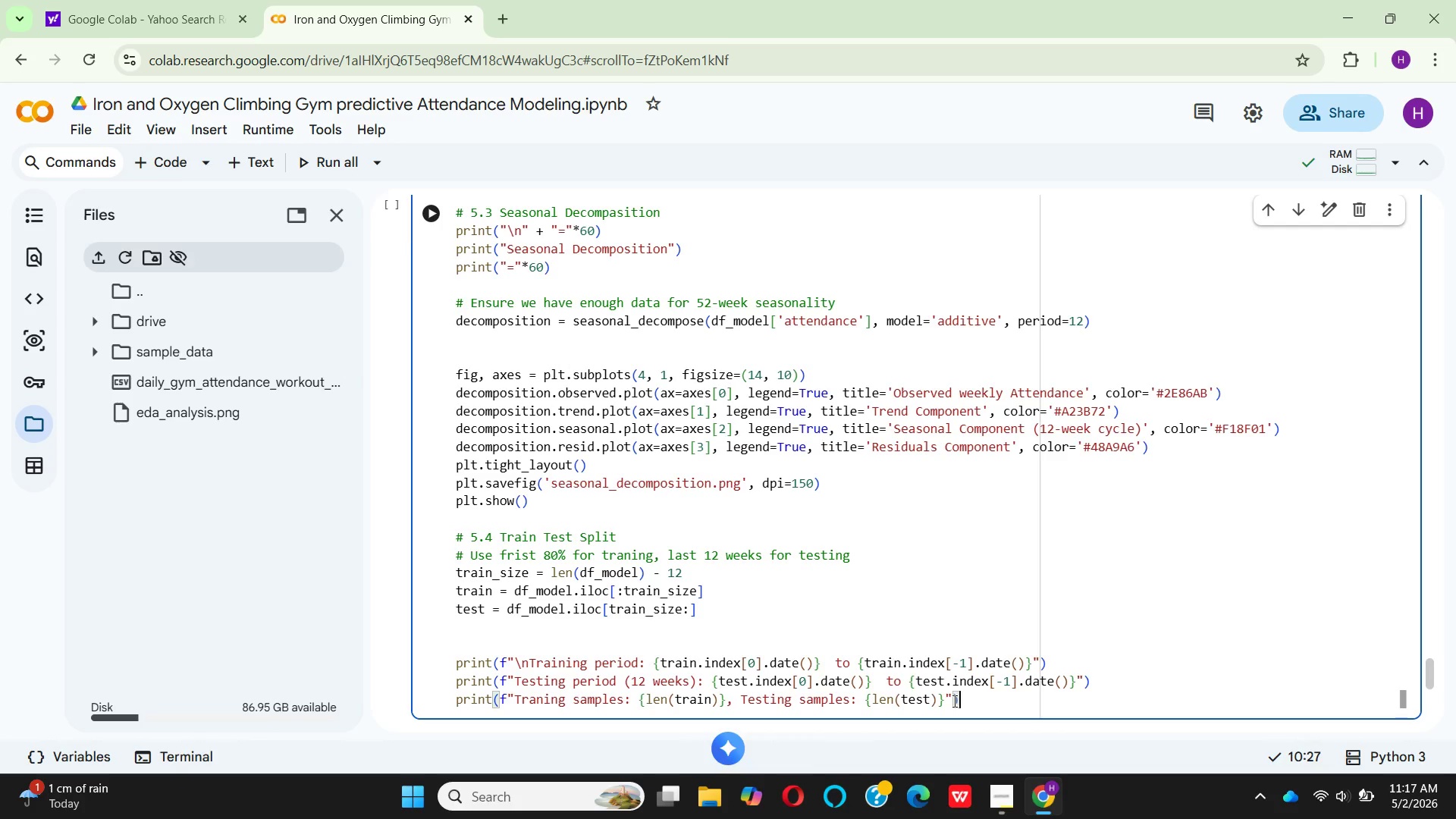 
wait(13.08)
 